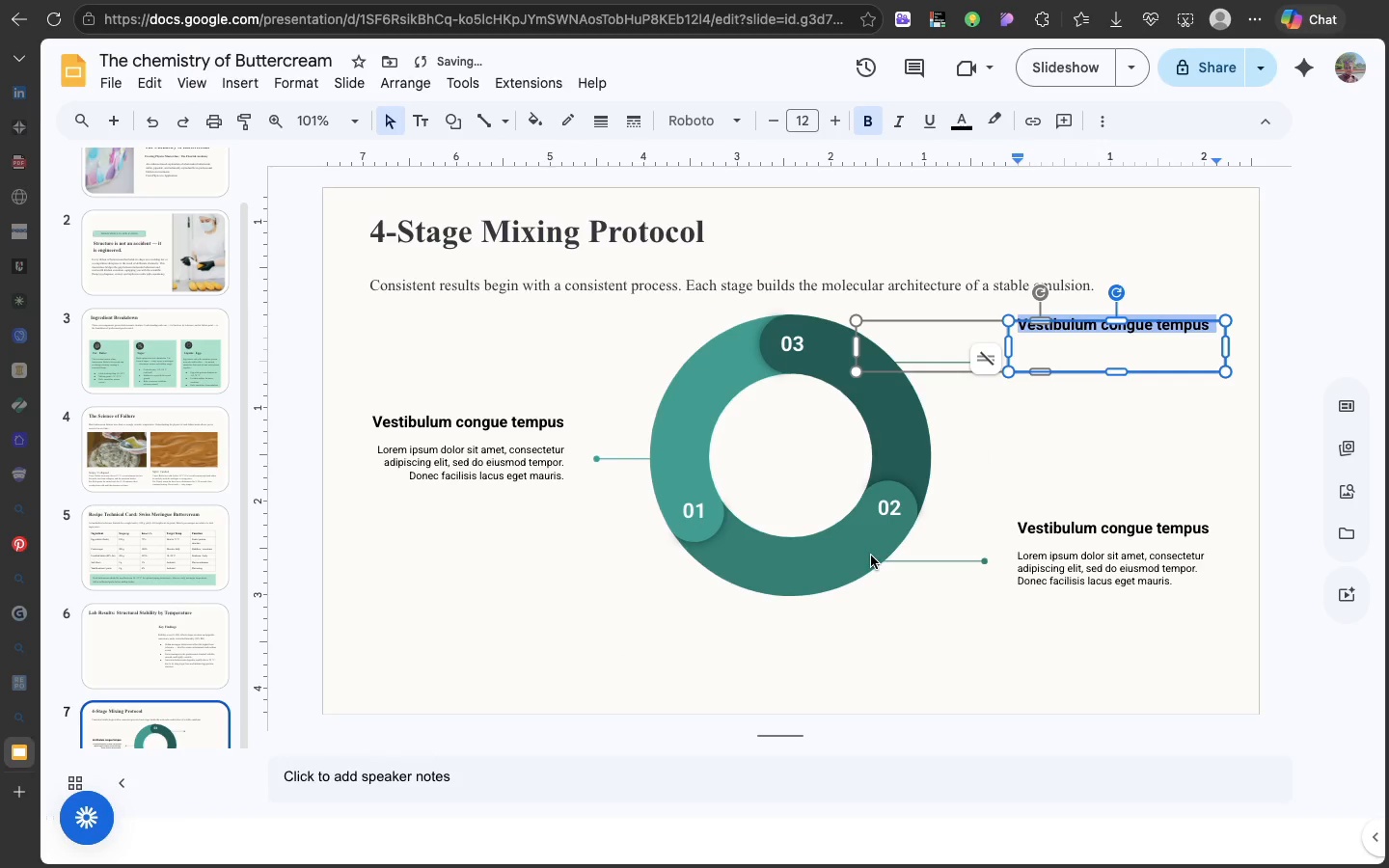 
key(Meta+Z)
 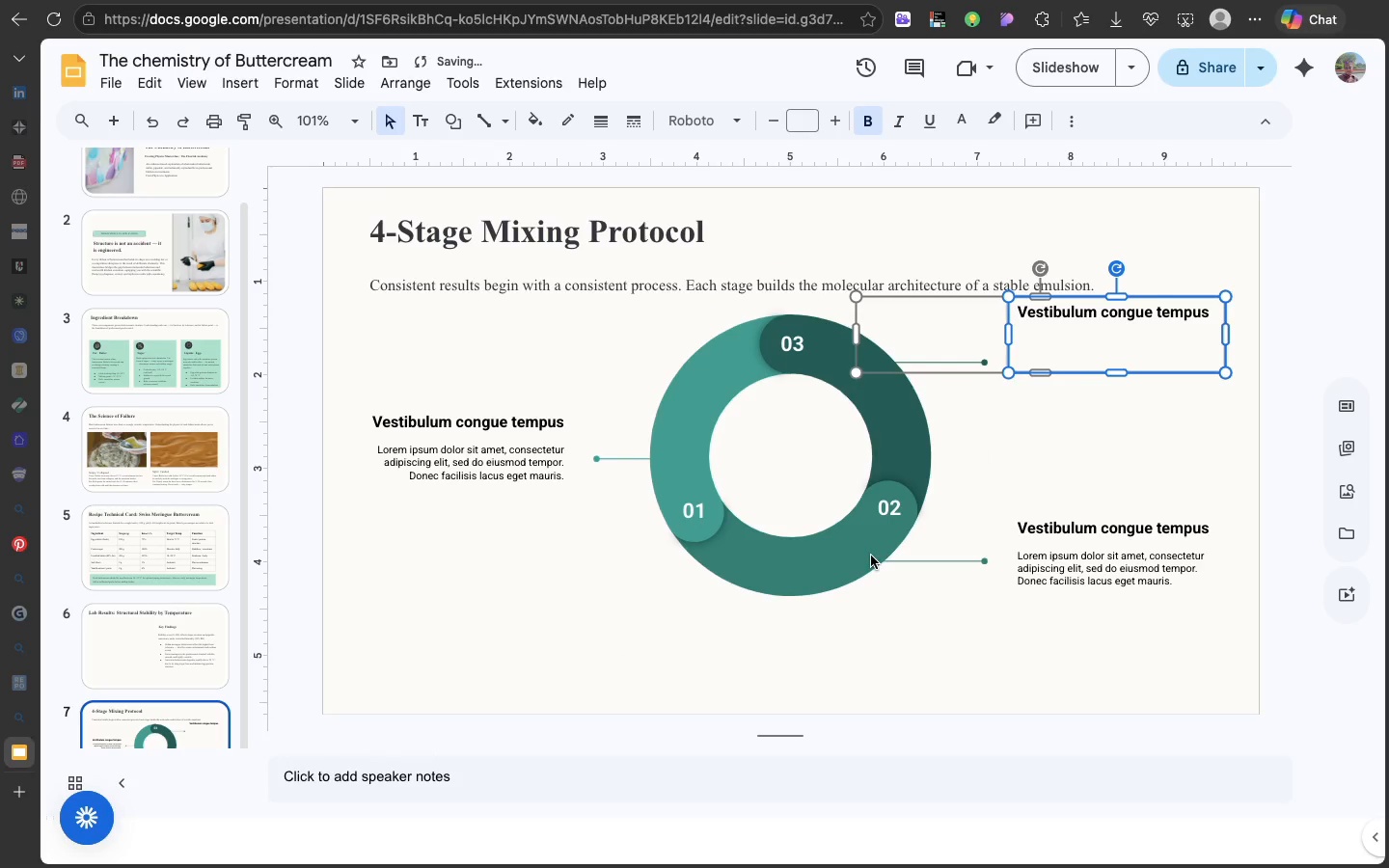 
key(Meta+Z)
 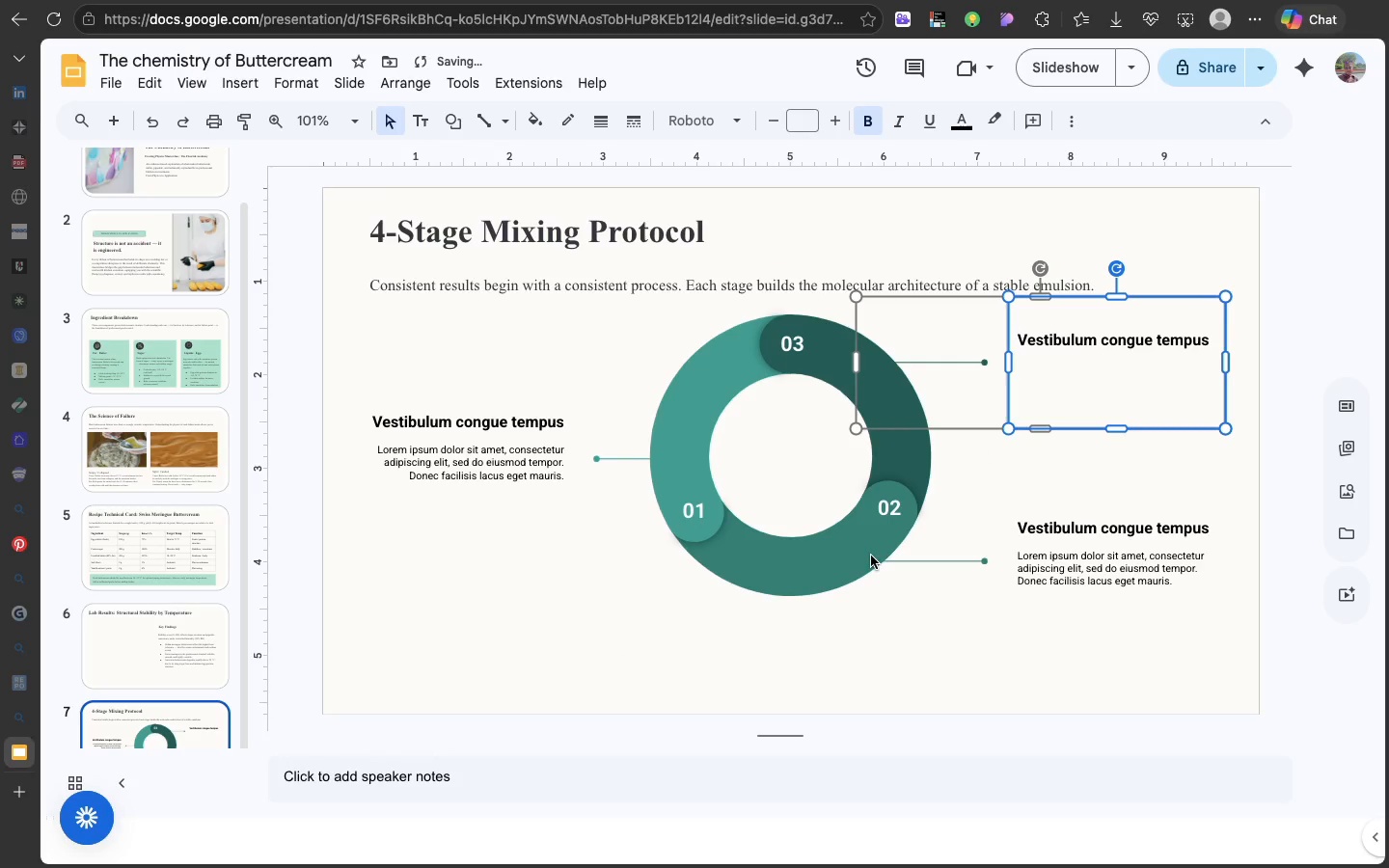 
key(Meta+Z)
 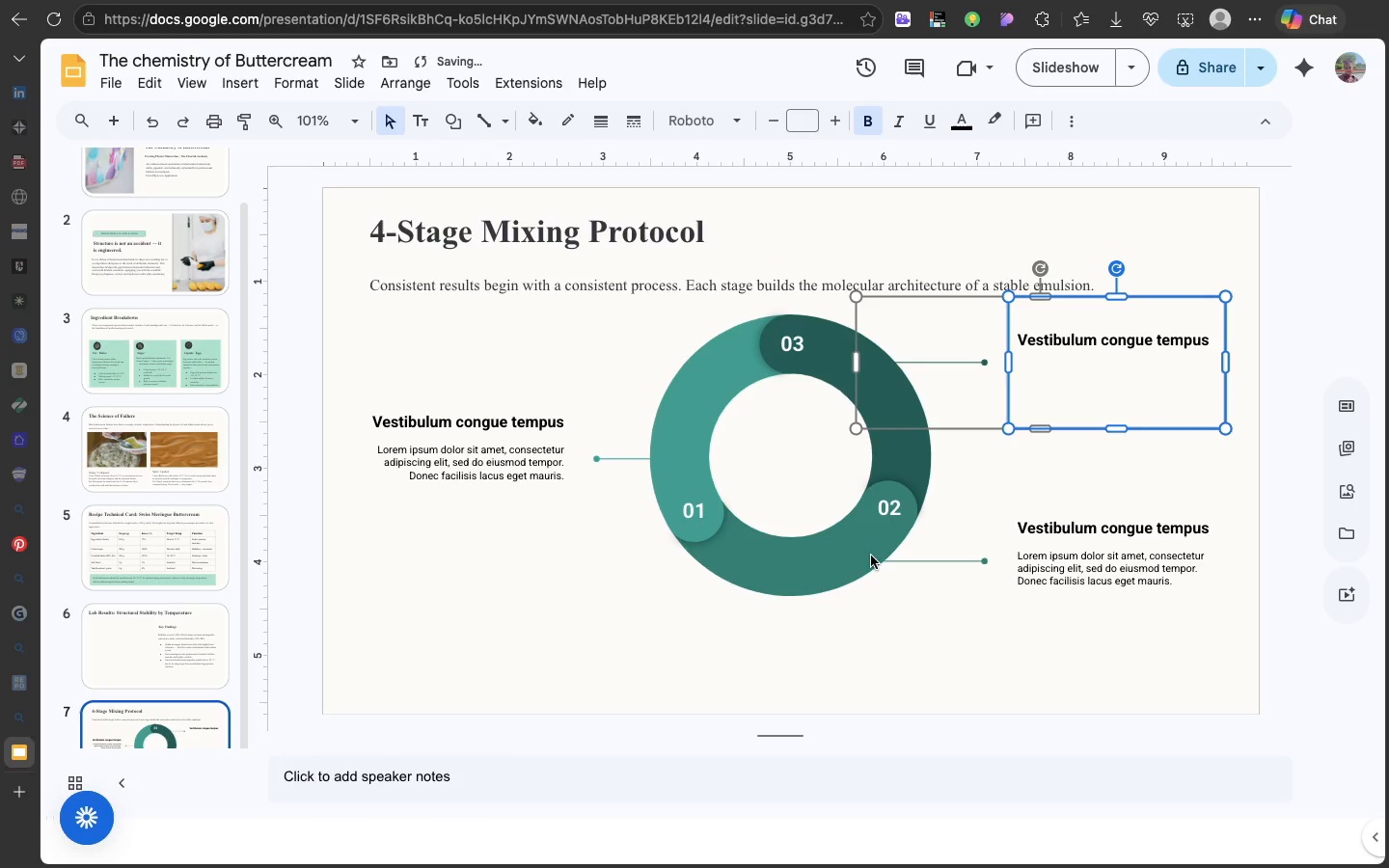 
key(Meta+Z)
 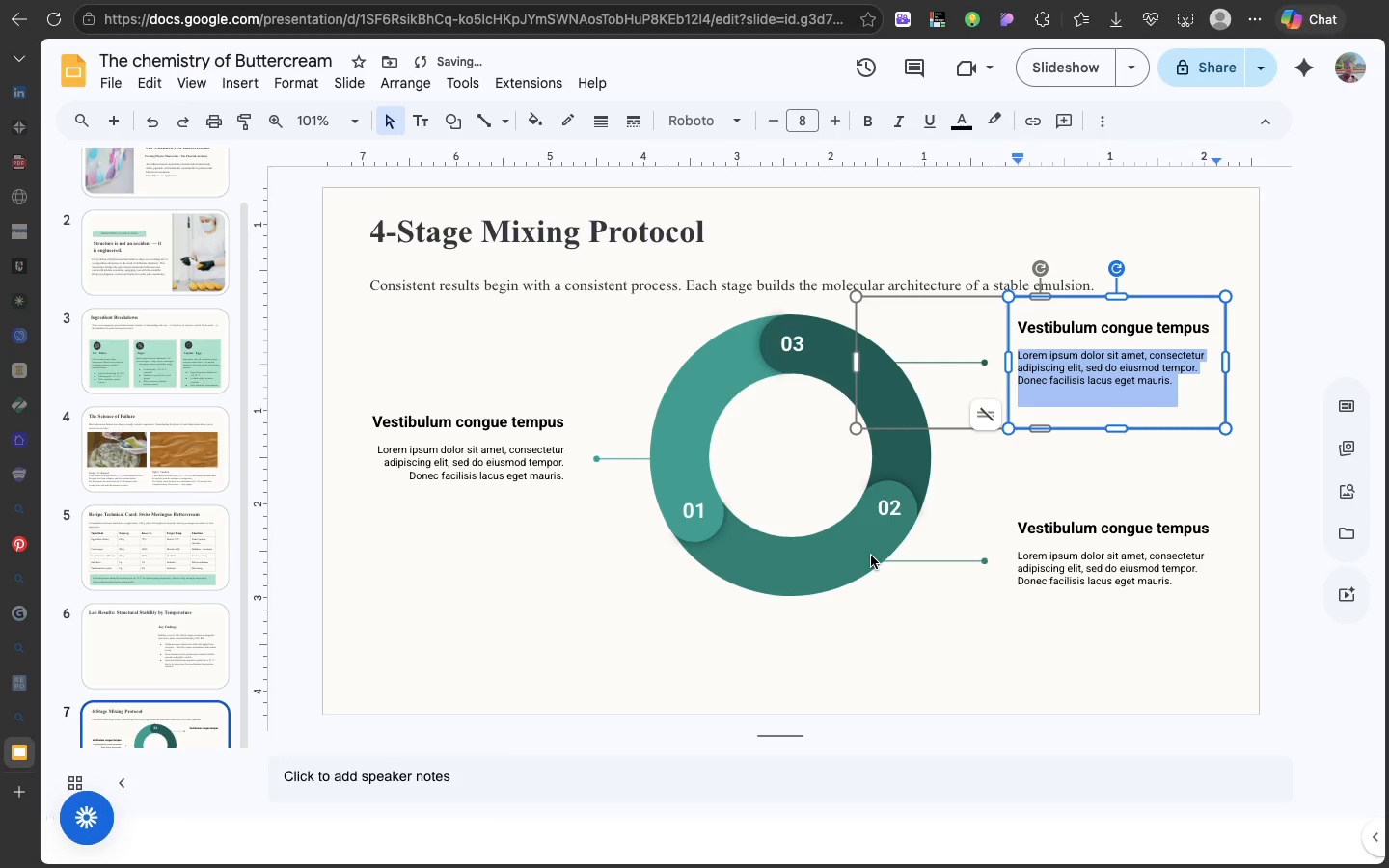 
key(Meta+Z)
 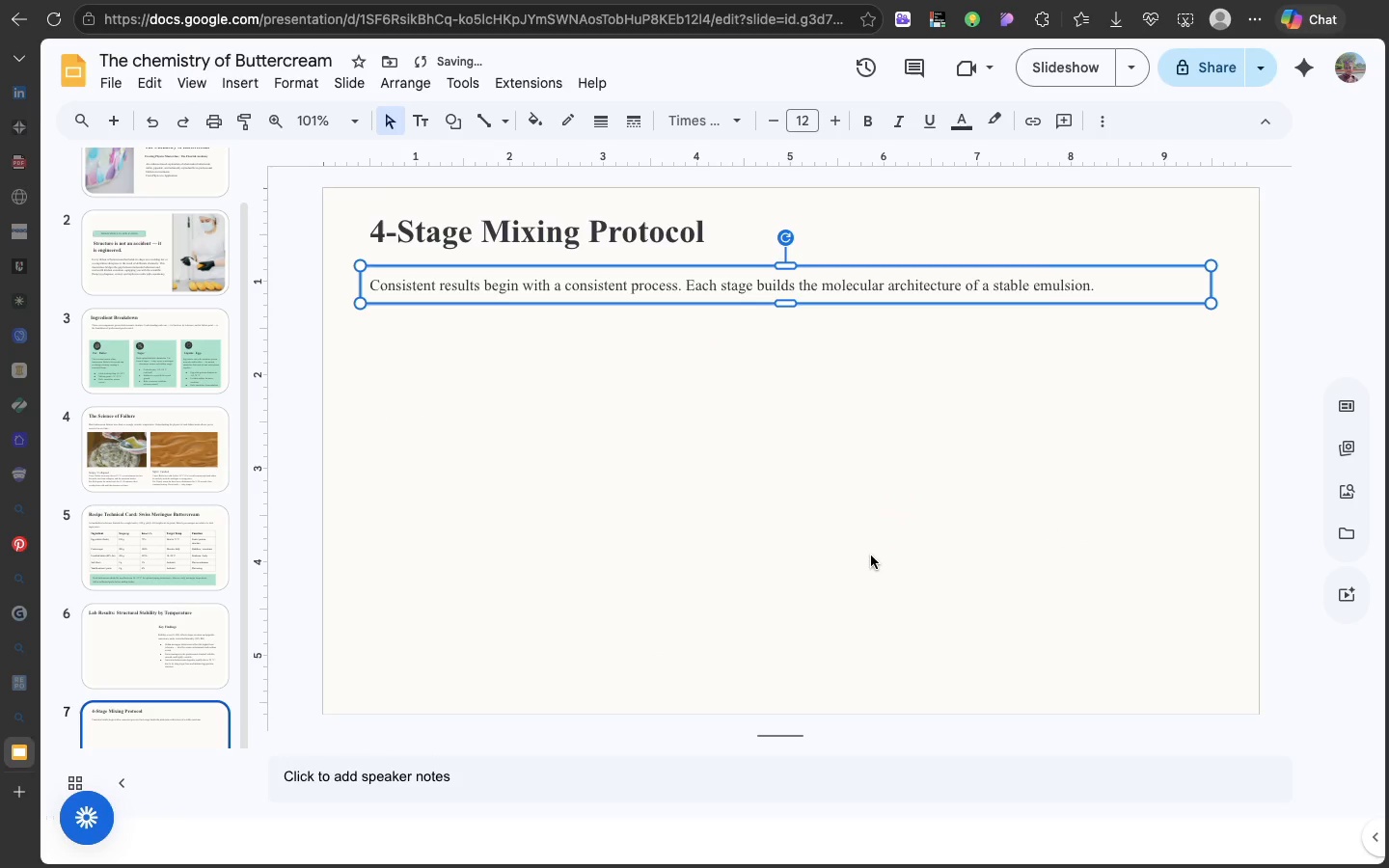 
key(Meta+Z)
 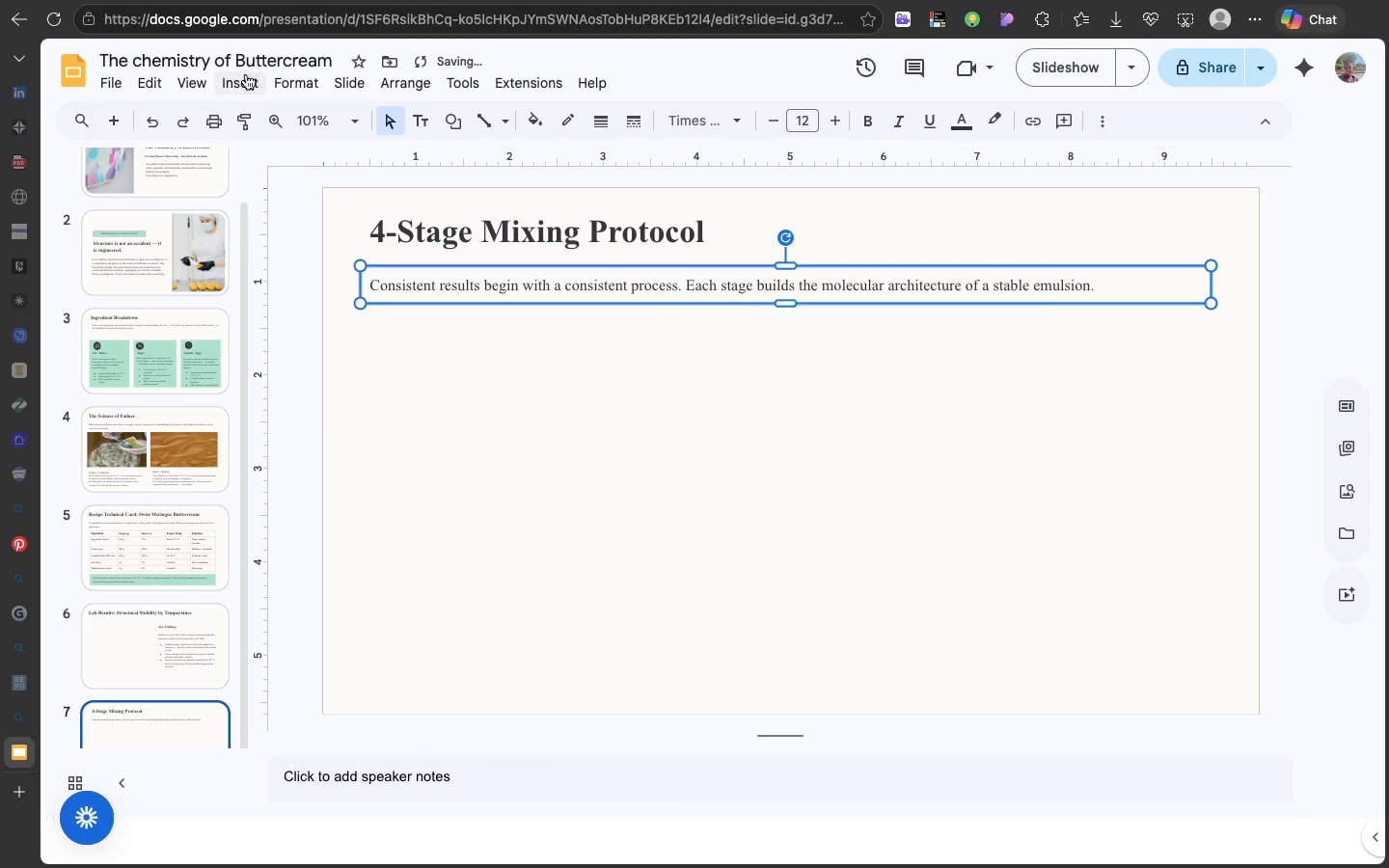 
left_click([245, 77])
 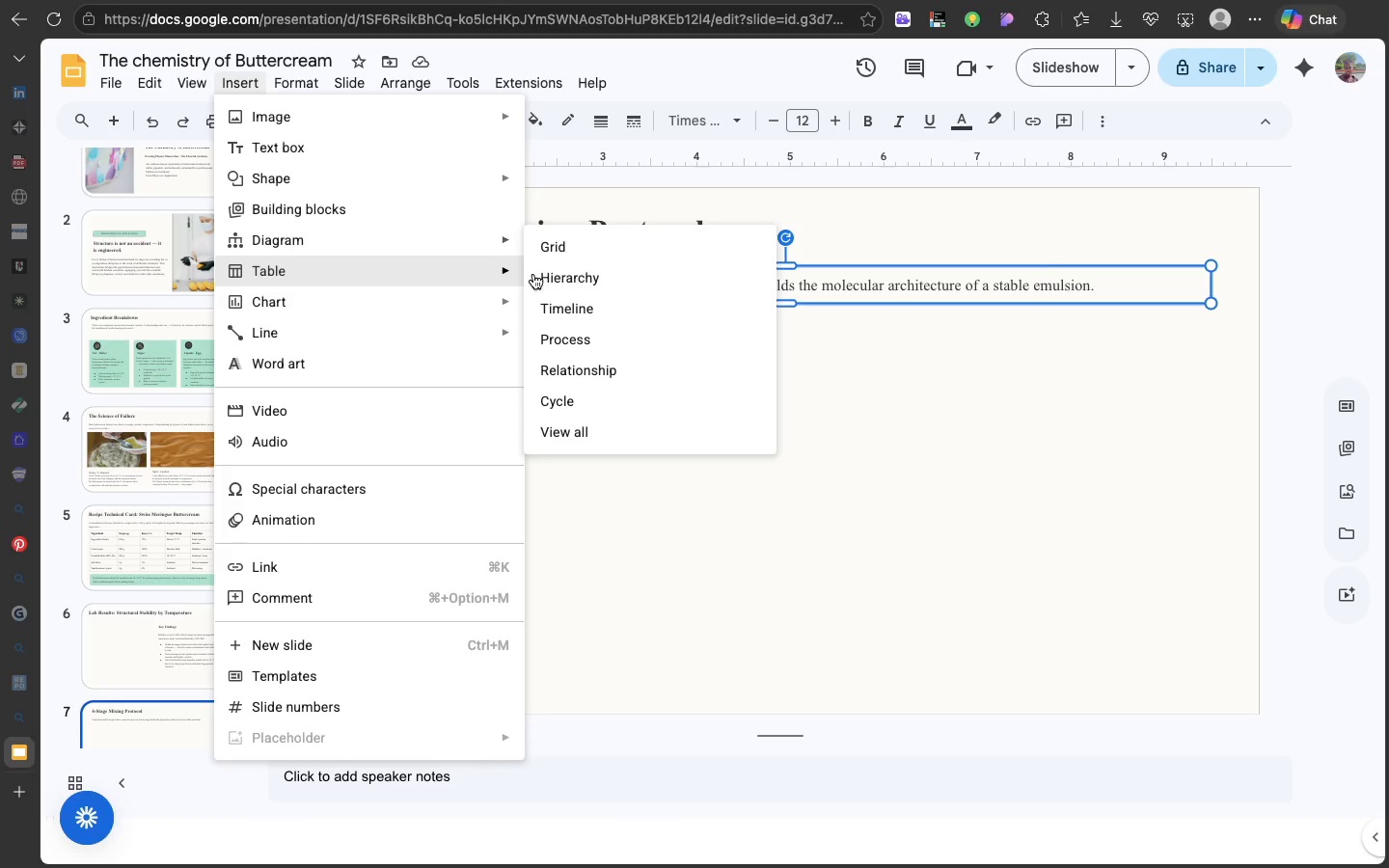 
wait(5.71)
 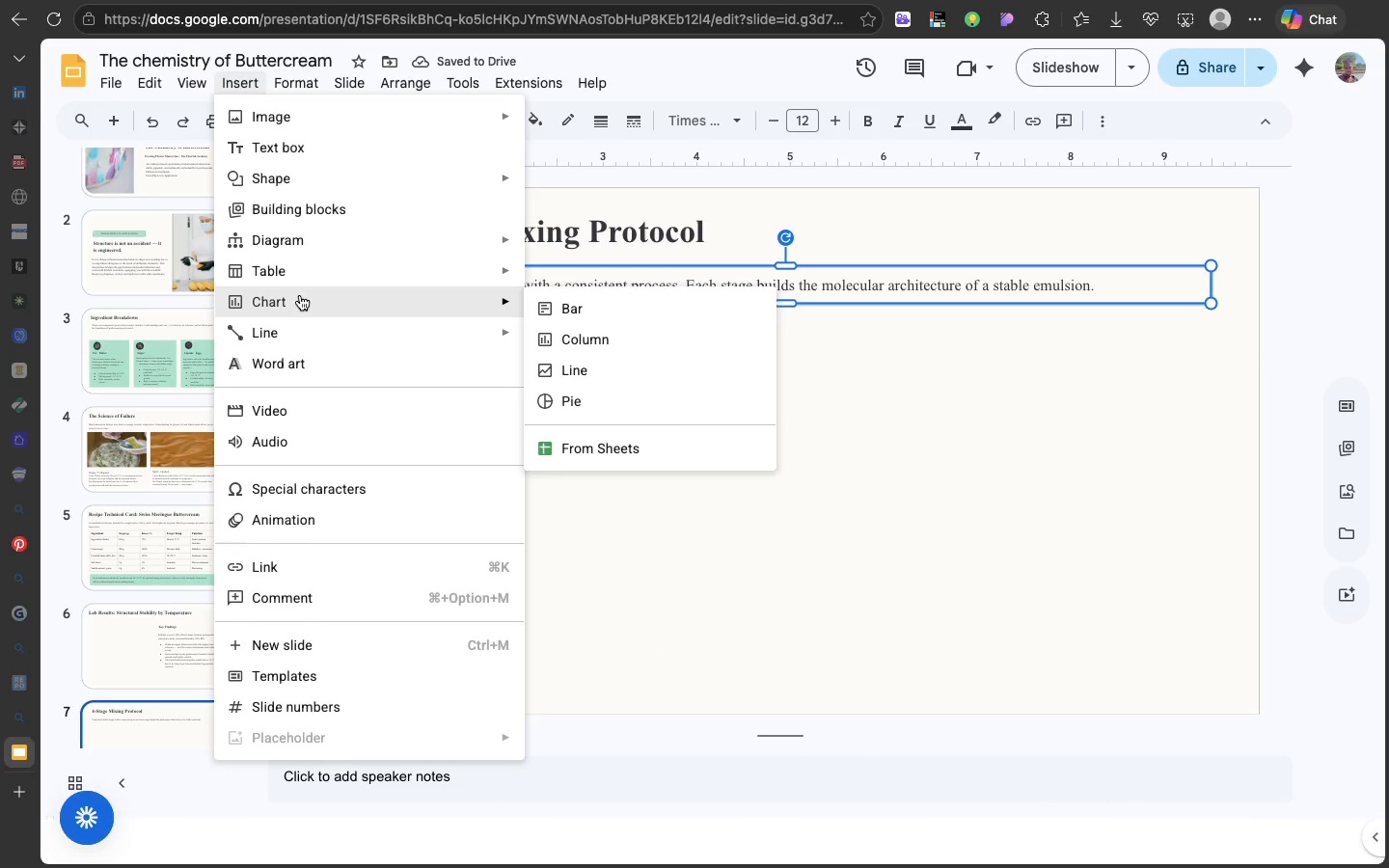 
left_click([586, 343])
 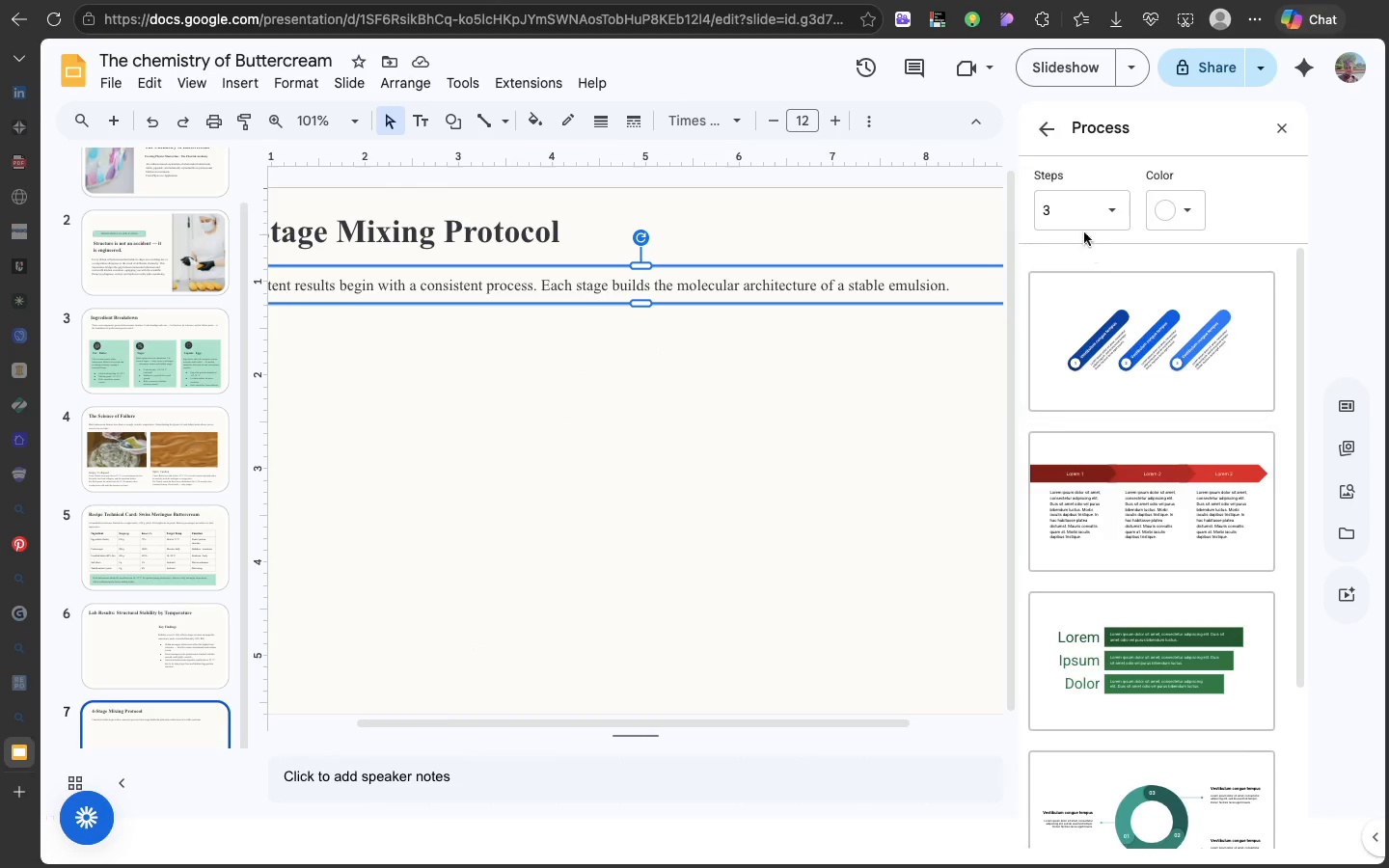 
left_click([1081, 227])
 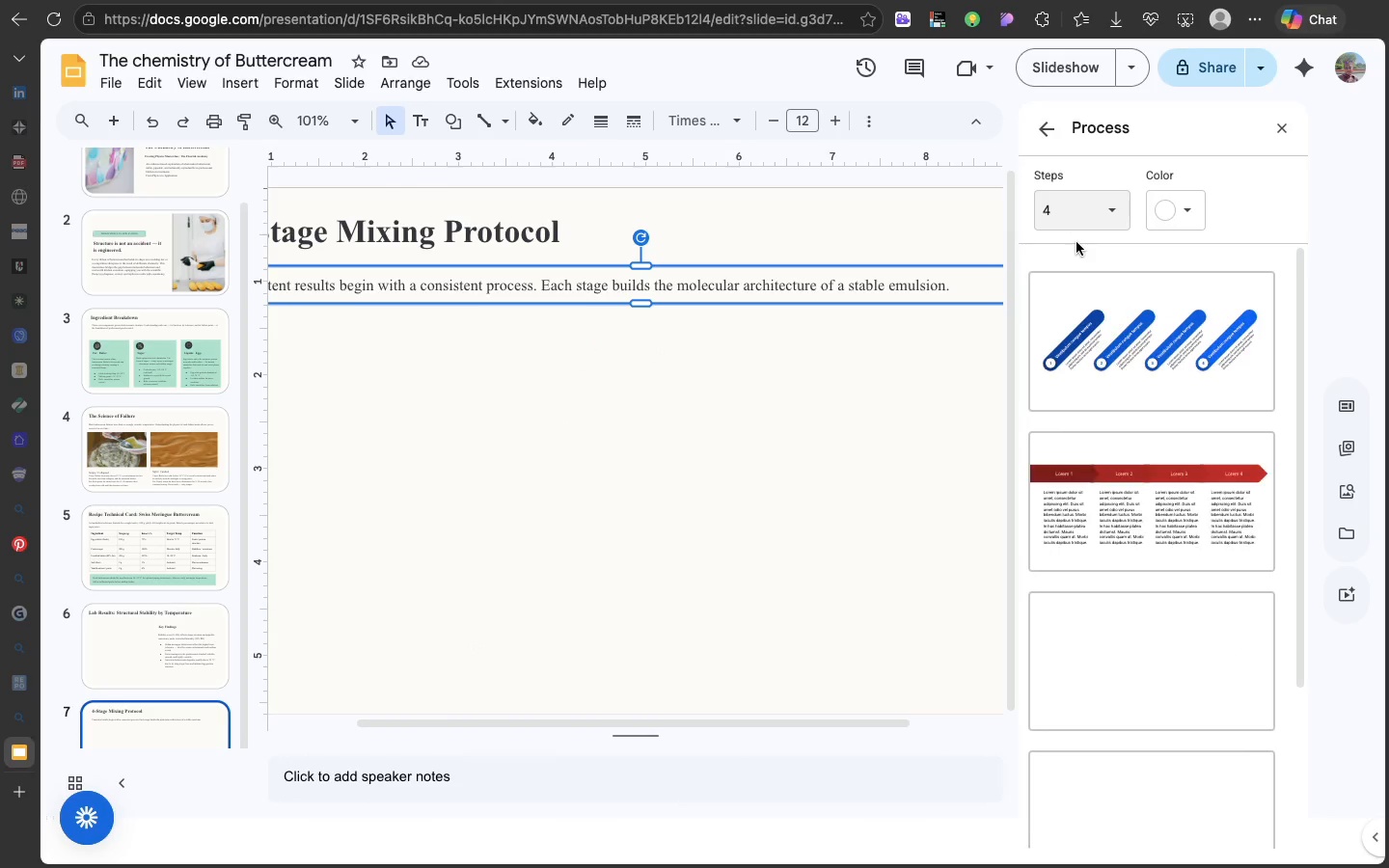 
left_click([1076, 242])
 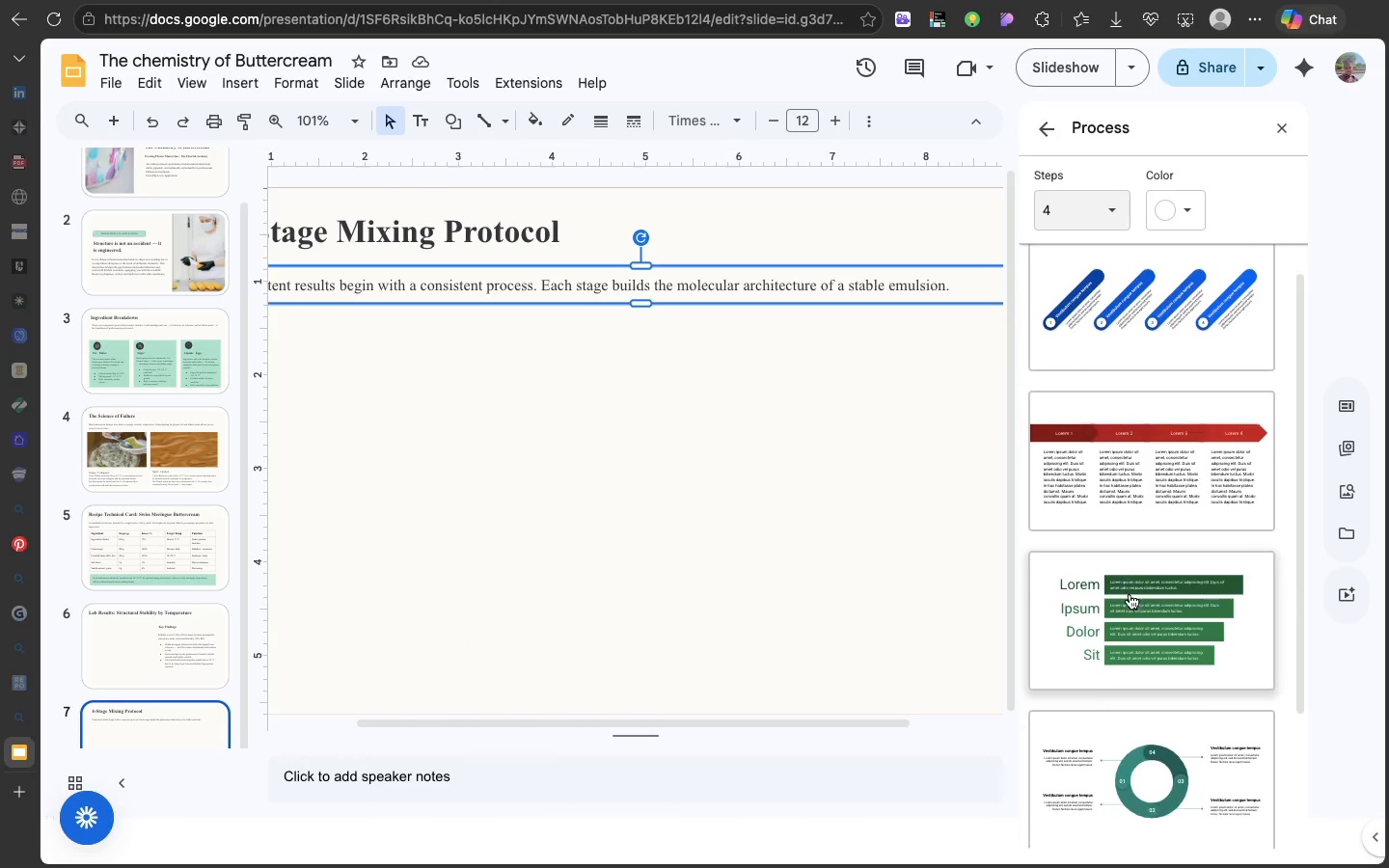 
scroll: coordinate [1130, 594], scroll_direction: down, amount: 25.0
 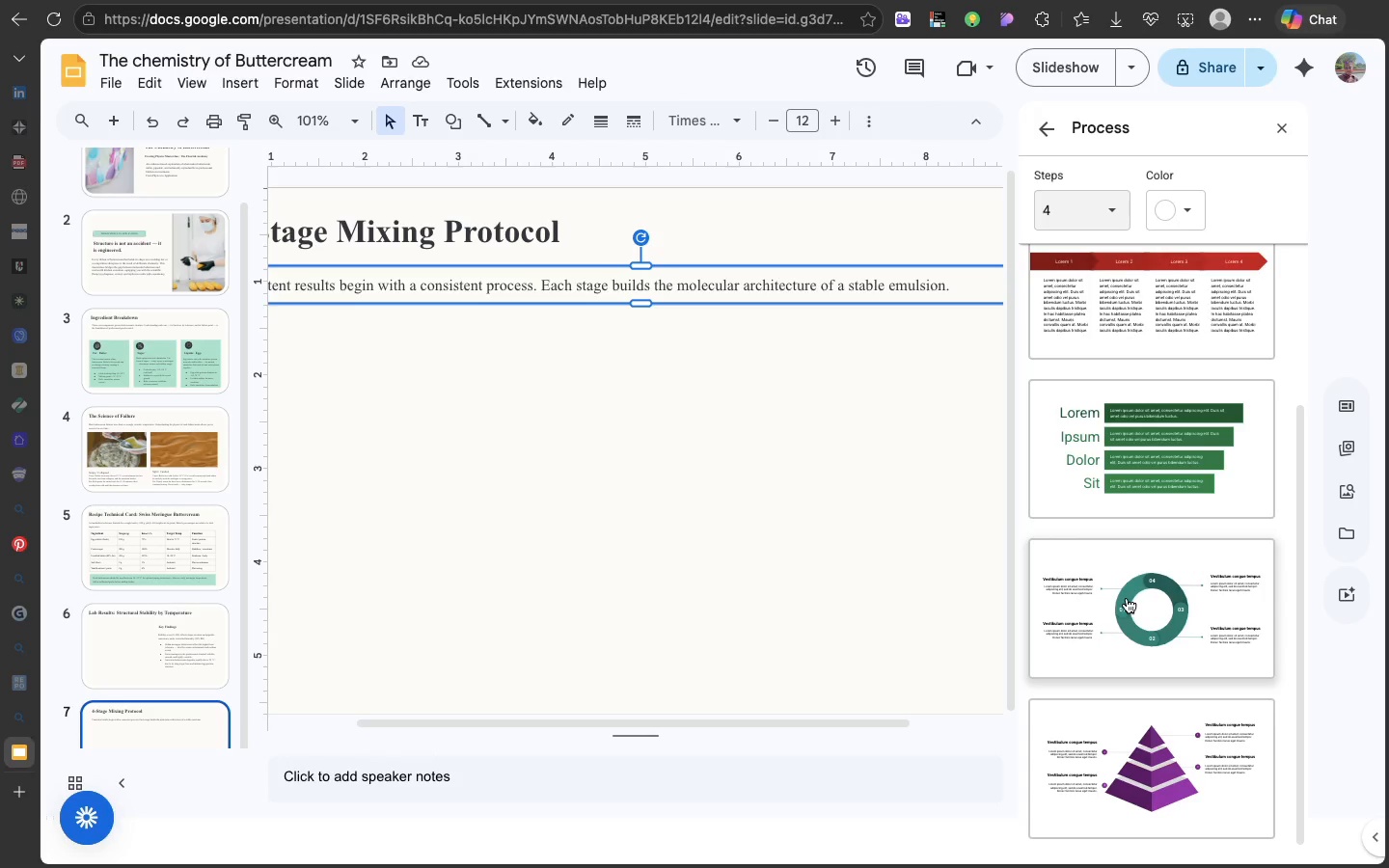 
left_click_drag(start_coordinate=[1127, 598], to_coordinate=[812, 538])
 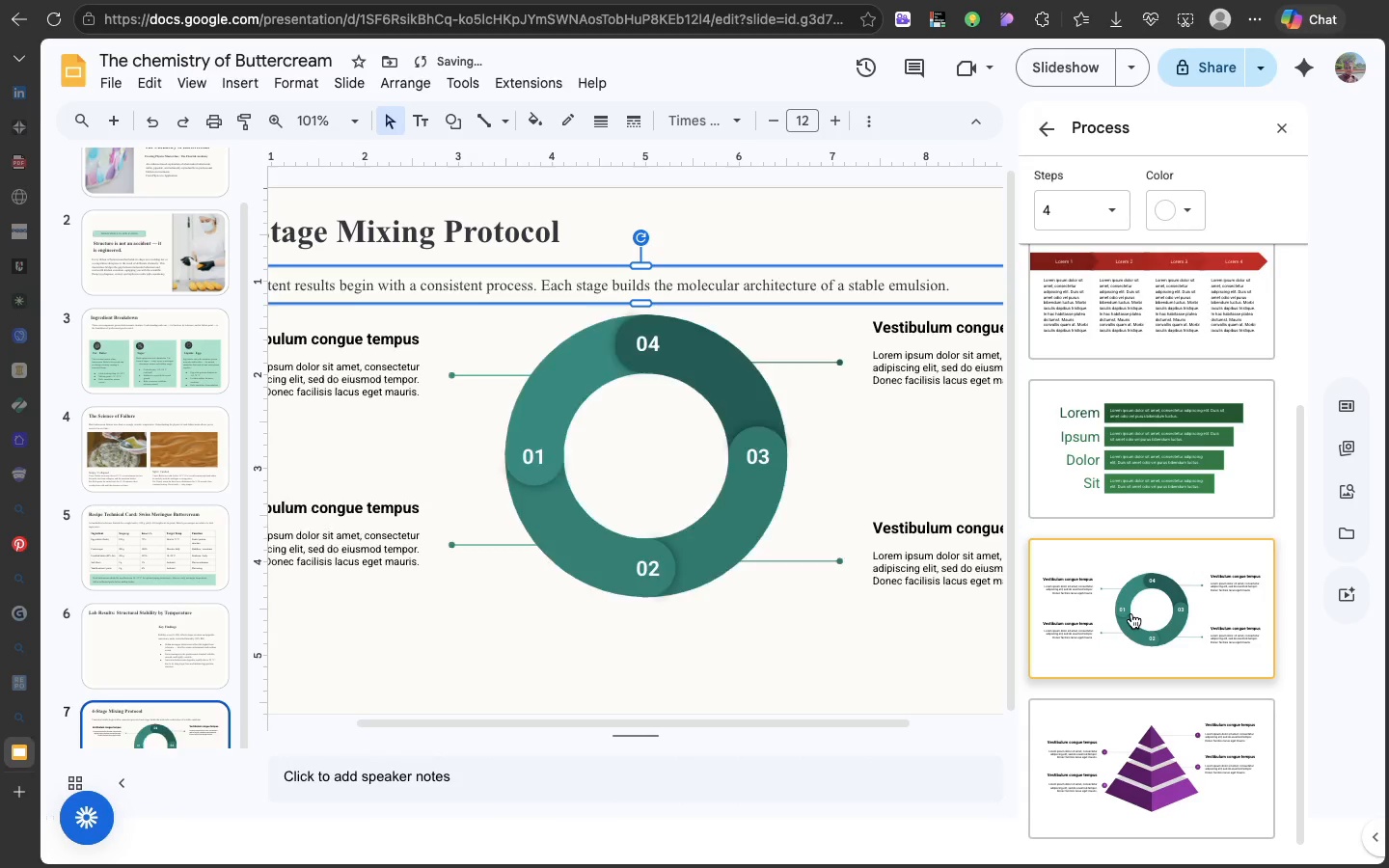 
left_click([1131, 613])
 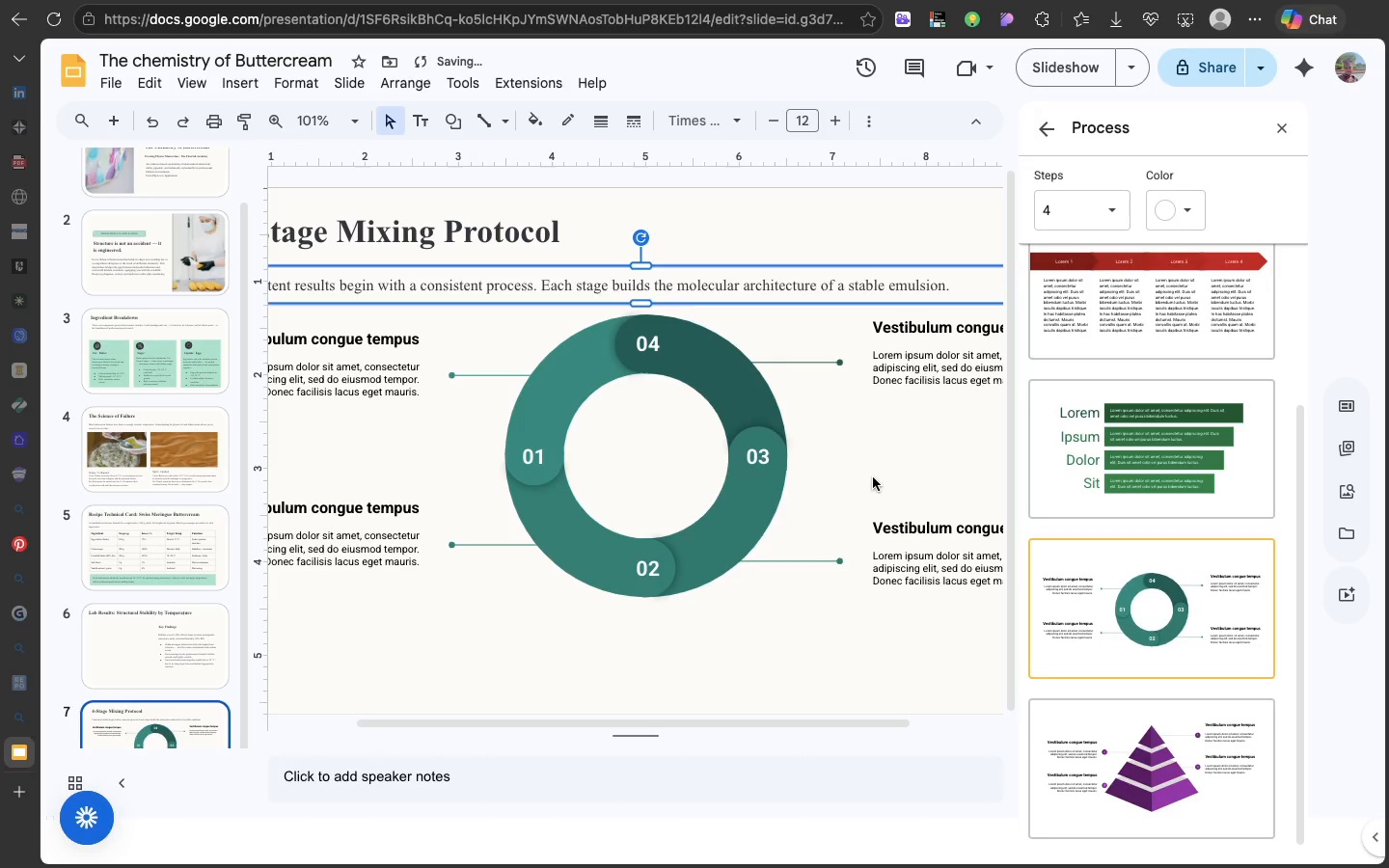 
left_click([873, 477])
 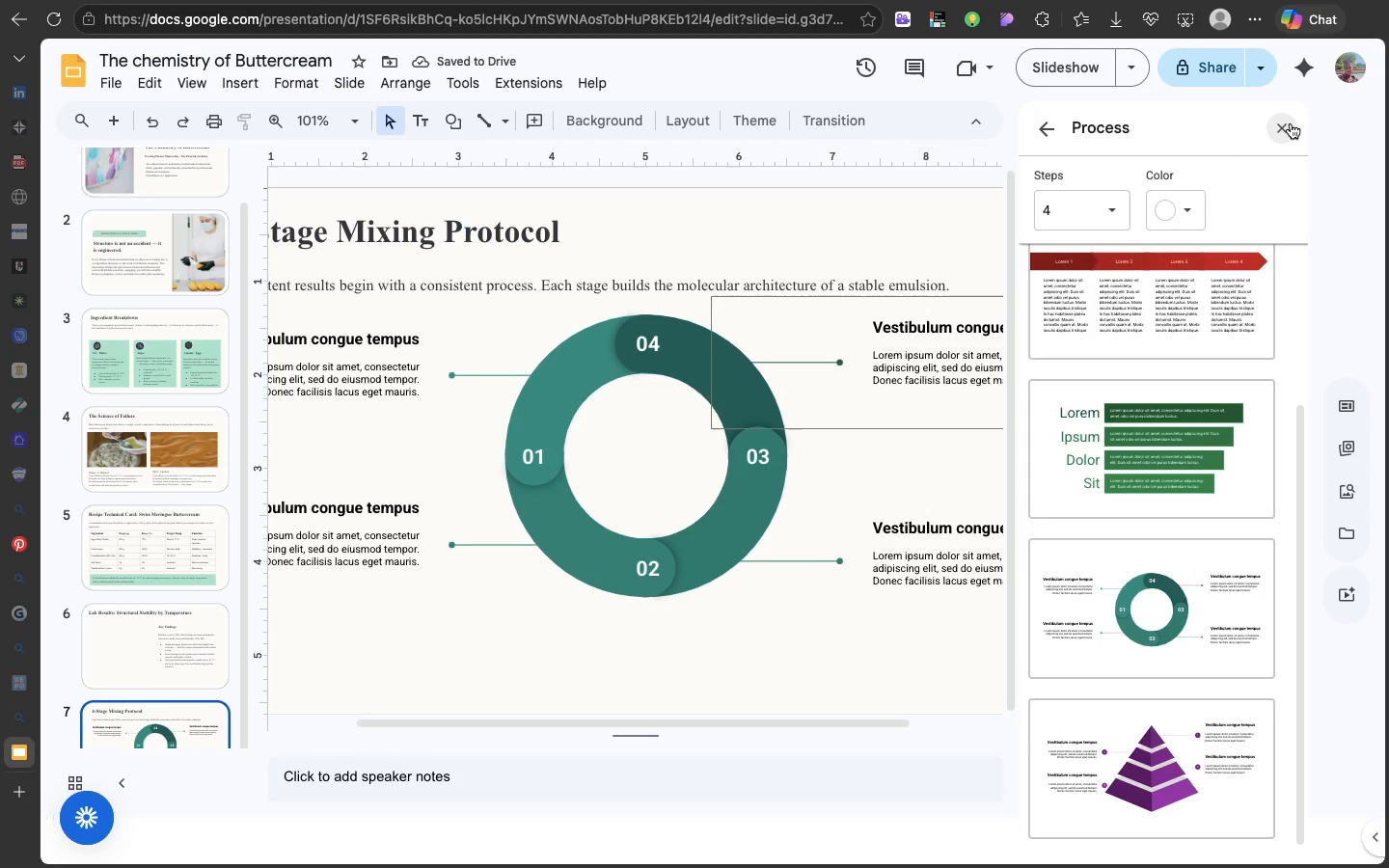 
left_click([1291, 123])
 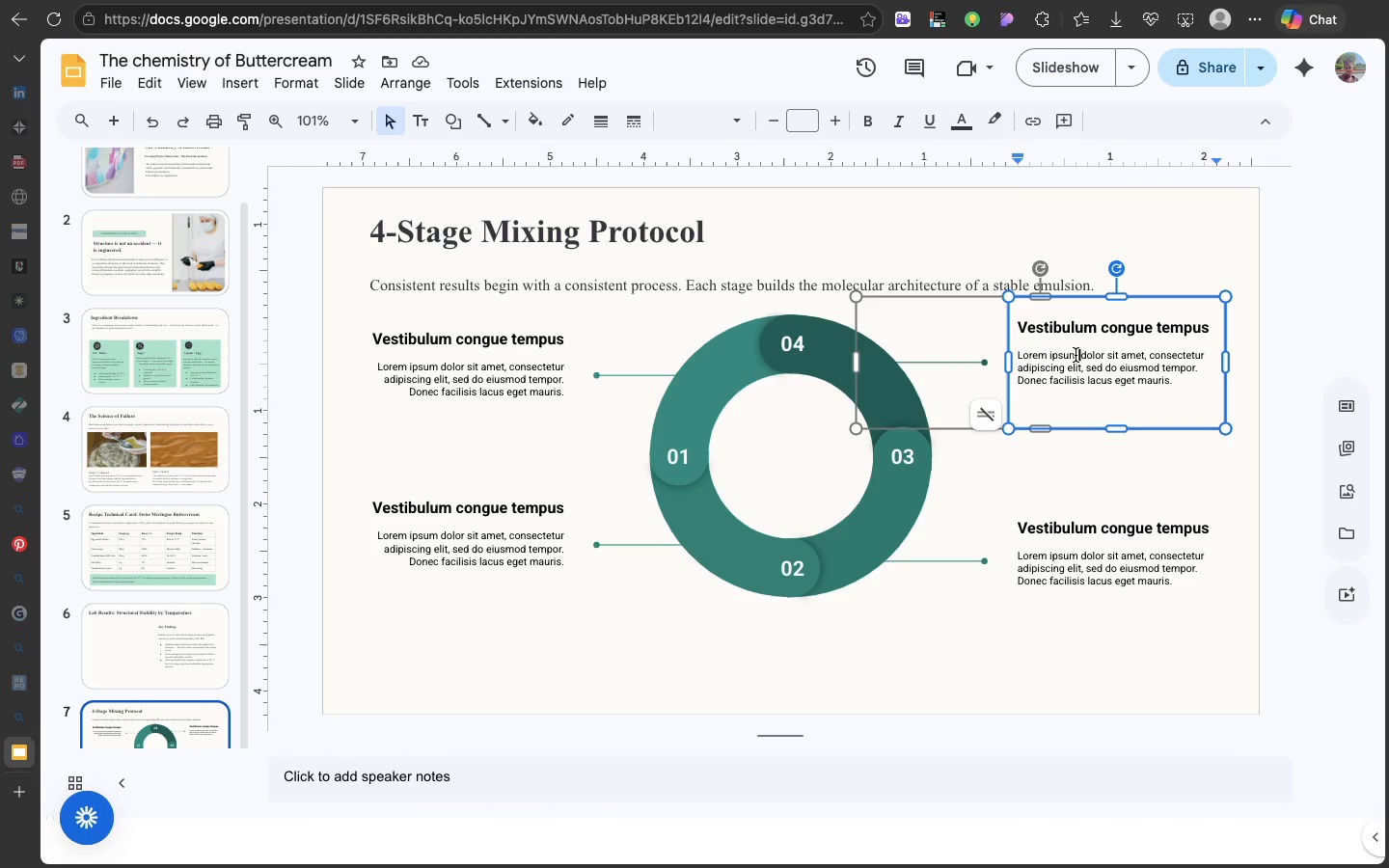 
left_click([1076, 355])
 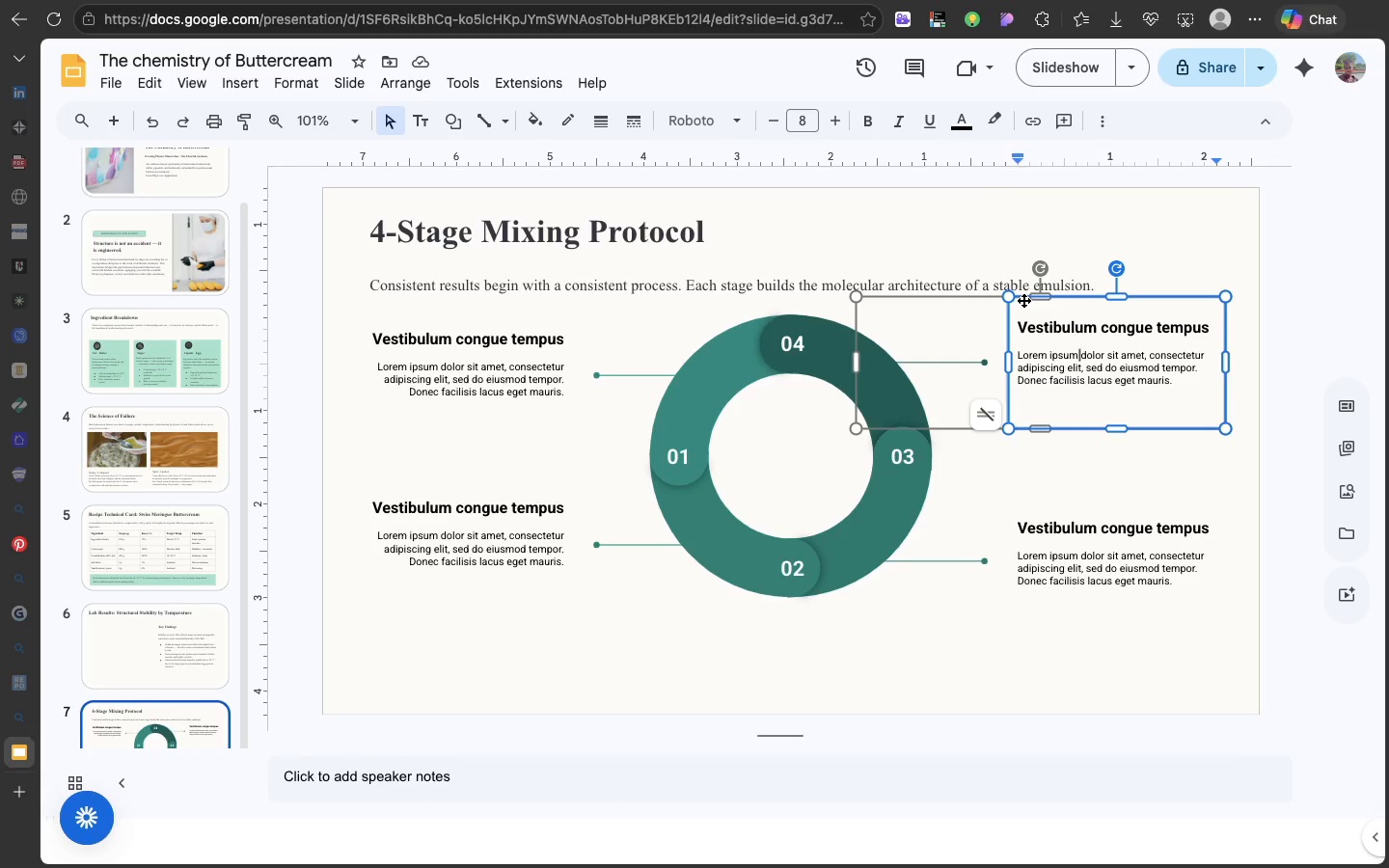 
left_click([1023, 300])
 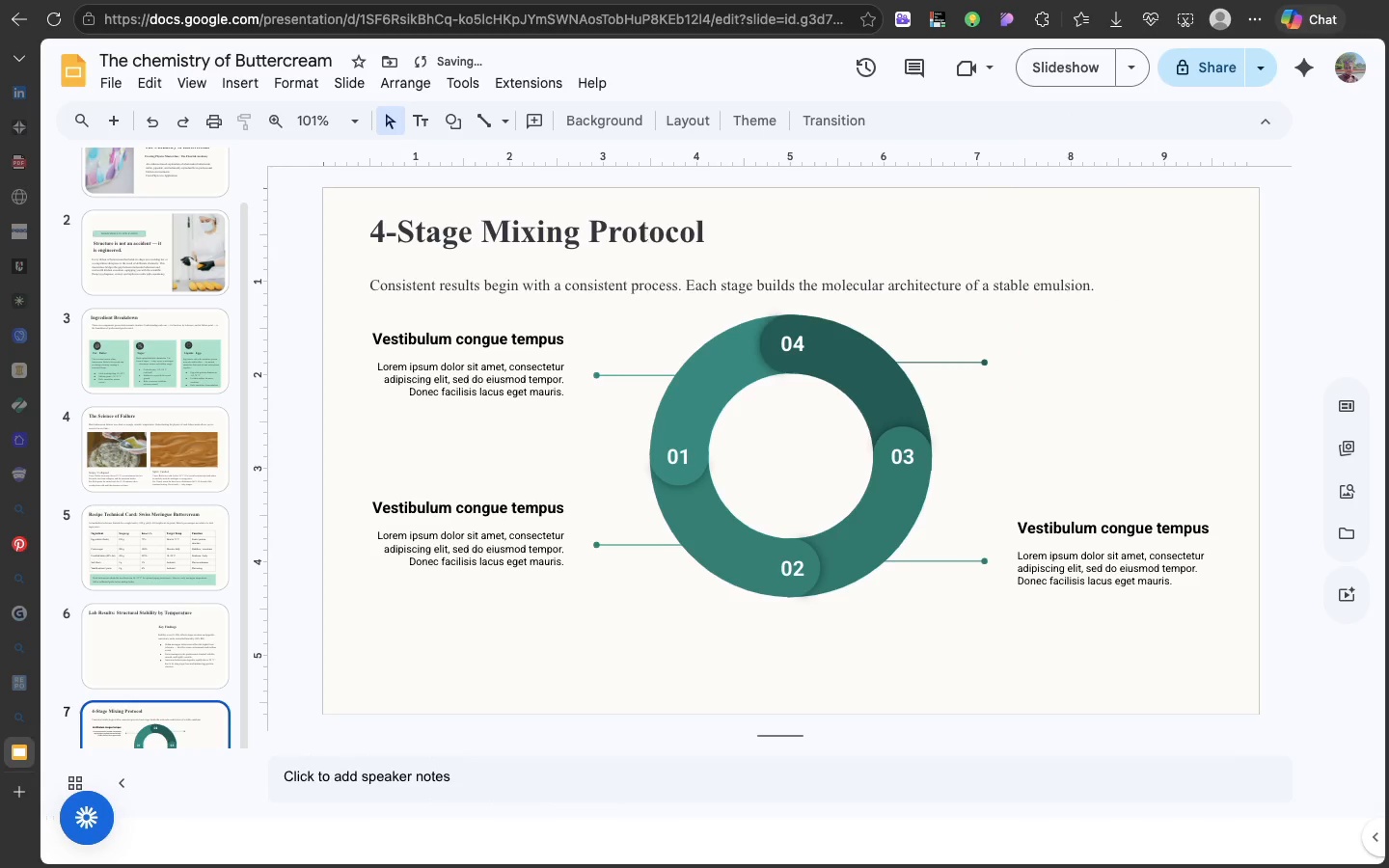 
key(Backspace)
 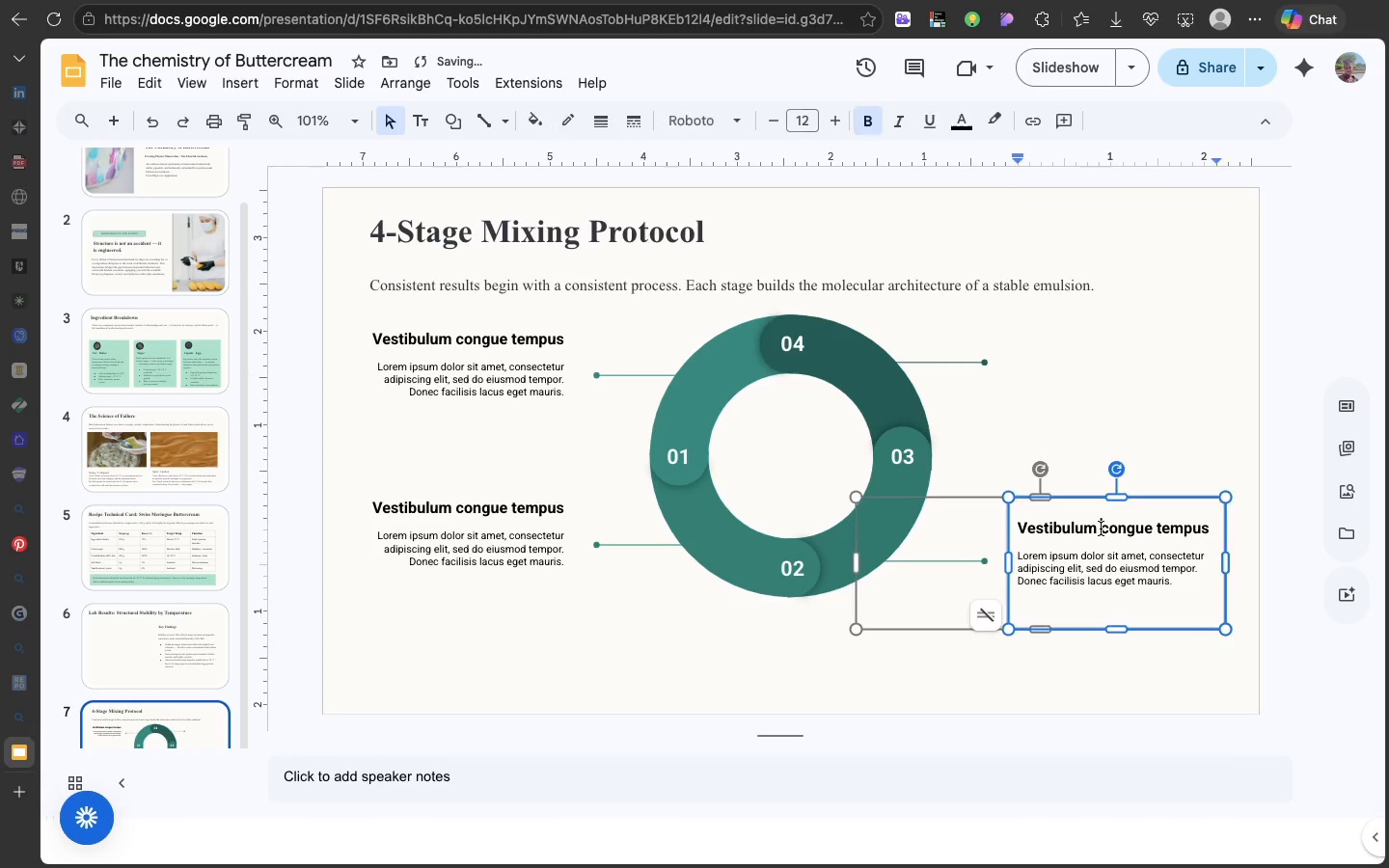 
left_click([1101, 529])
 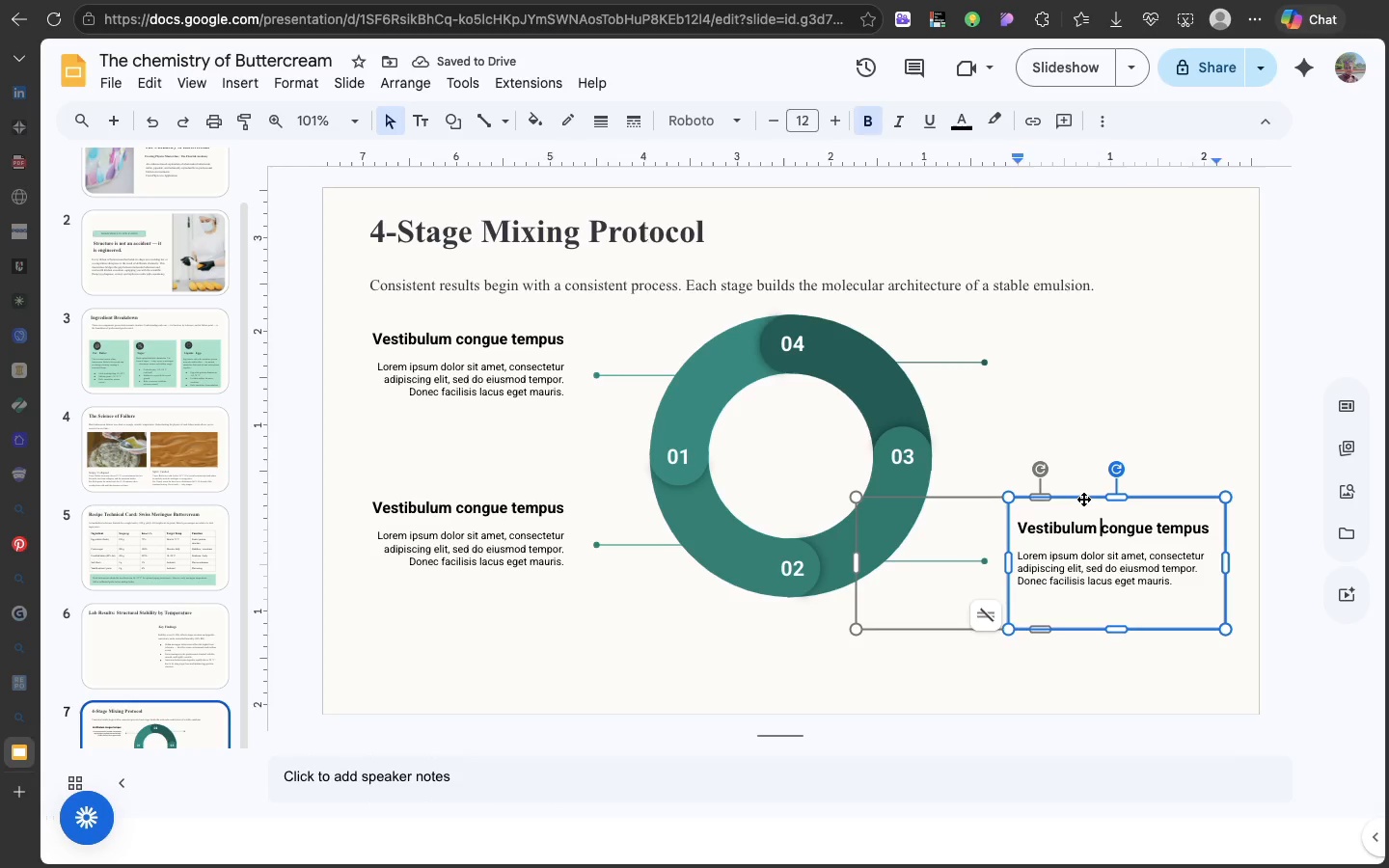 
left_click([1083, 499])
 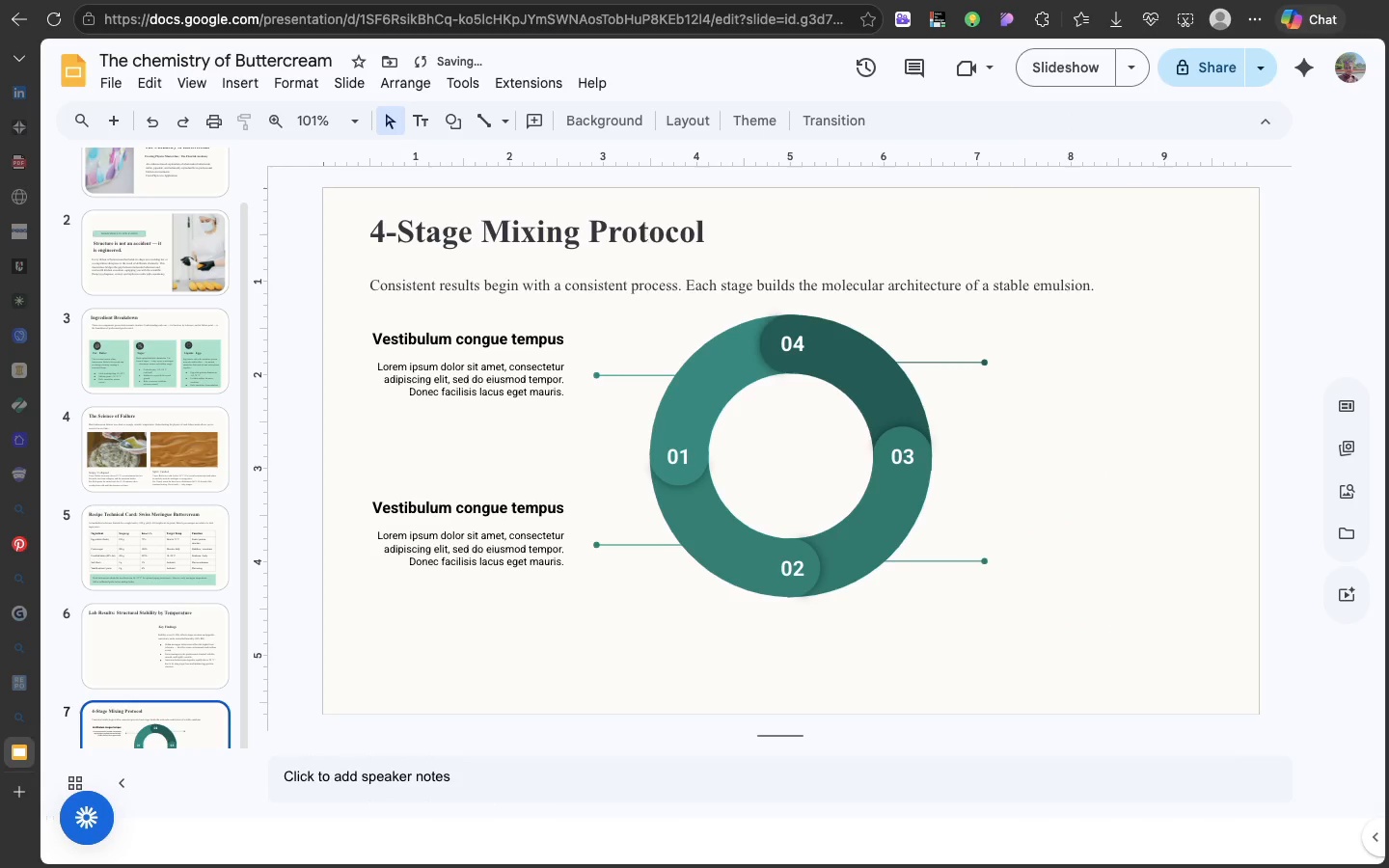 
key(Backspace)
 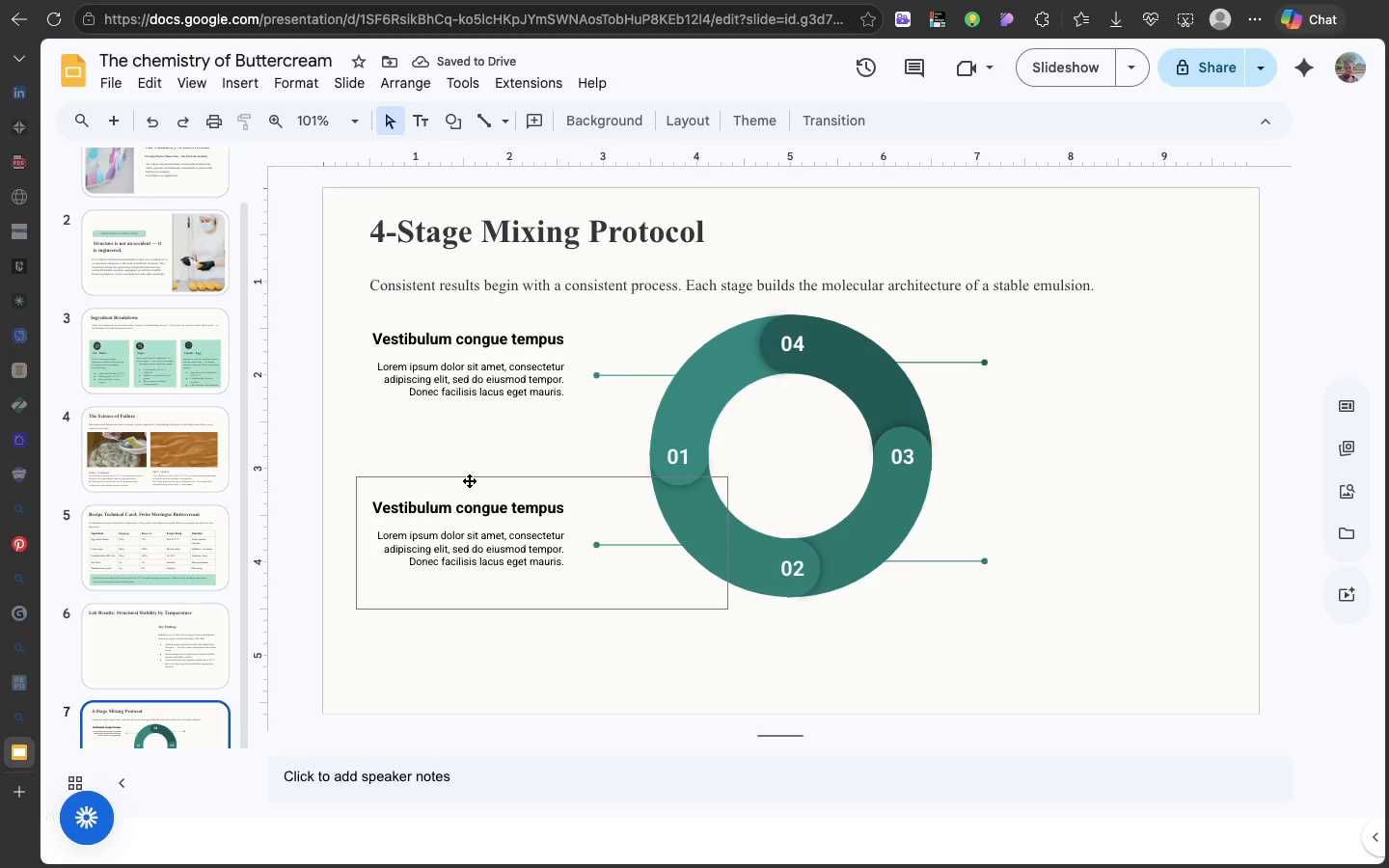 
left_click([469, 480])
 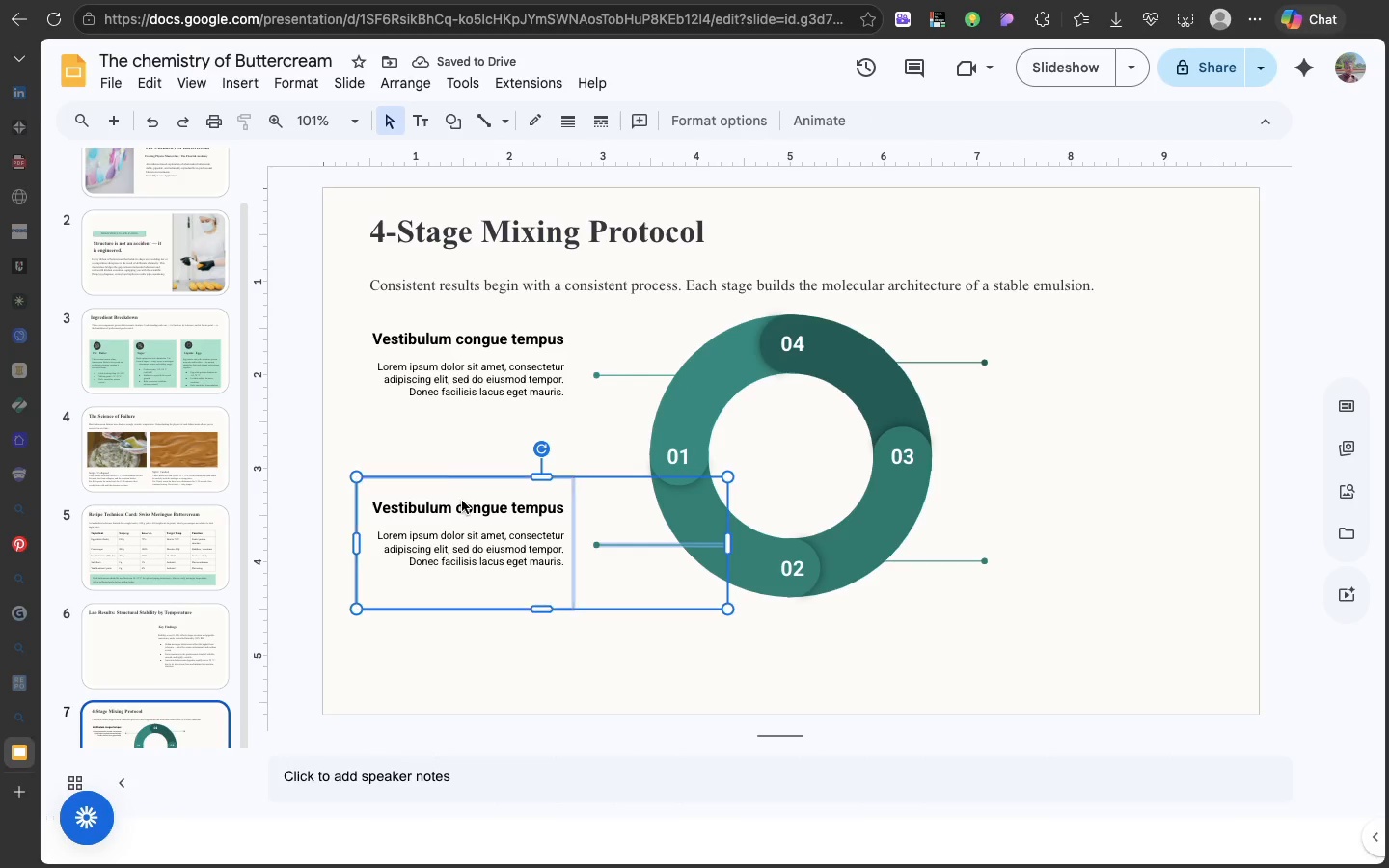 
left_click([462, 501])
 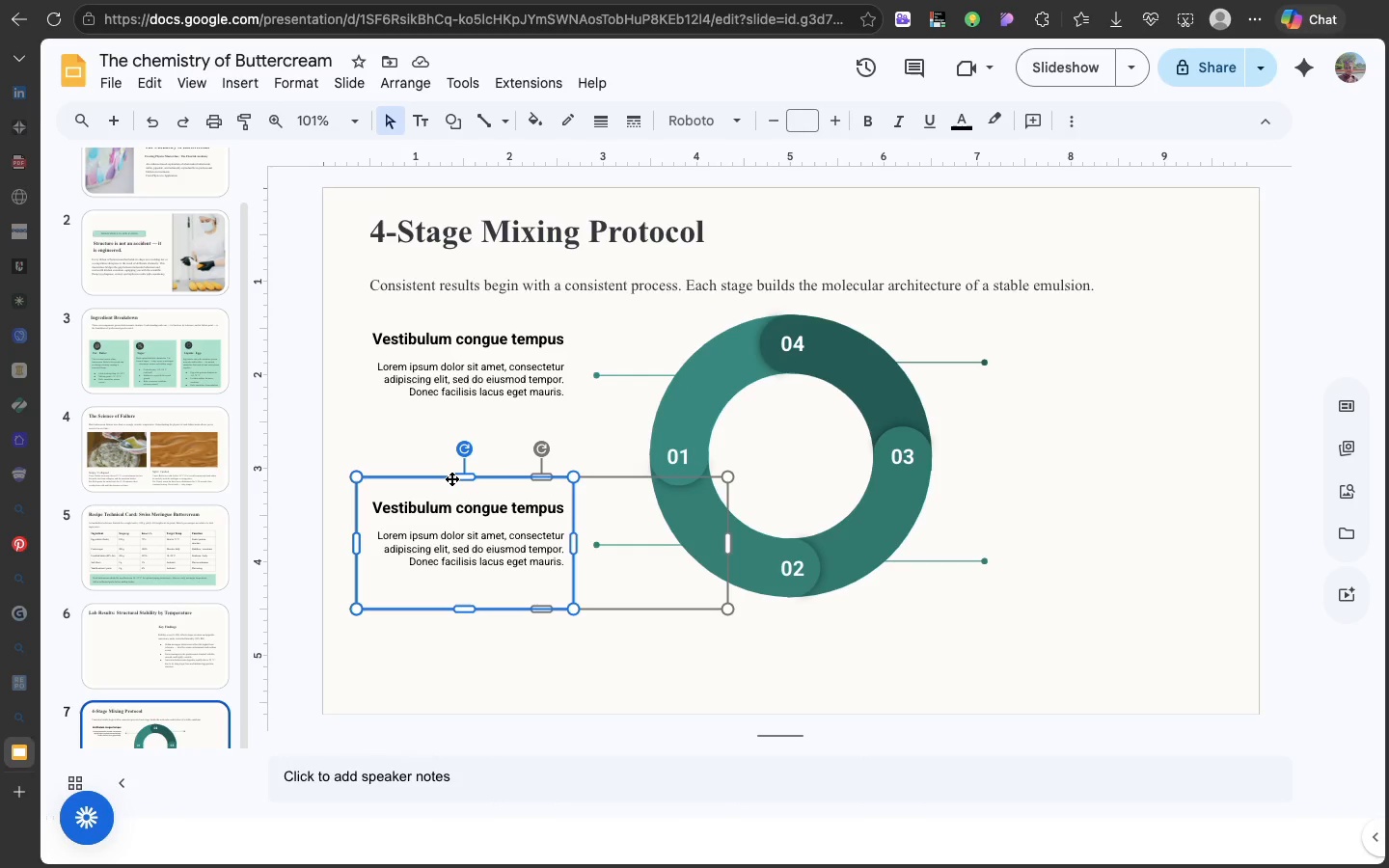 
left_click([451, 478])
 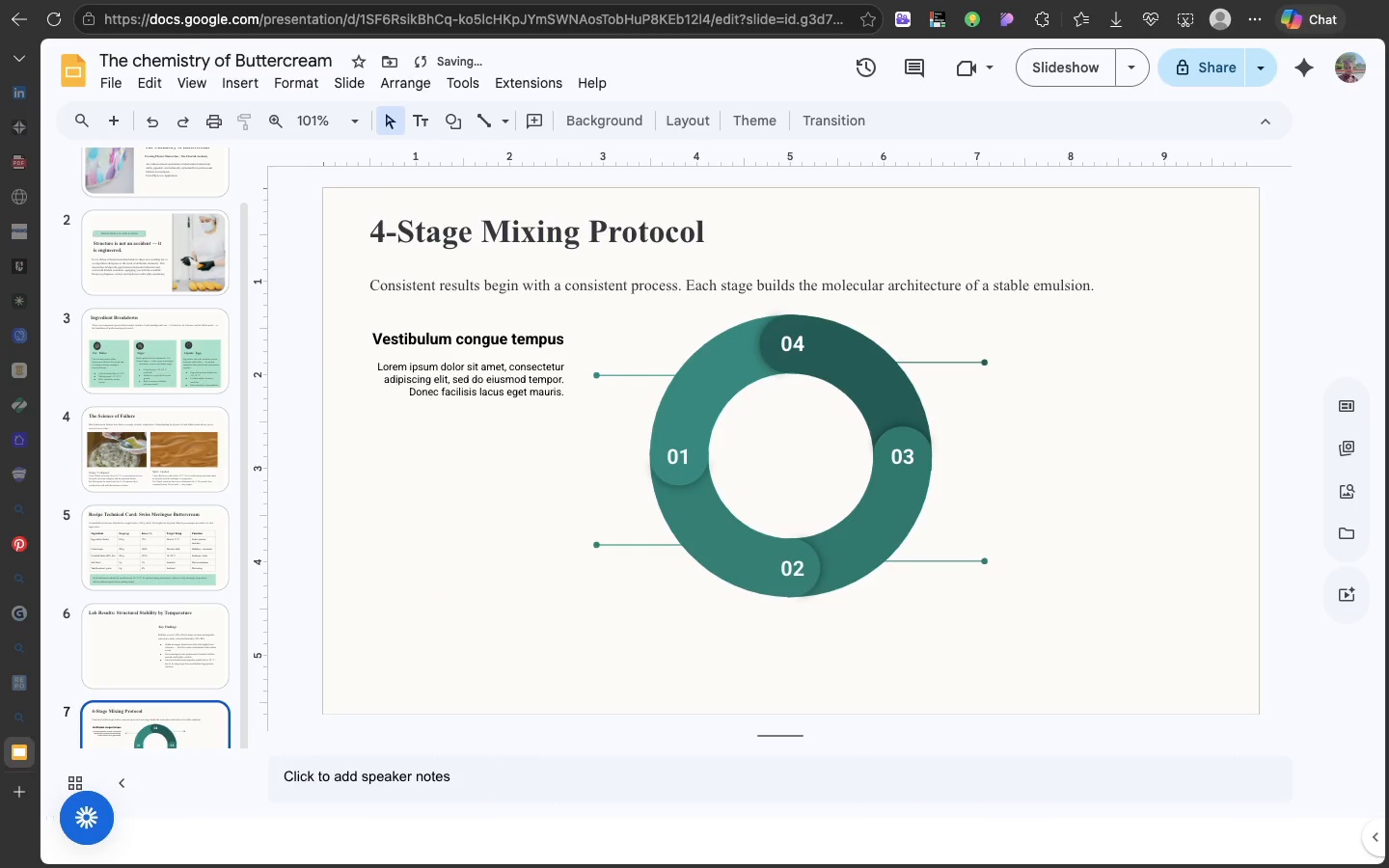 
key(Backspace)
 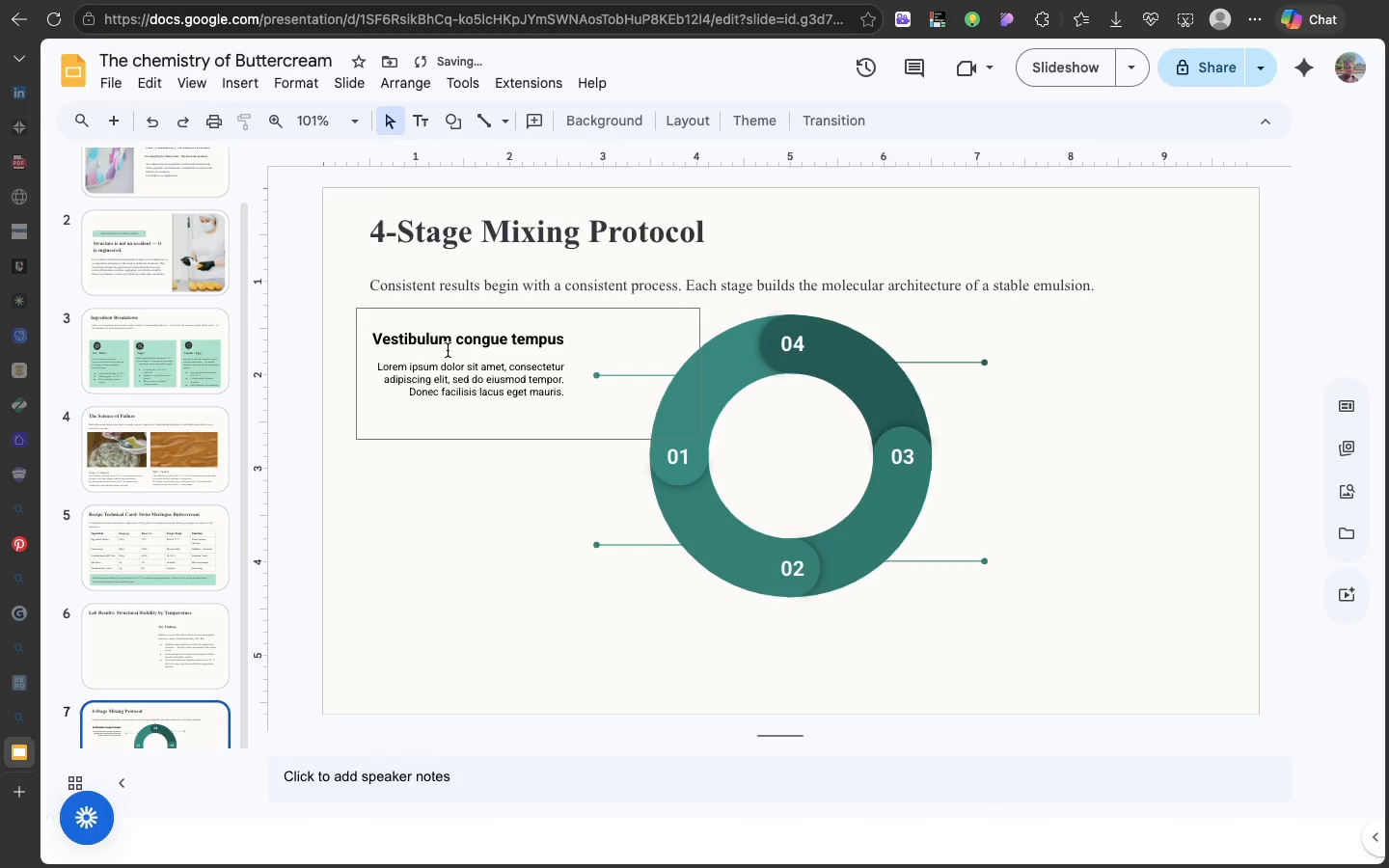 
left_click([448, 350])
 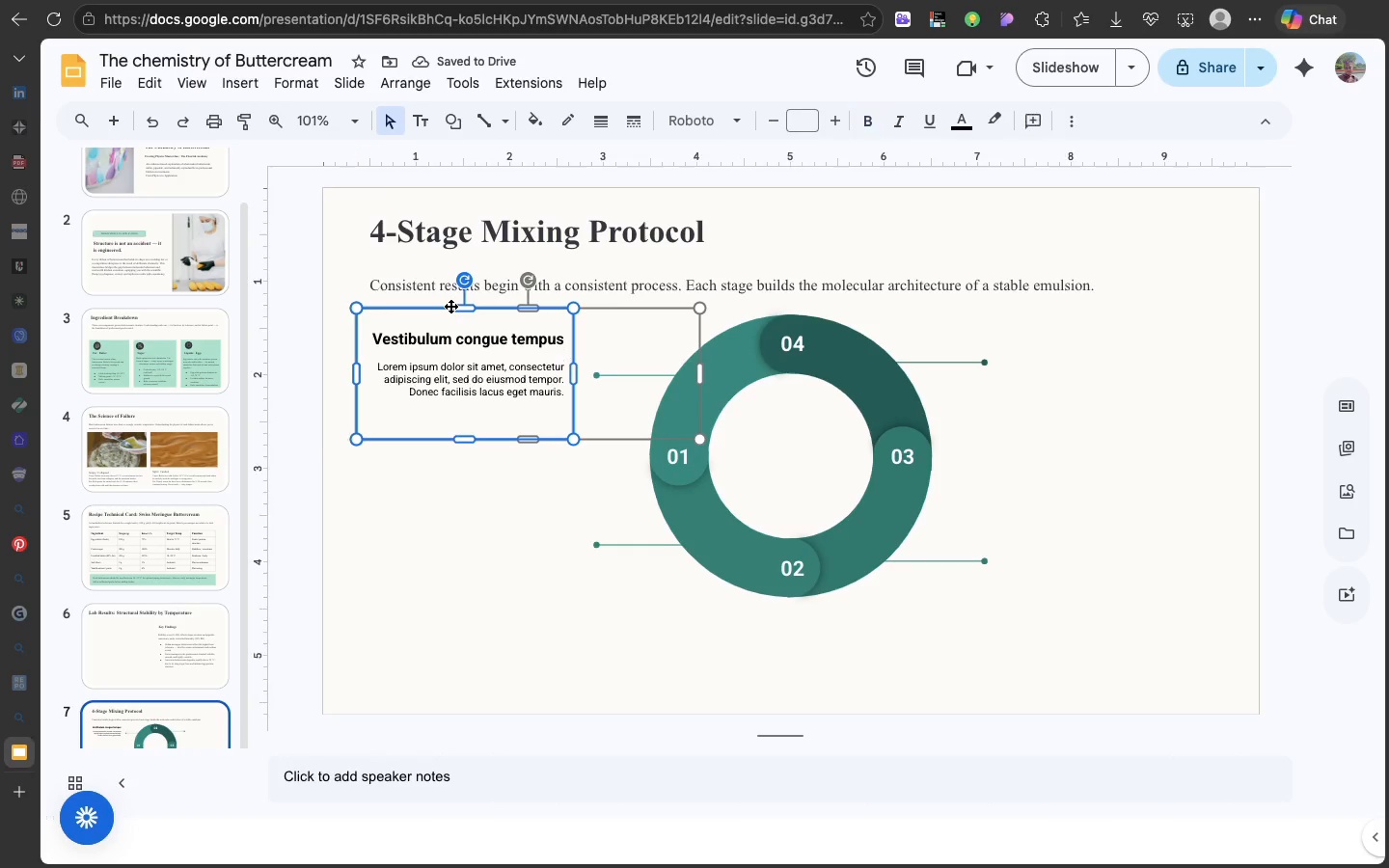 
left_click([450, 306])
 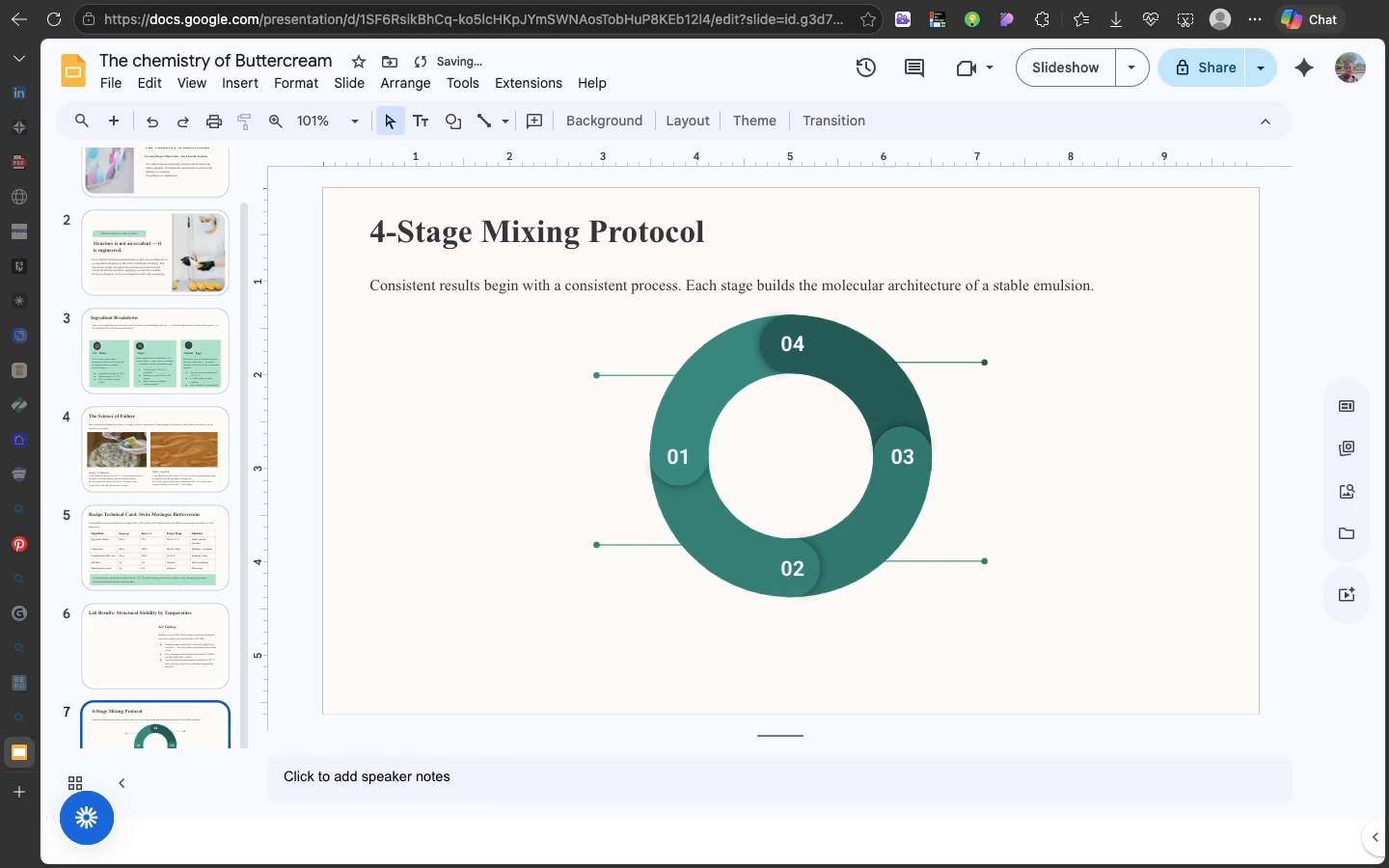 
key(Backspace)
 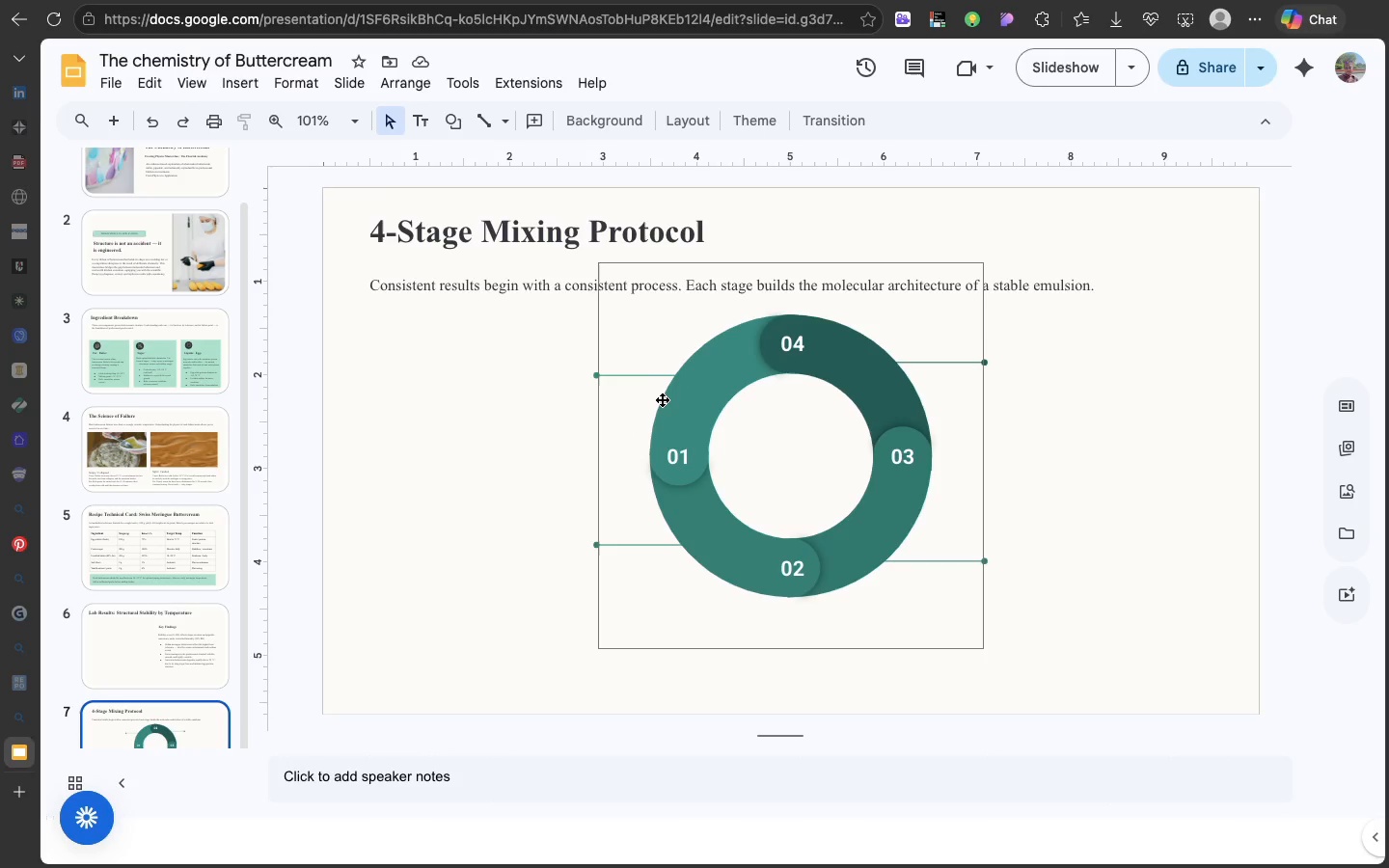 
wait(10.53)
 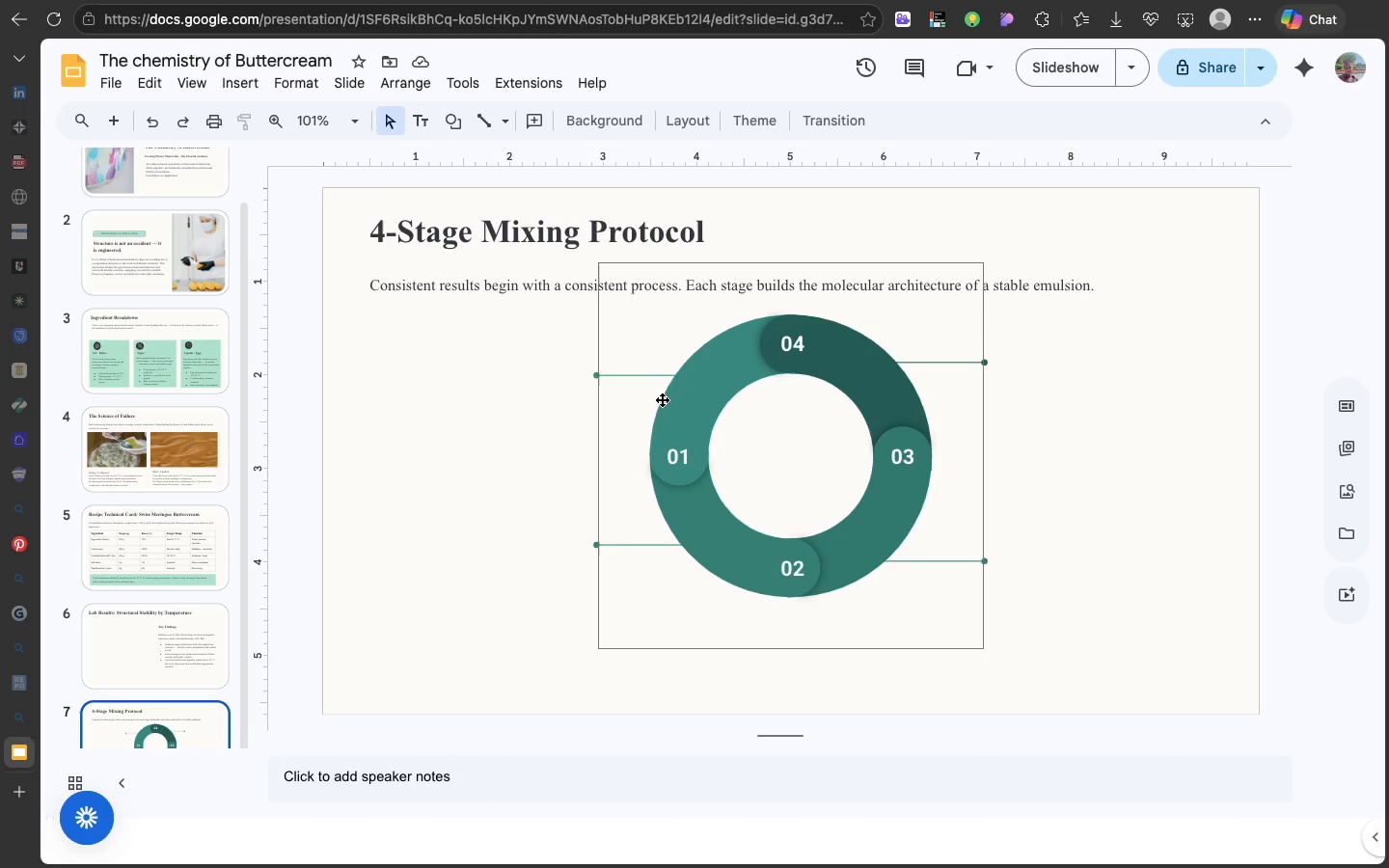 
left_click([640, 372])
 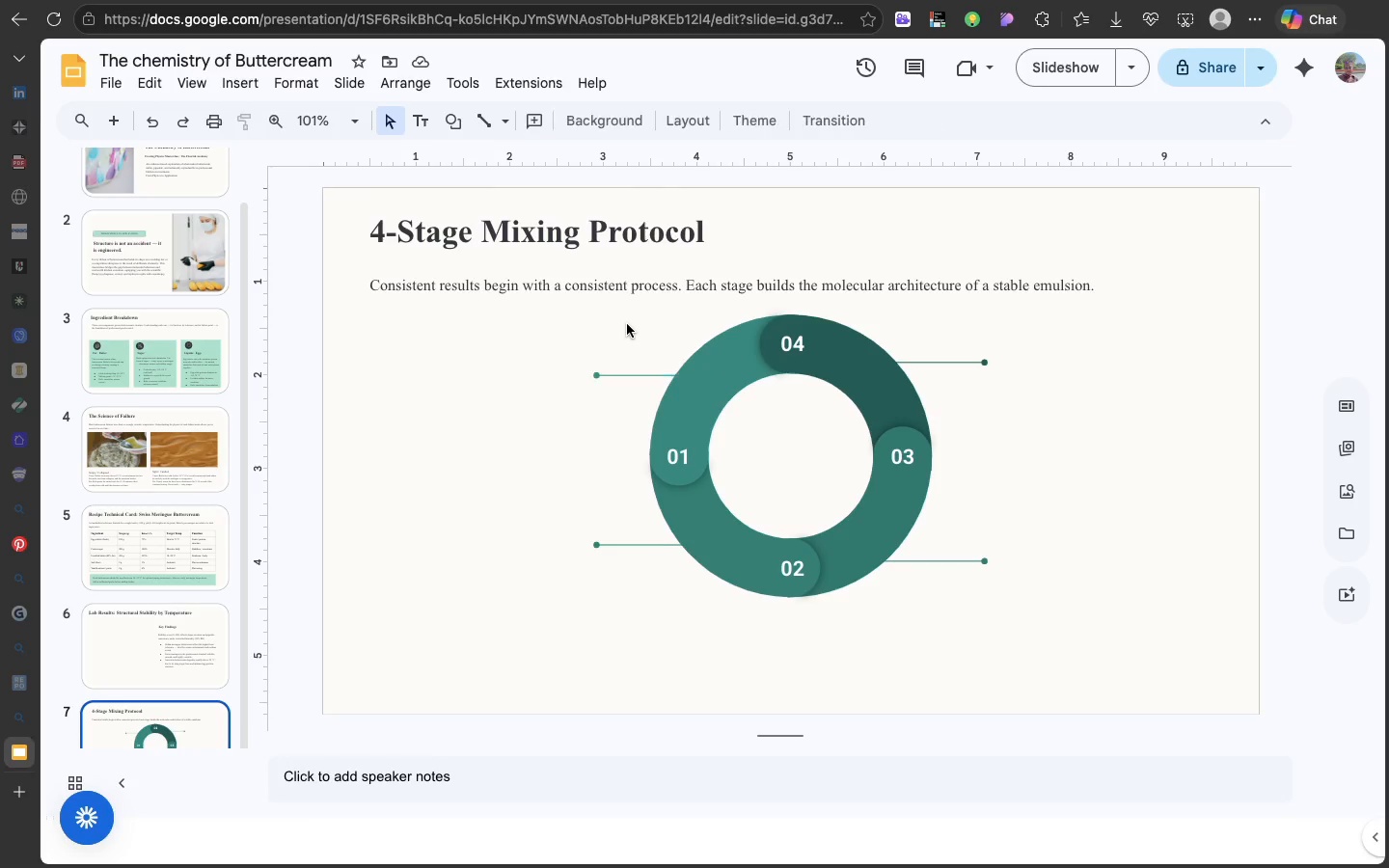 
left_click([627, 324])
 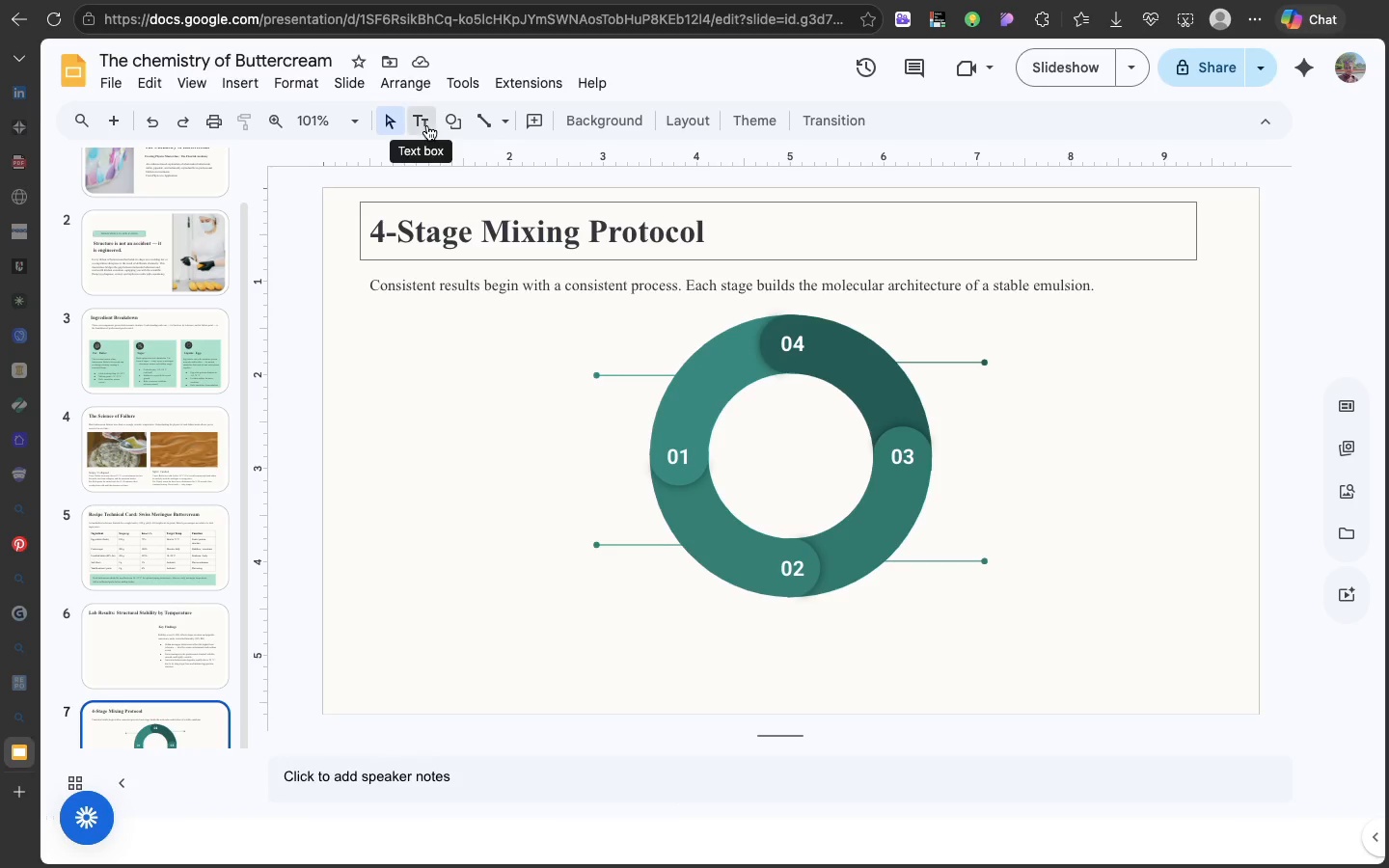 
left_click([427, 125])
 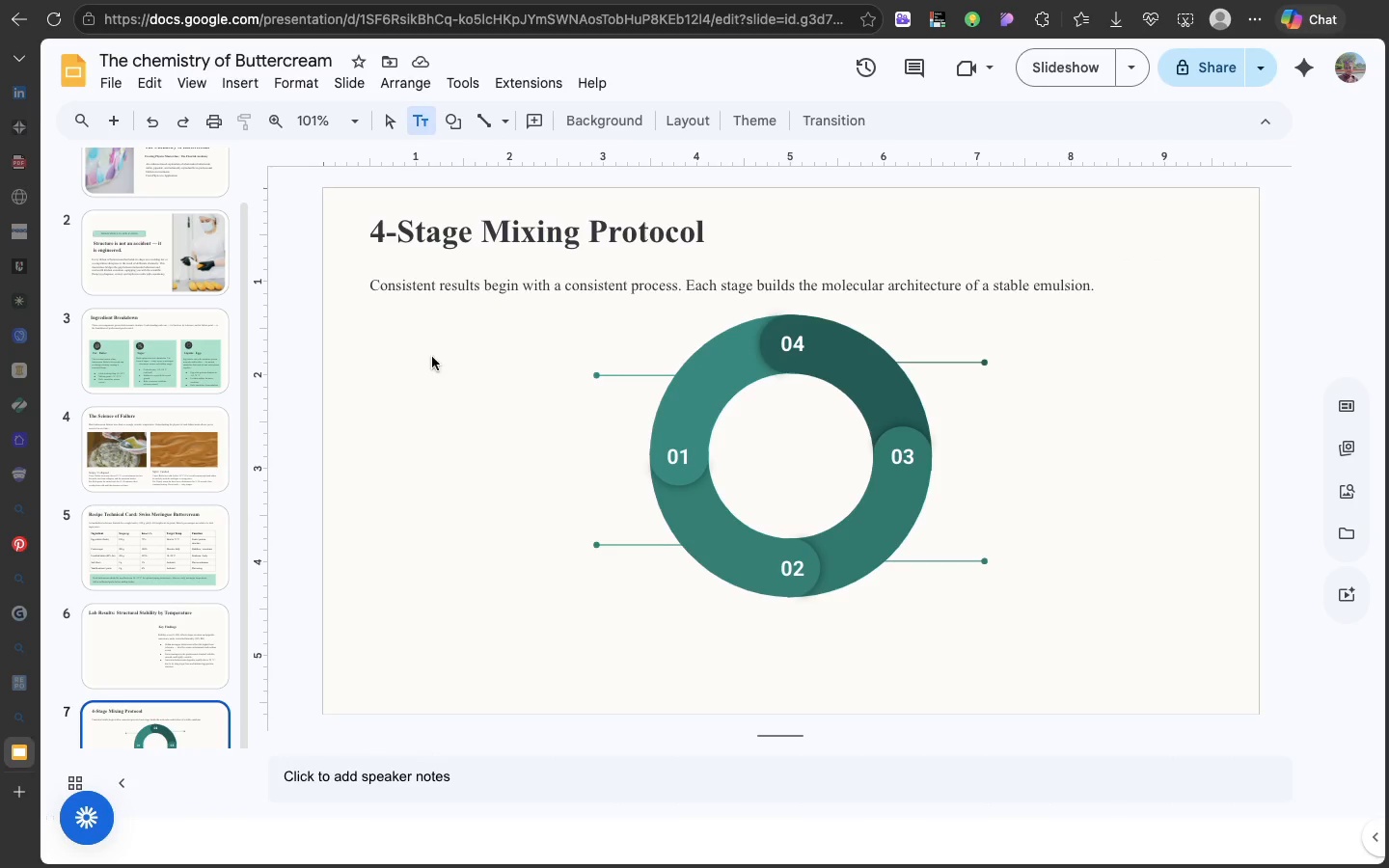 
left_click([432, 357])
 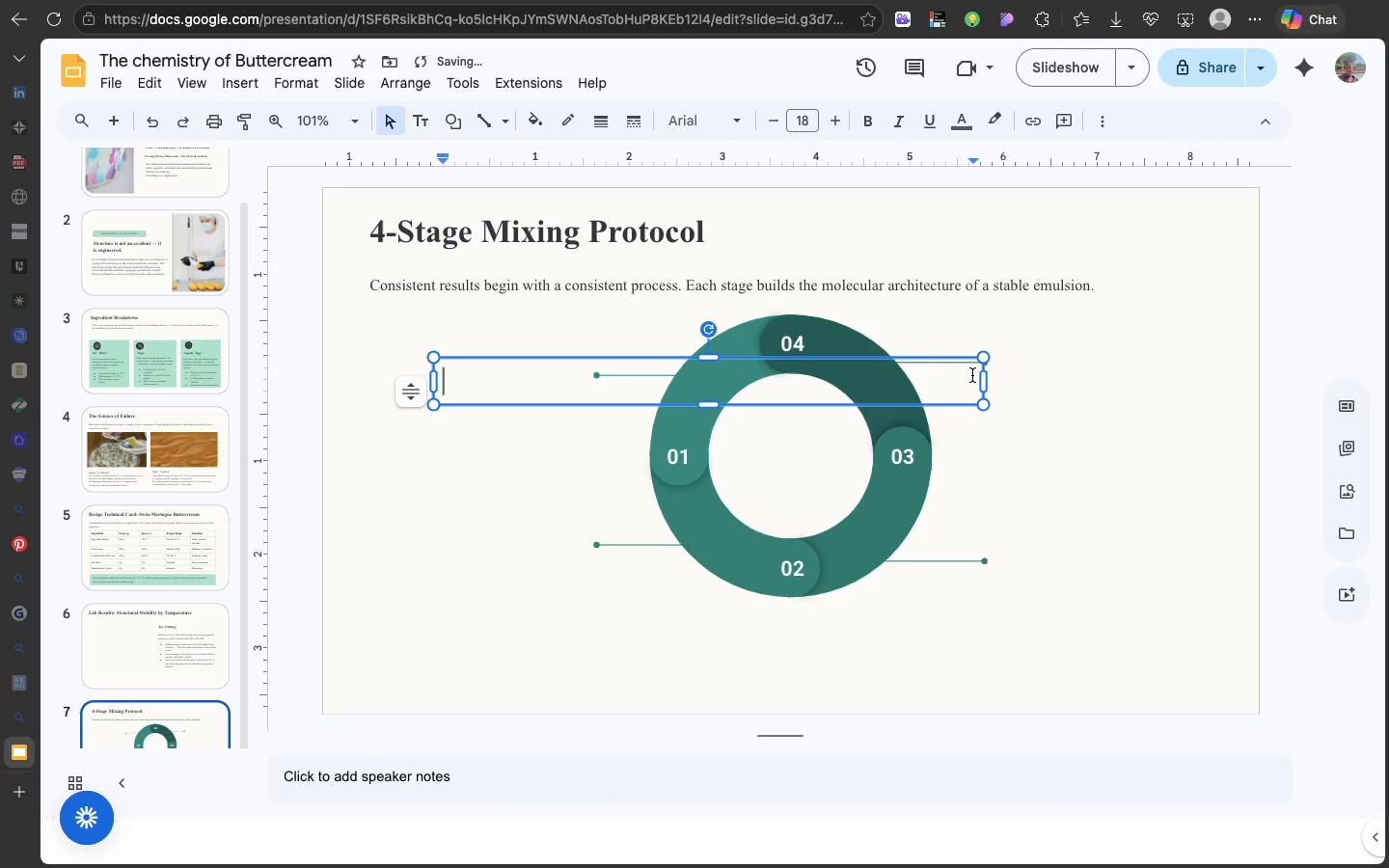 
mouse_move([952, 381])
 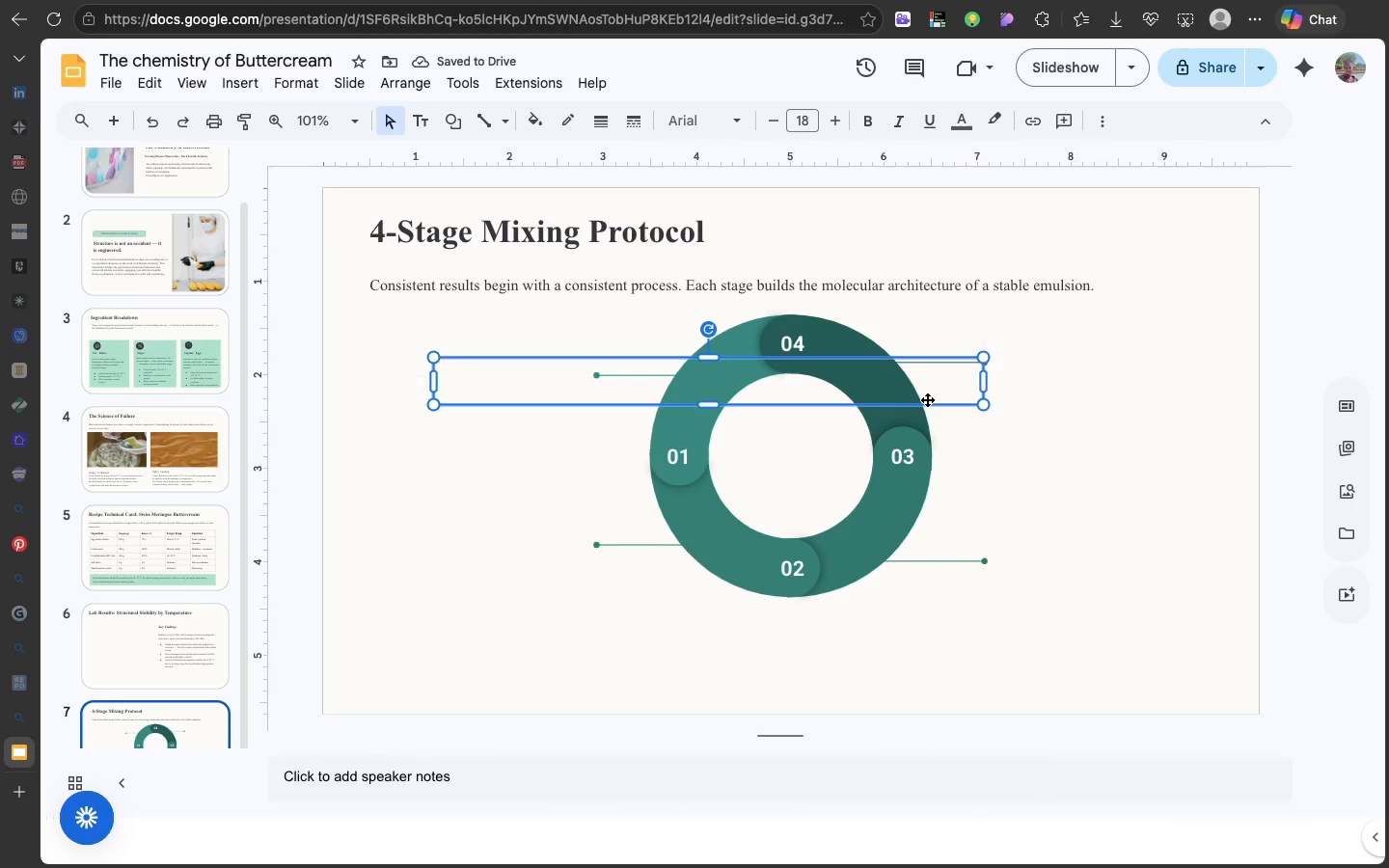 
left_click([927, 399])
 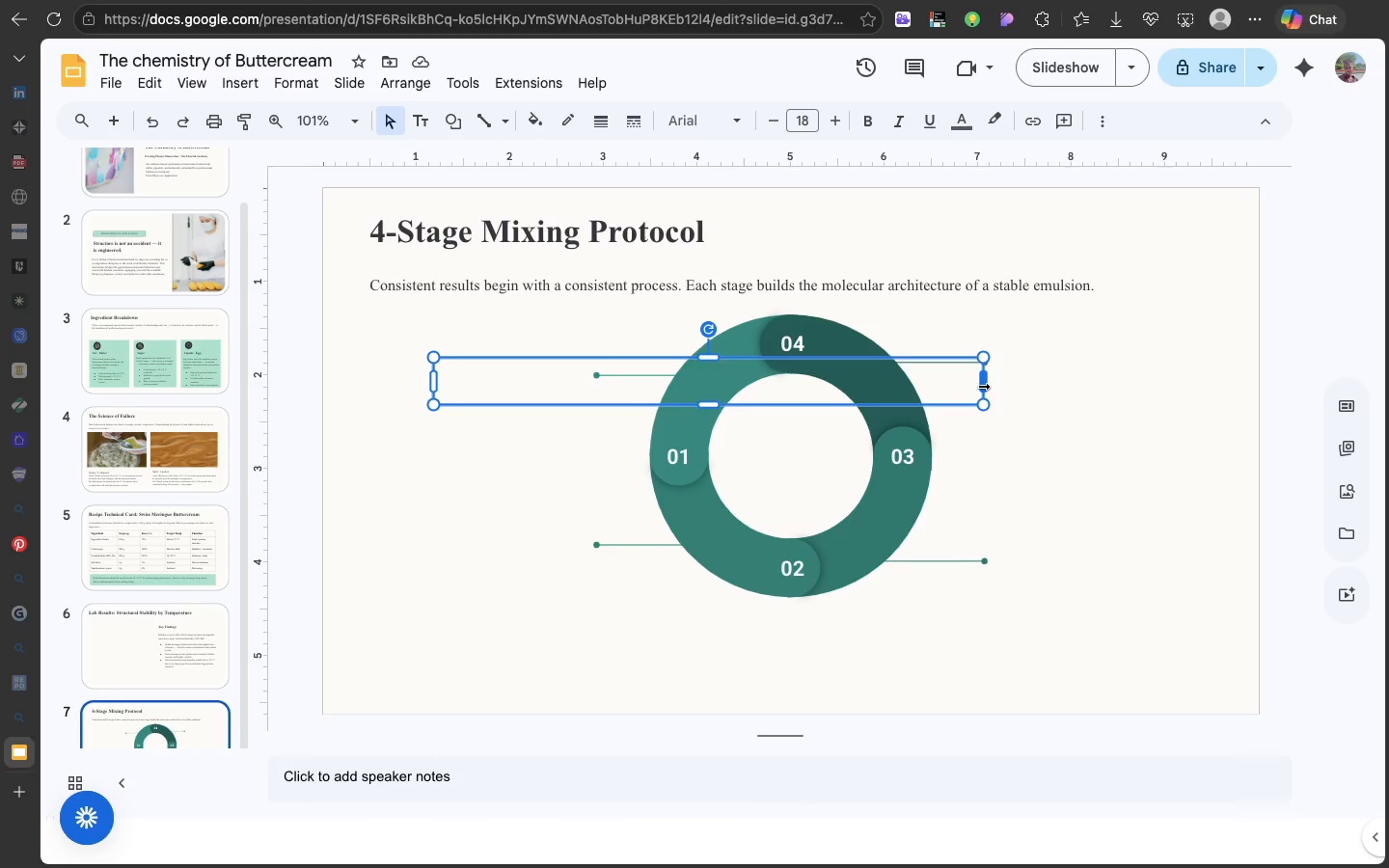 
left_click_drag(start_coordinate=[985, 386], to_coordinate=[571, 358])
 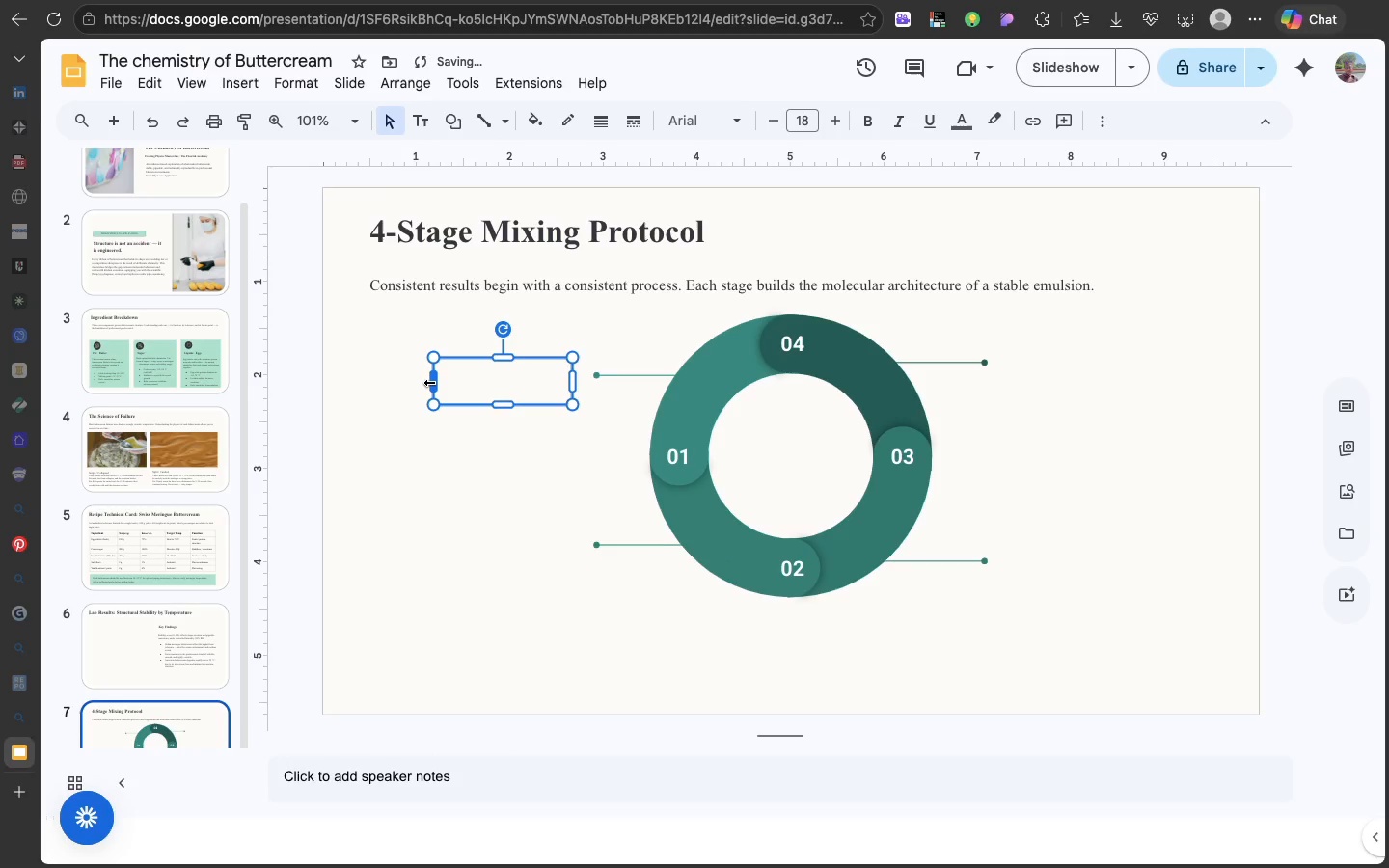 
left_click_drag(start_coordinate=[430, 382], to_coordinate=[375, 383])
 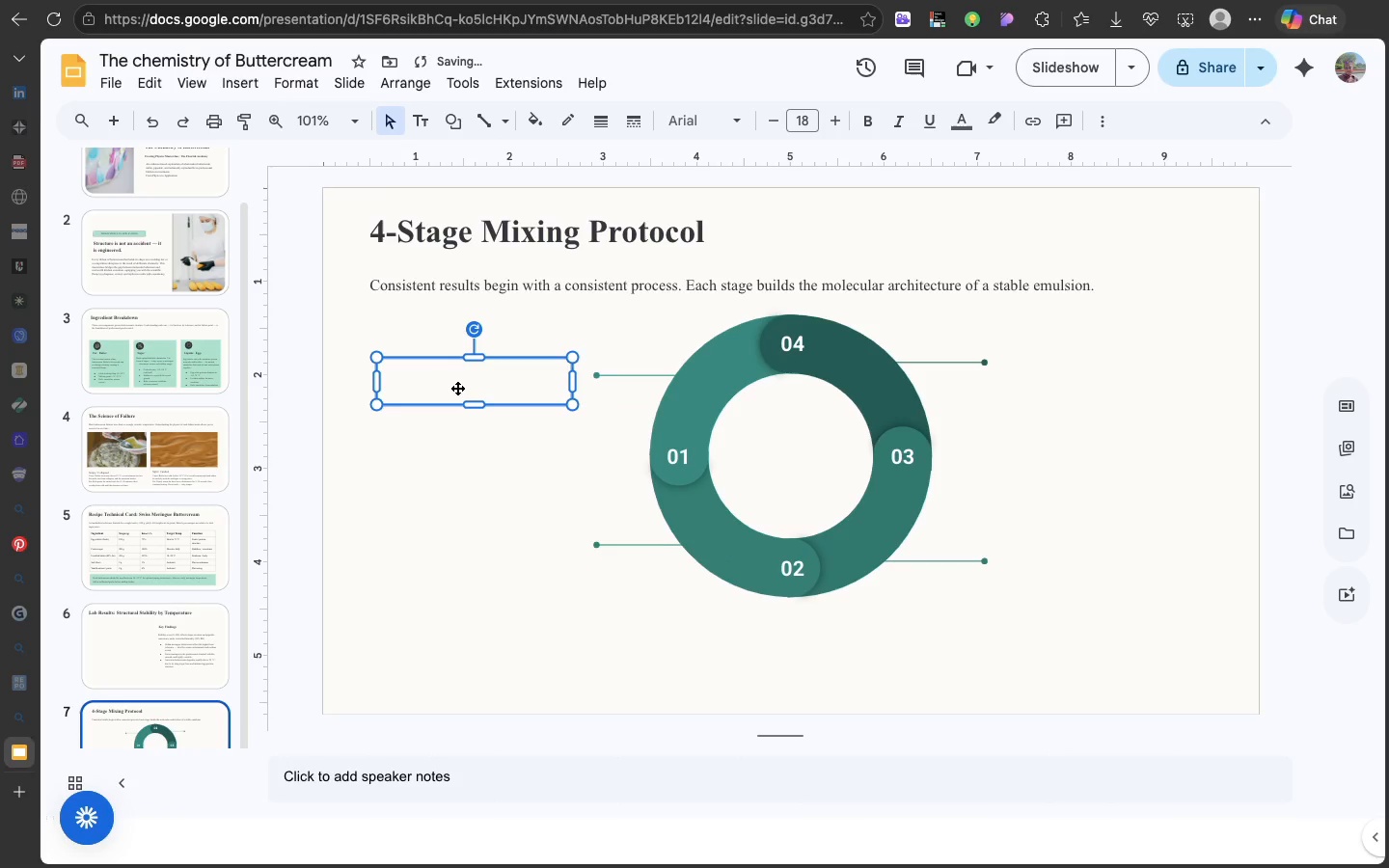 
left_click_drag(start_coordinate=[457, 388], to_coordinate=[469, 377])
 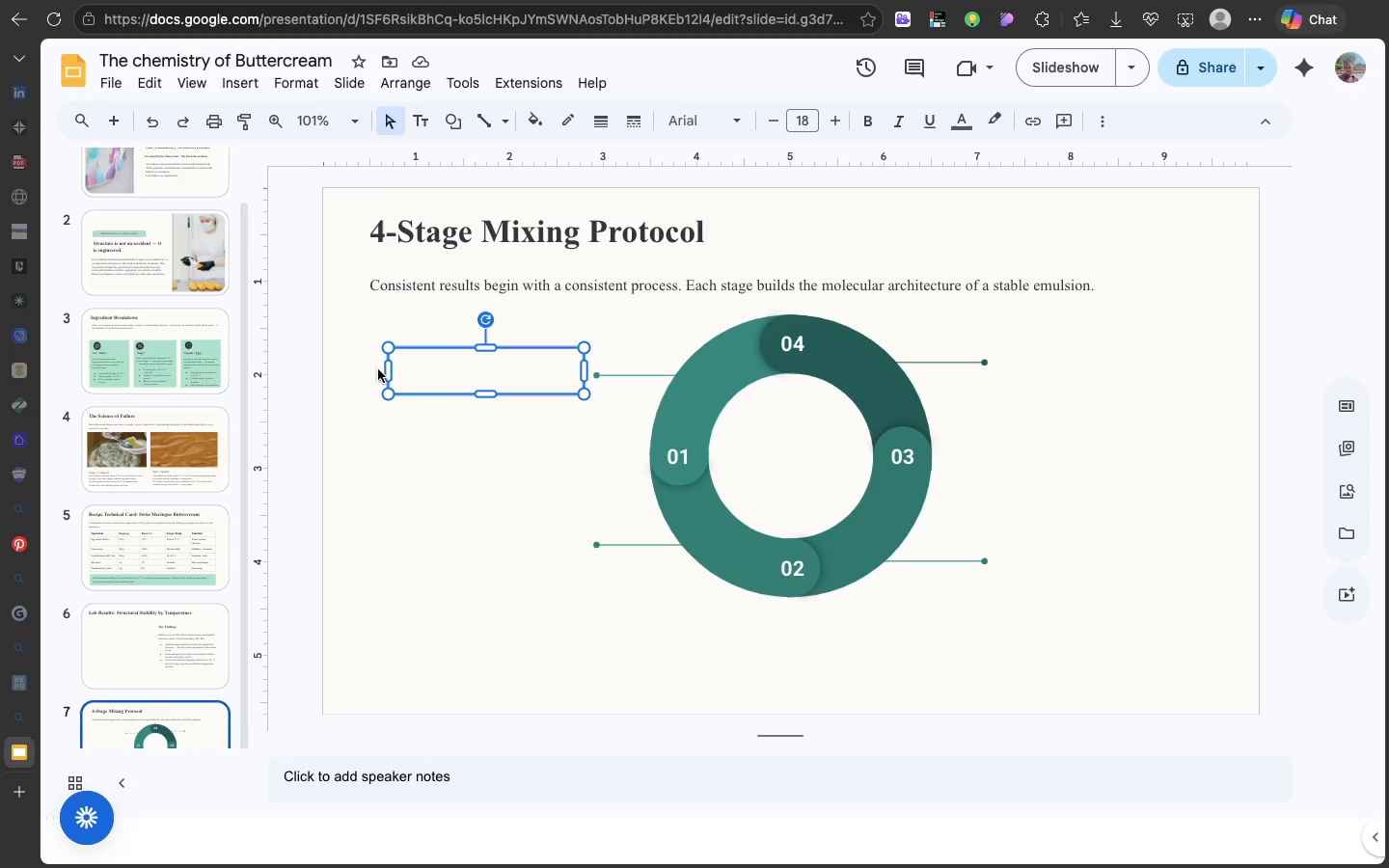 
wait(7.04)
 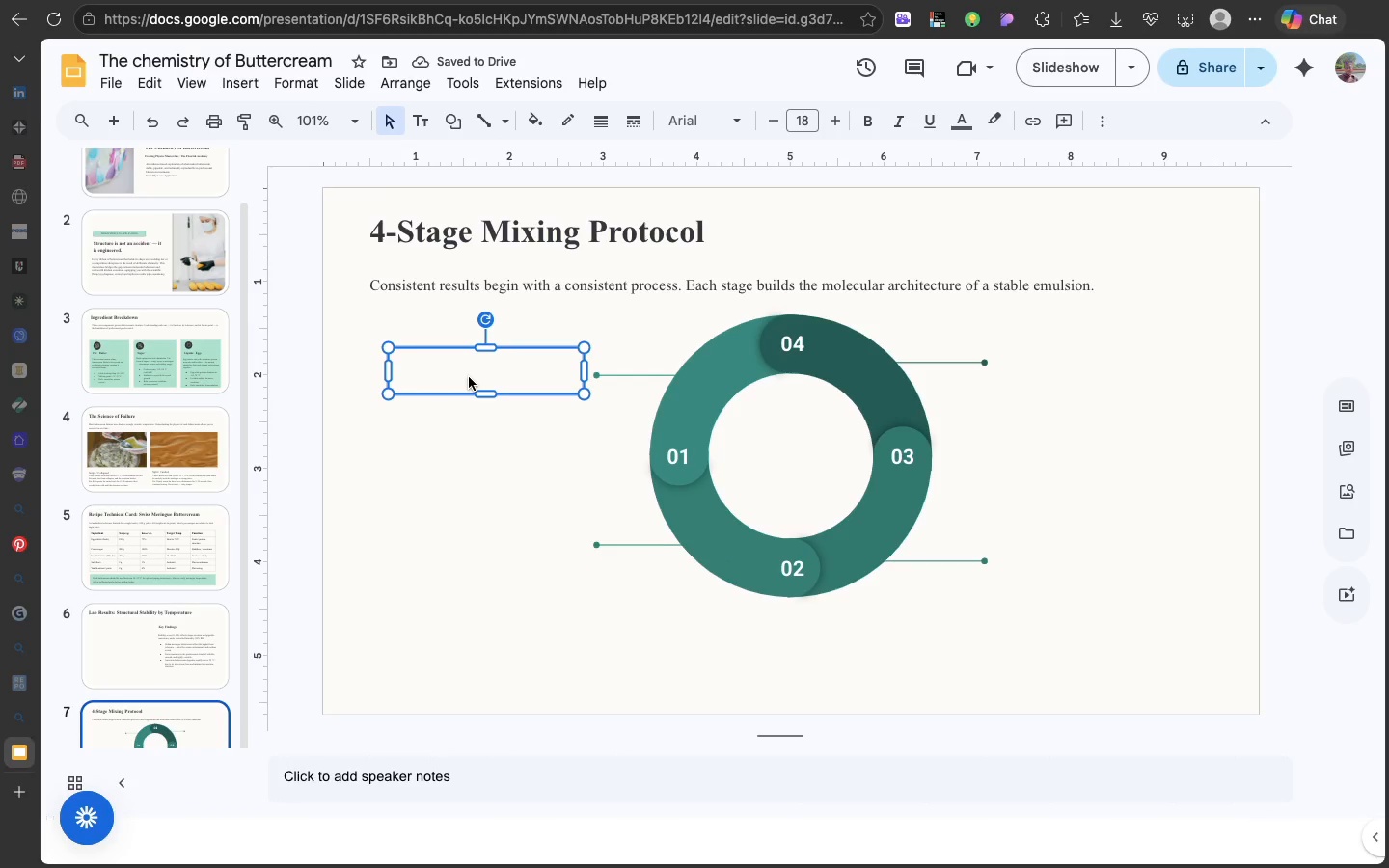 
left_click([431, 375])
 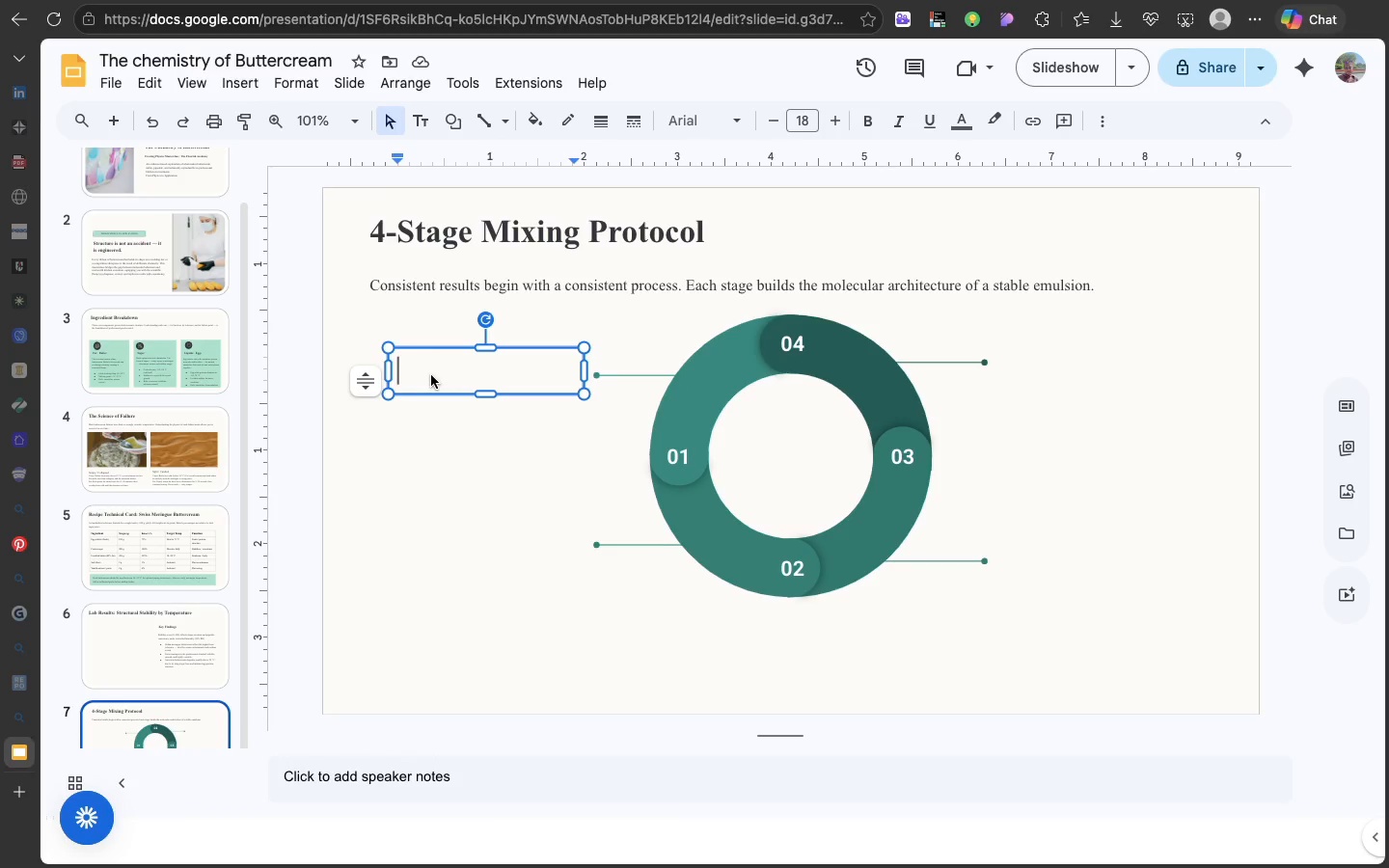 
double_click([431, 375])
 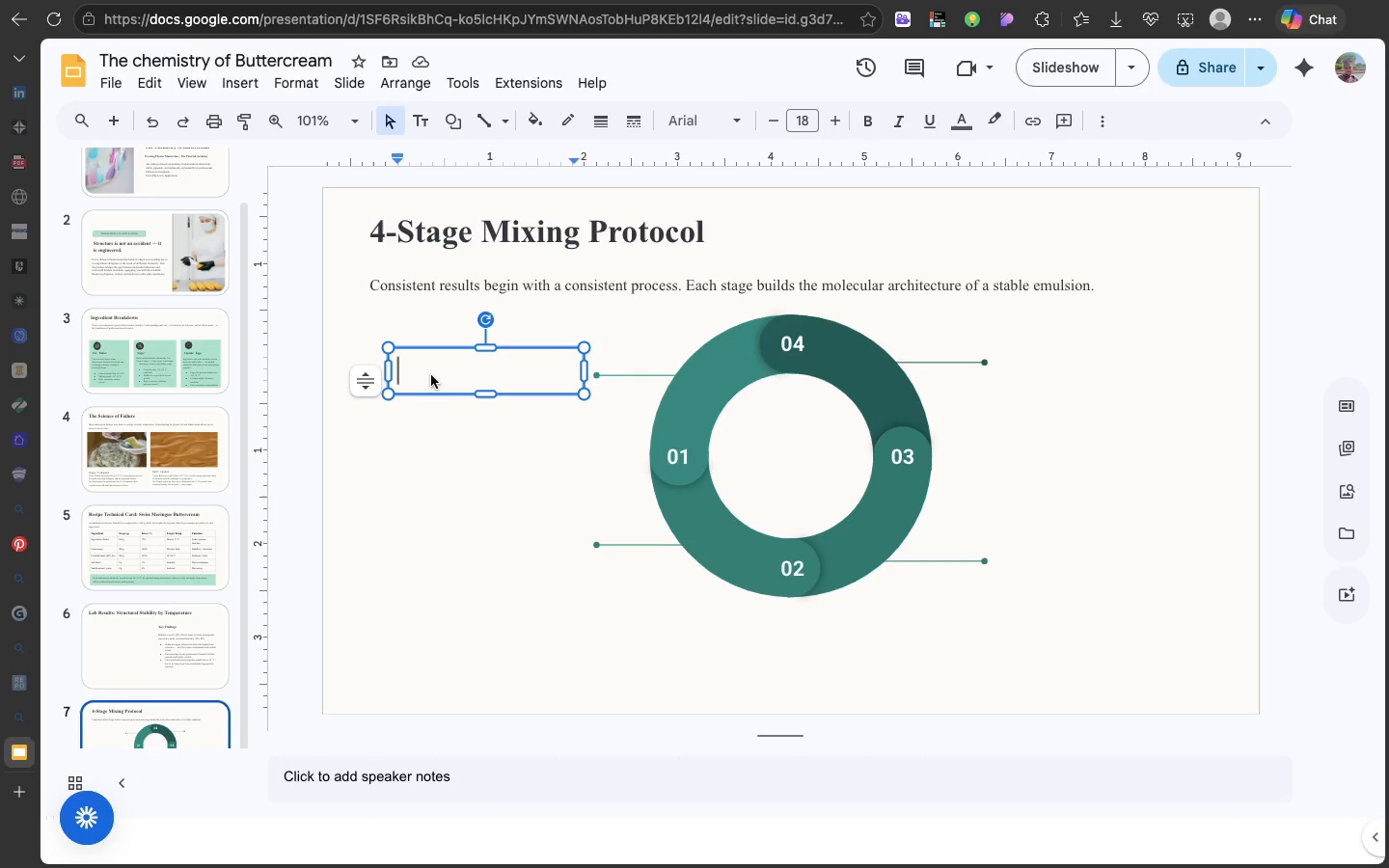 
hold_key(key=CapsLock, duration=0.34)
 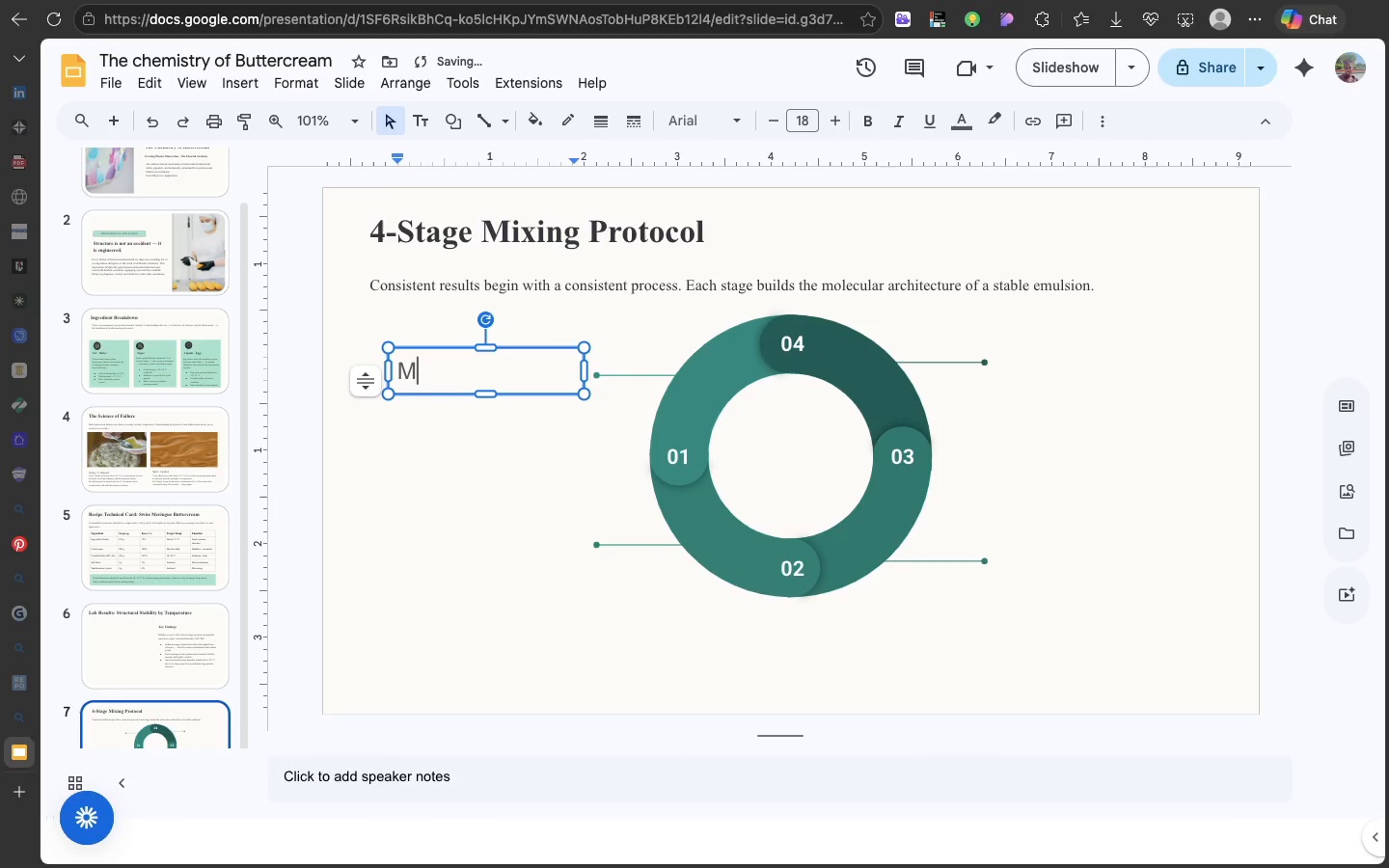 
type(Mise en Place)
 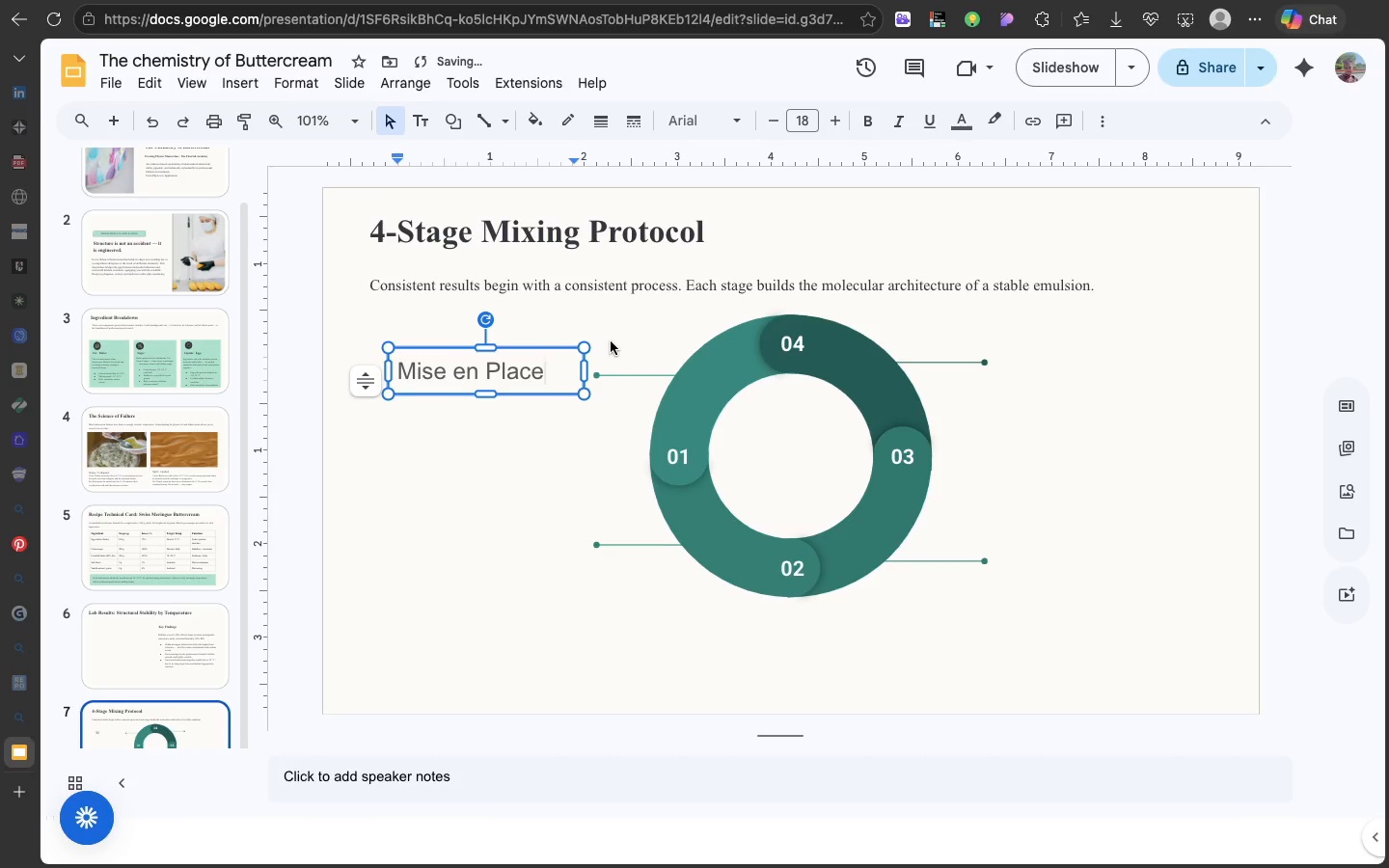 
left_click([611, 341])
 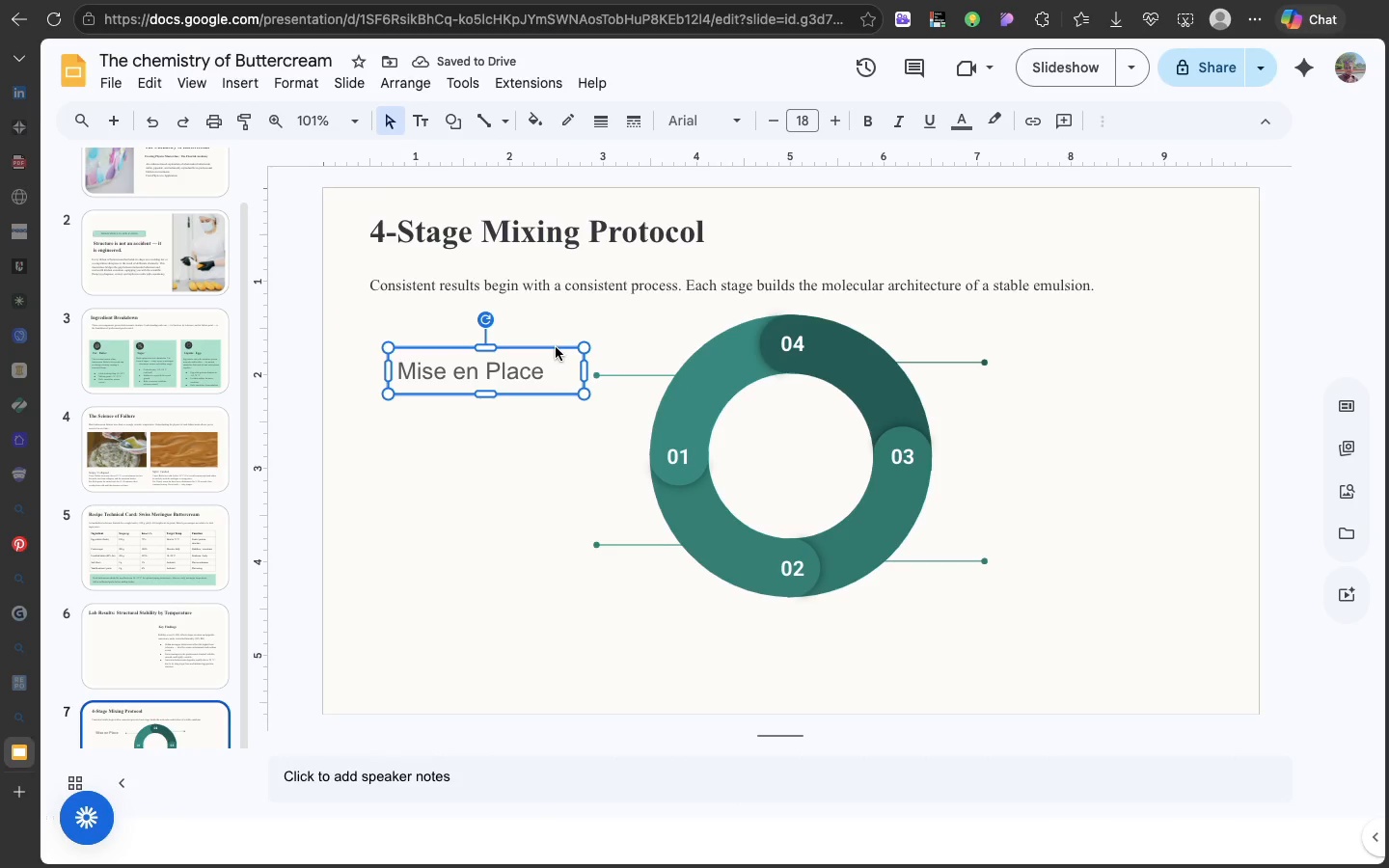 
left_click([556, 347])
 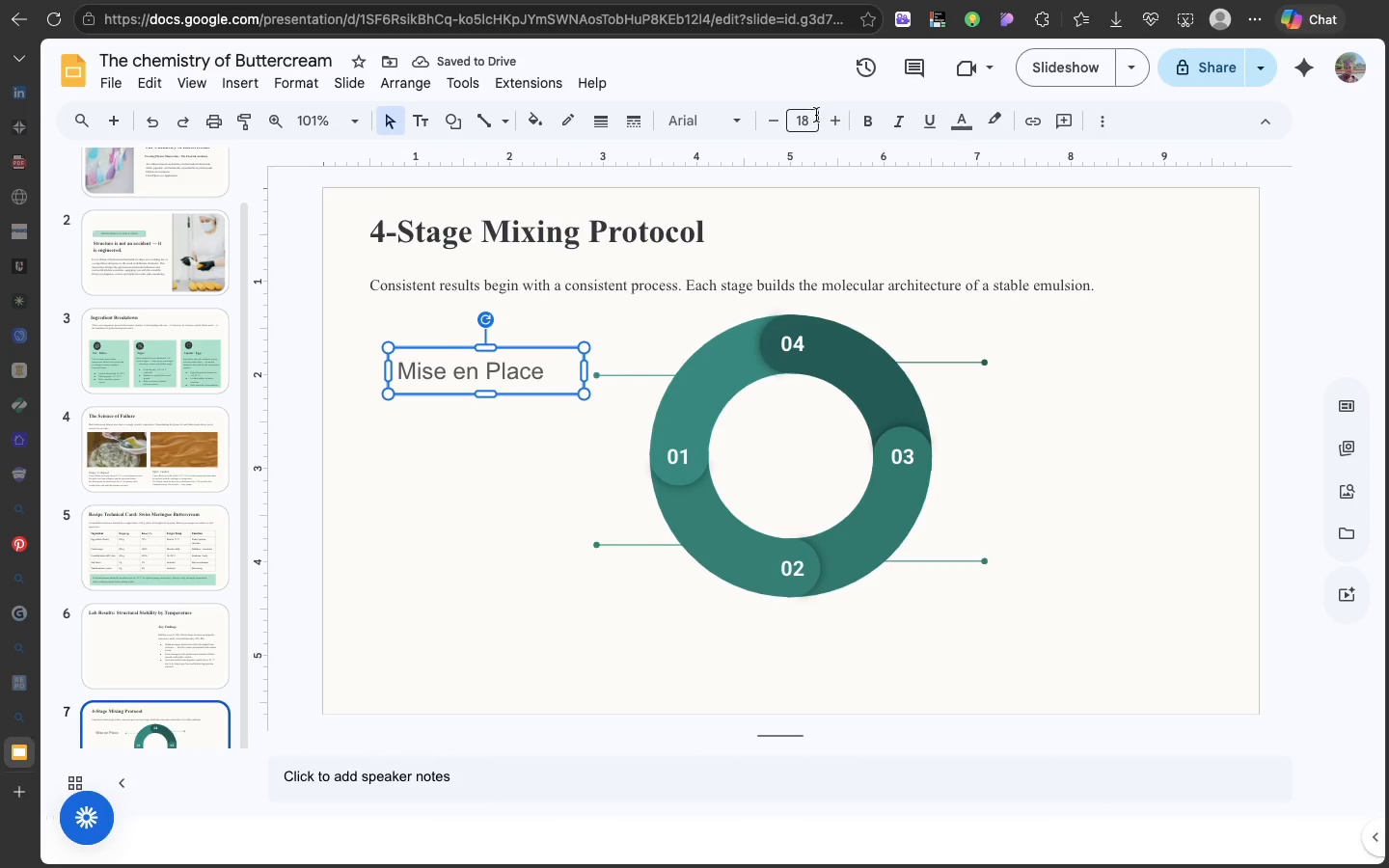 
left_click([810, 114])
 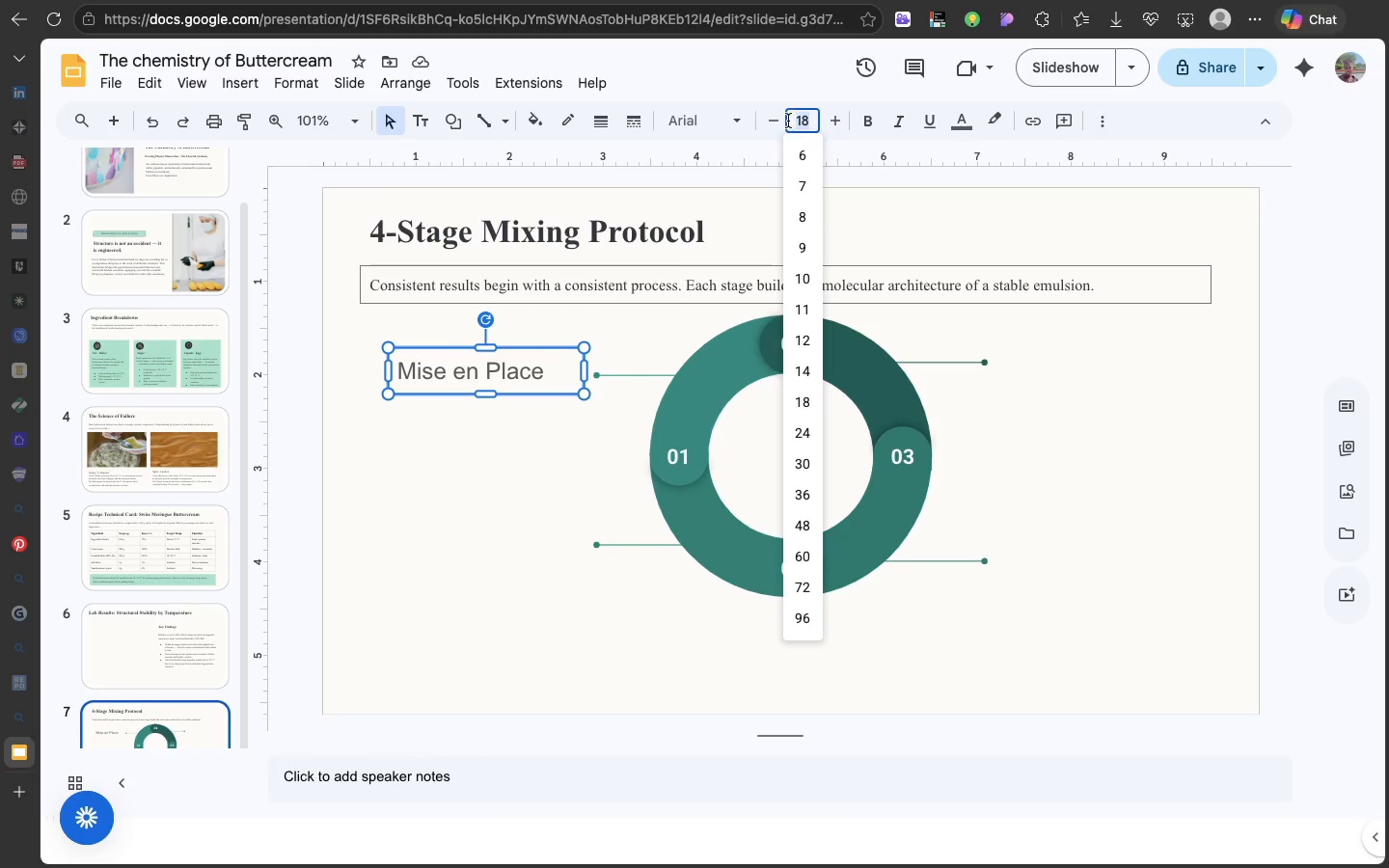 
left_click([788, 120])
 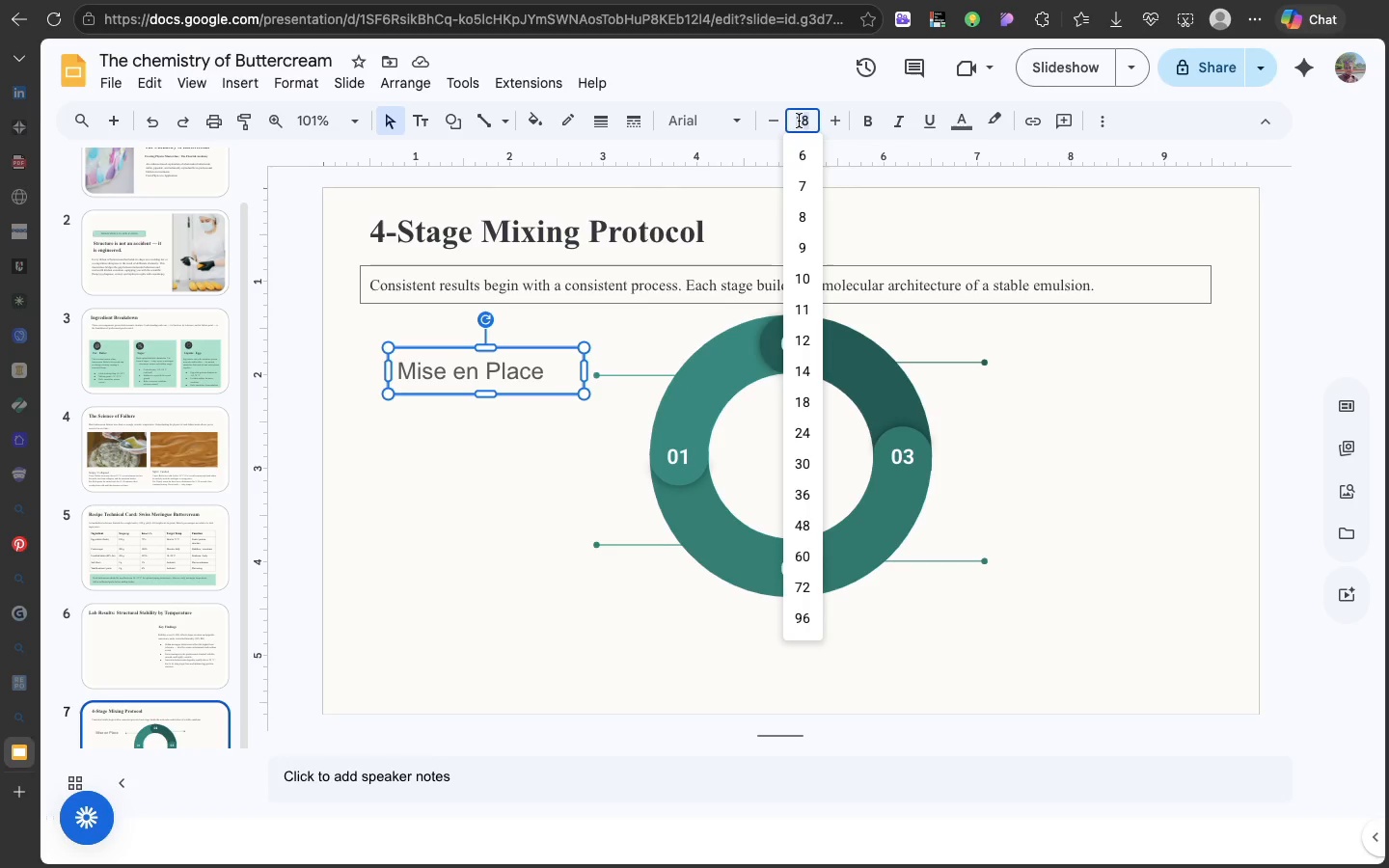 
double_click([799, 121])
 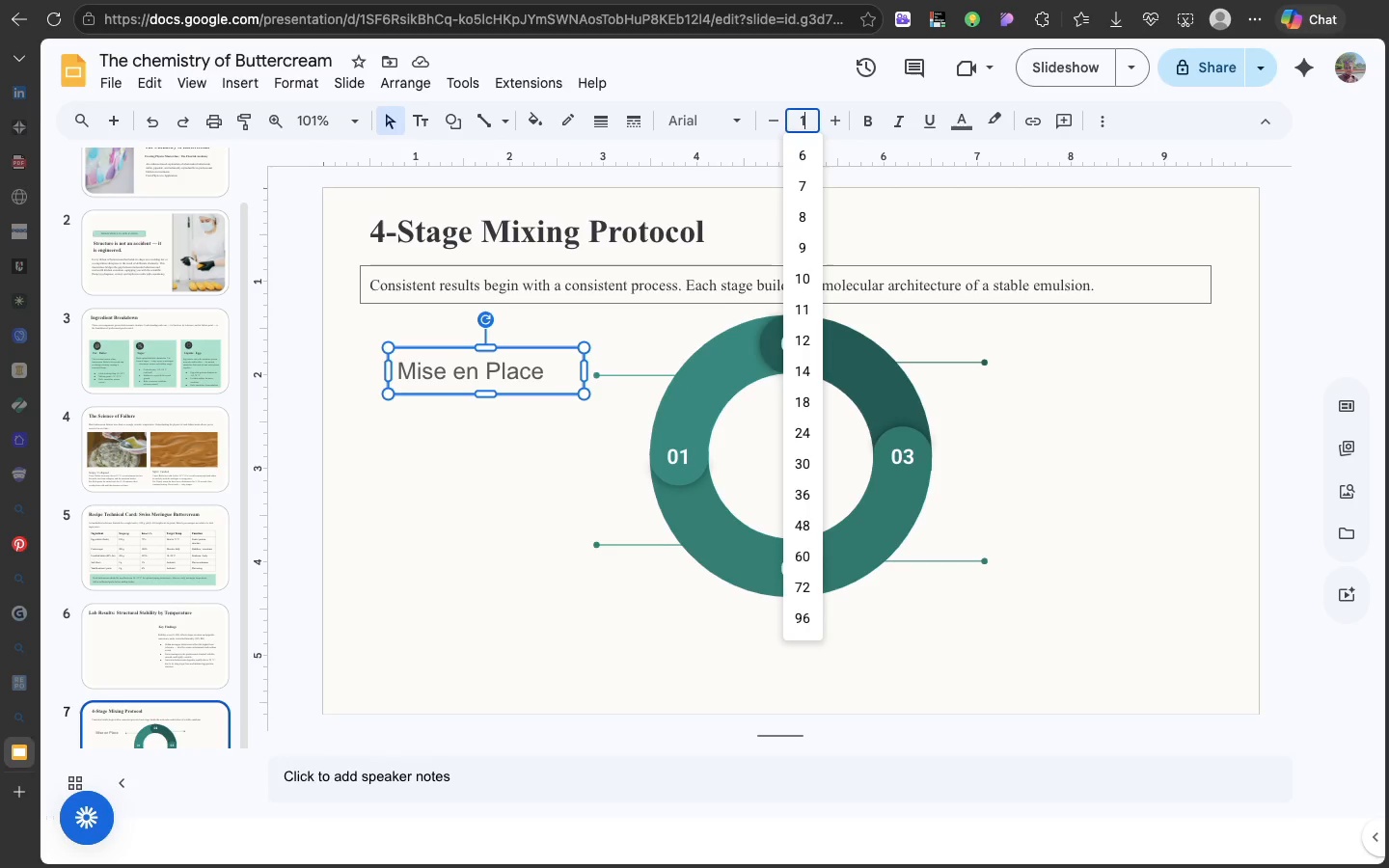 
type(16)
 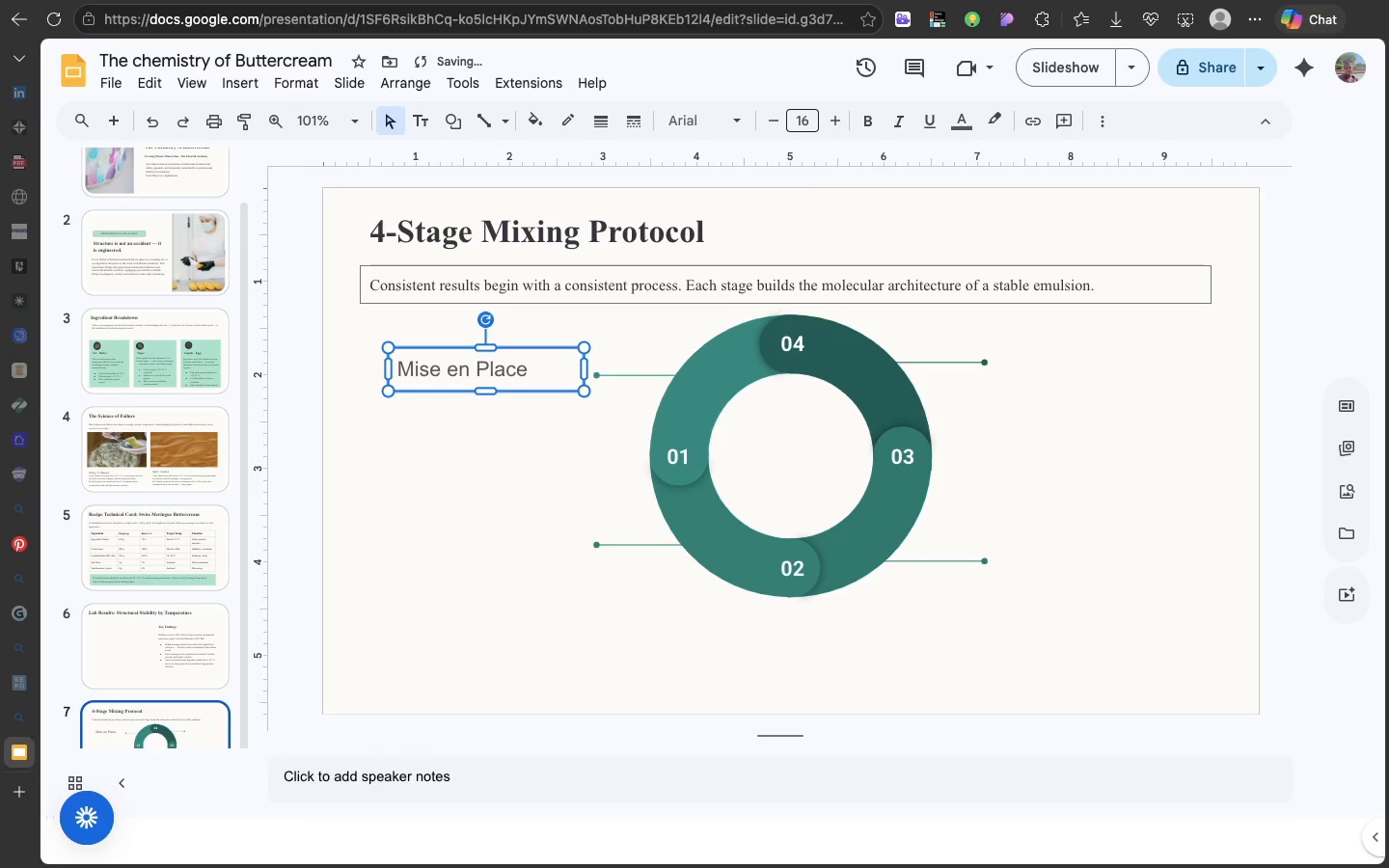 
key(Enter)
 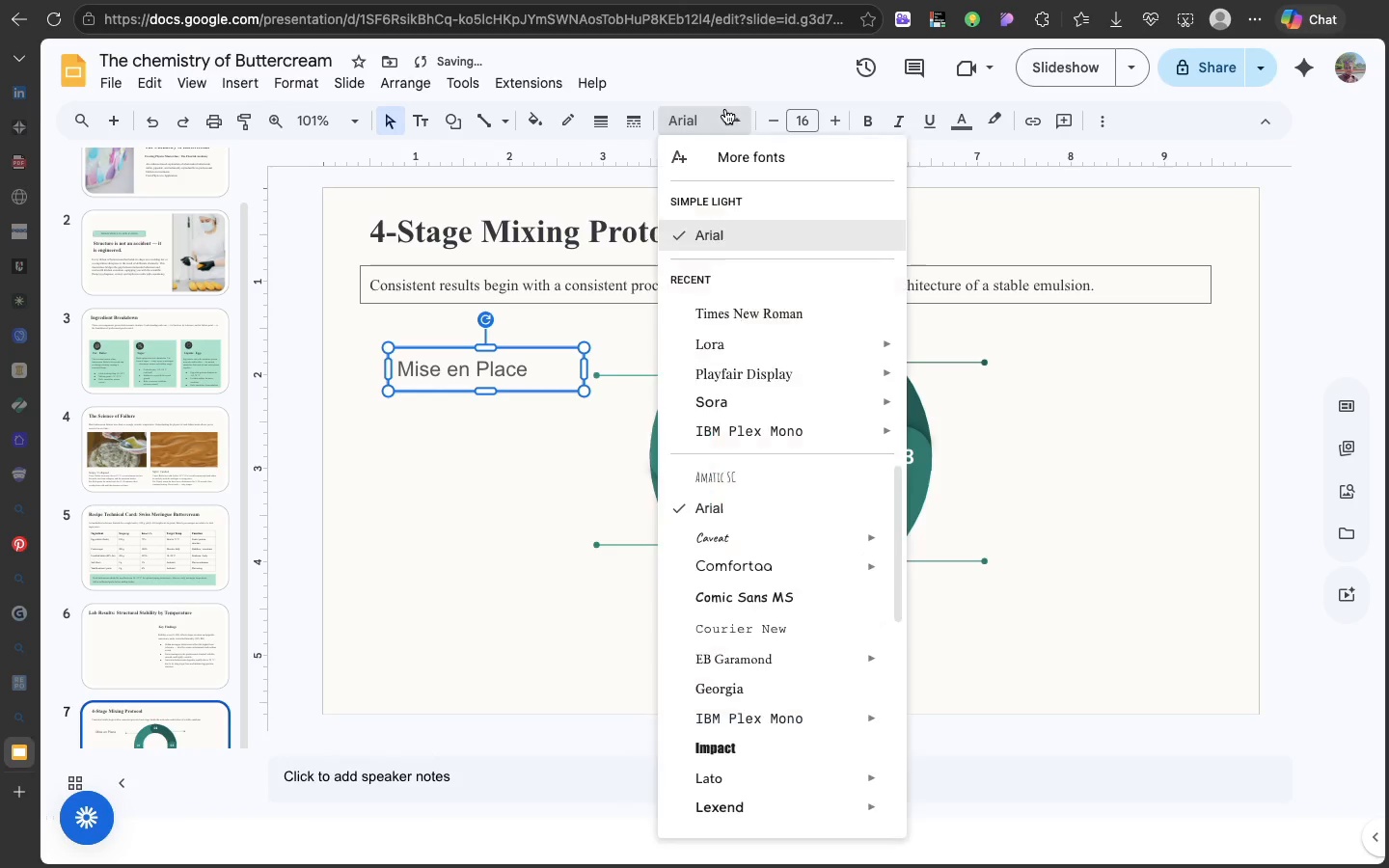 
left_click([725, 109])
 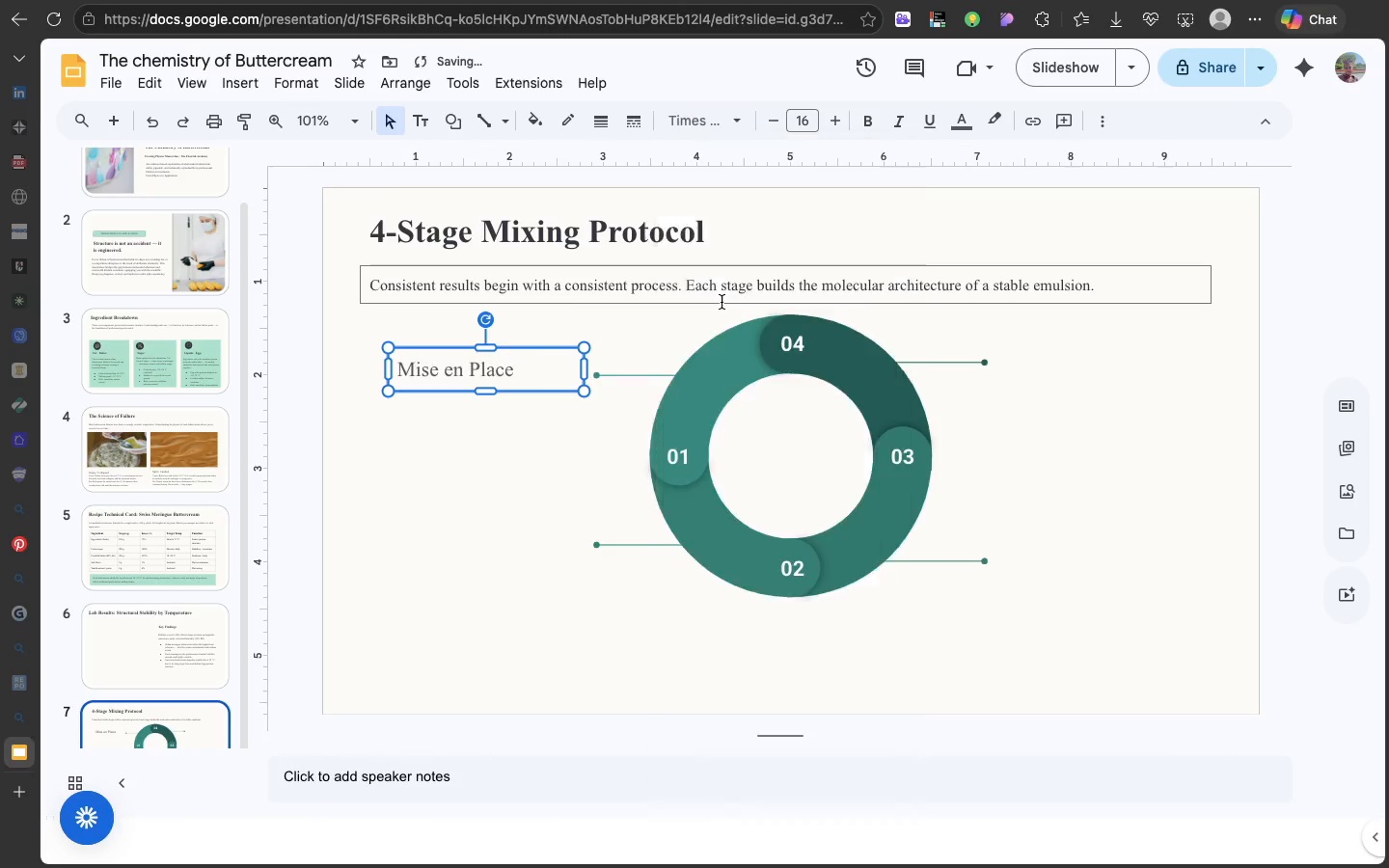 
left_click([722, 302])
 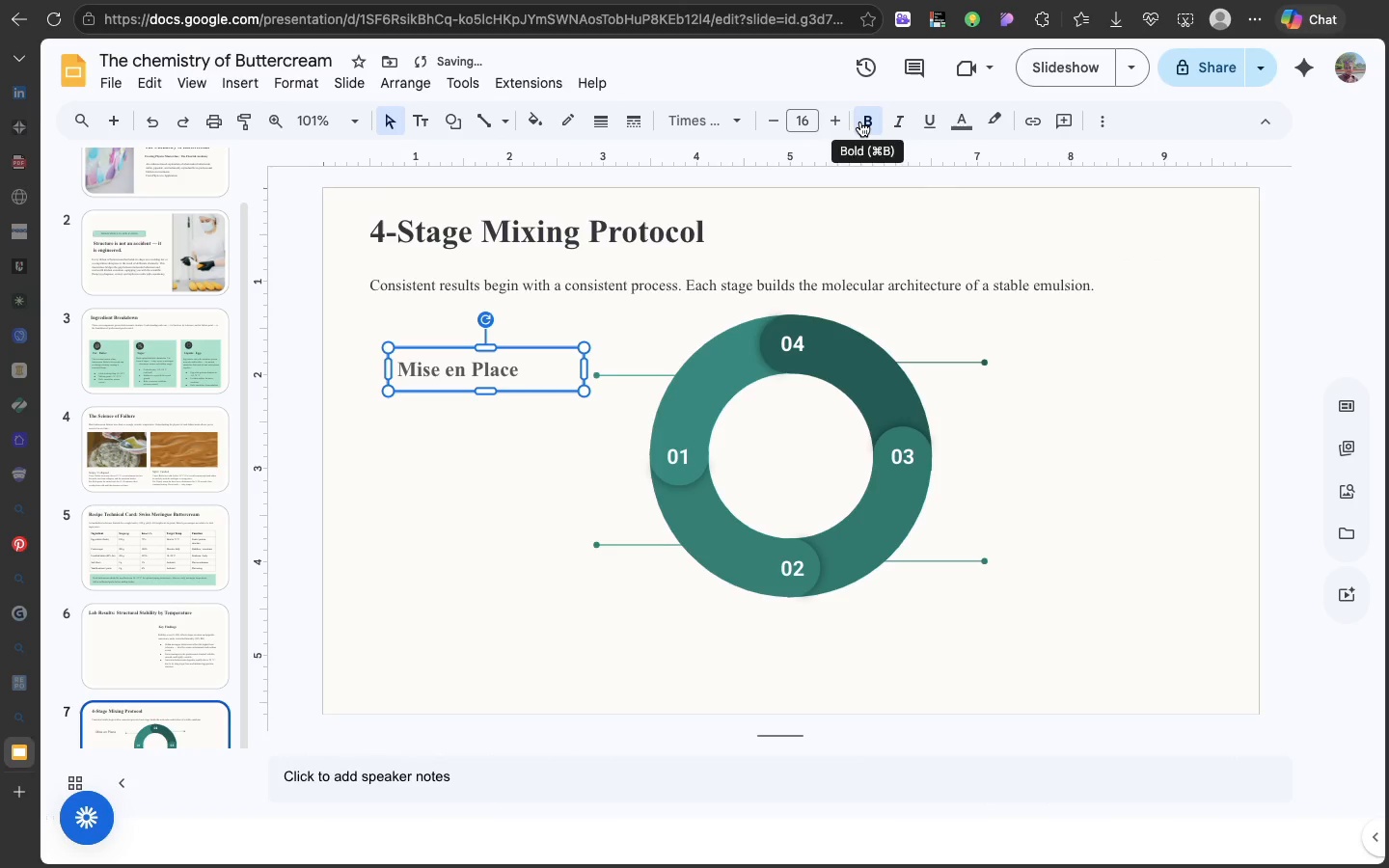 
left_click([860, 122])
 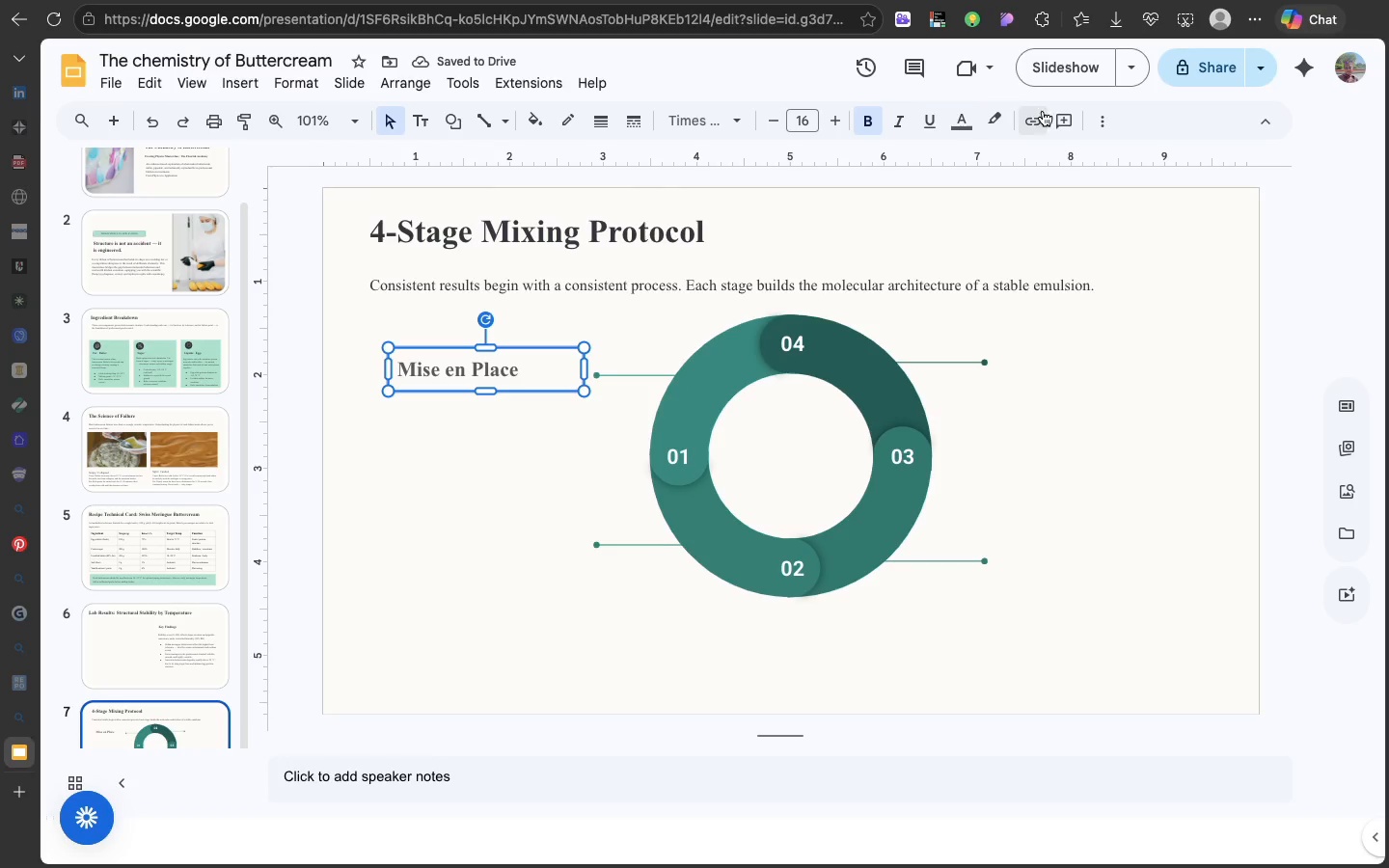 
wait(5.42)
 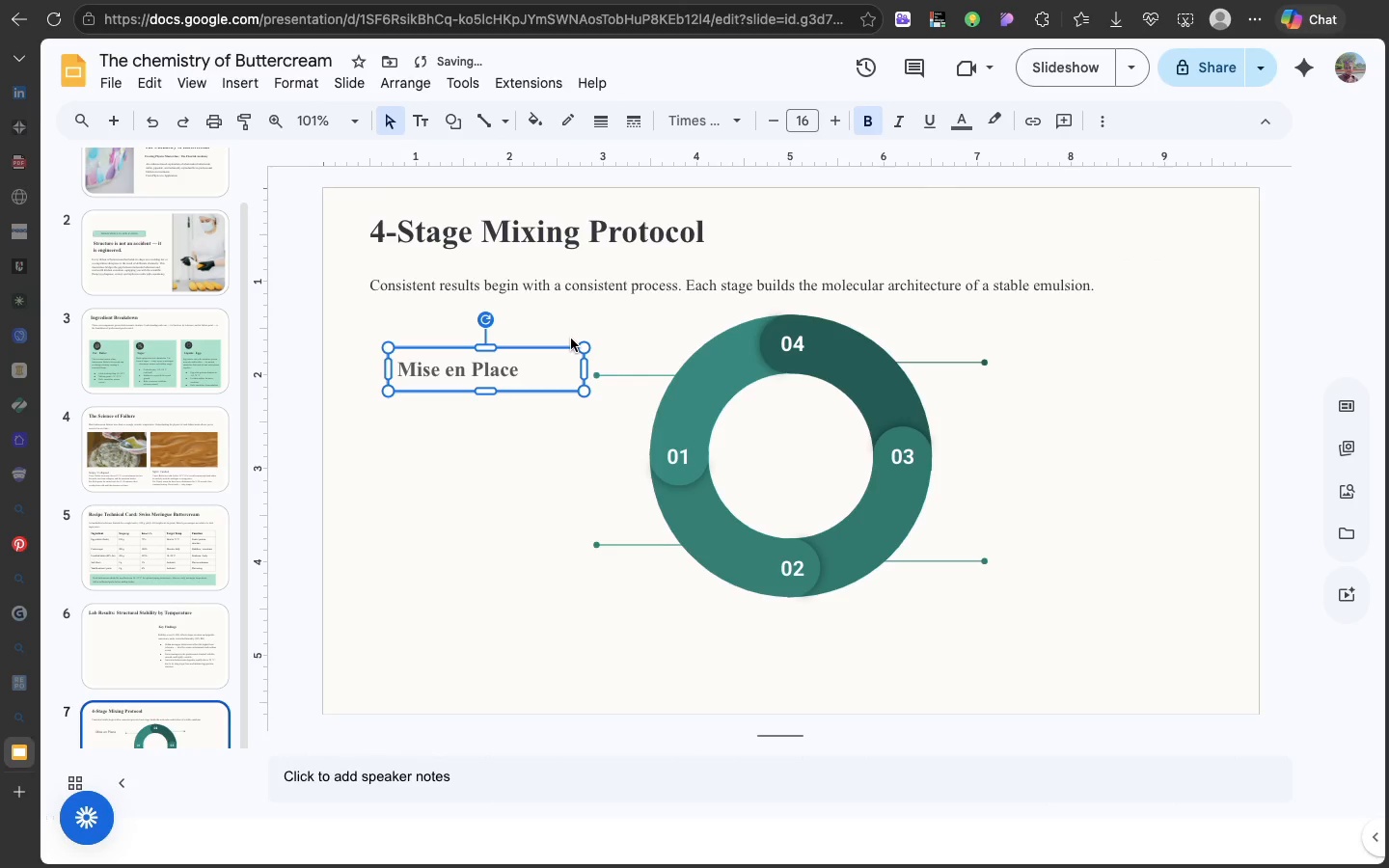 
left_click([1102, 112])
 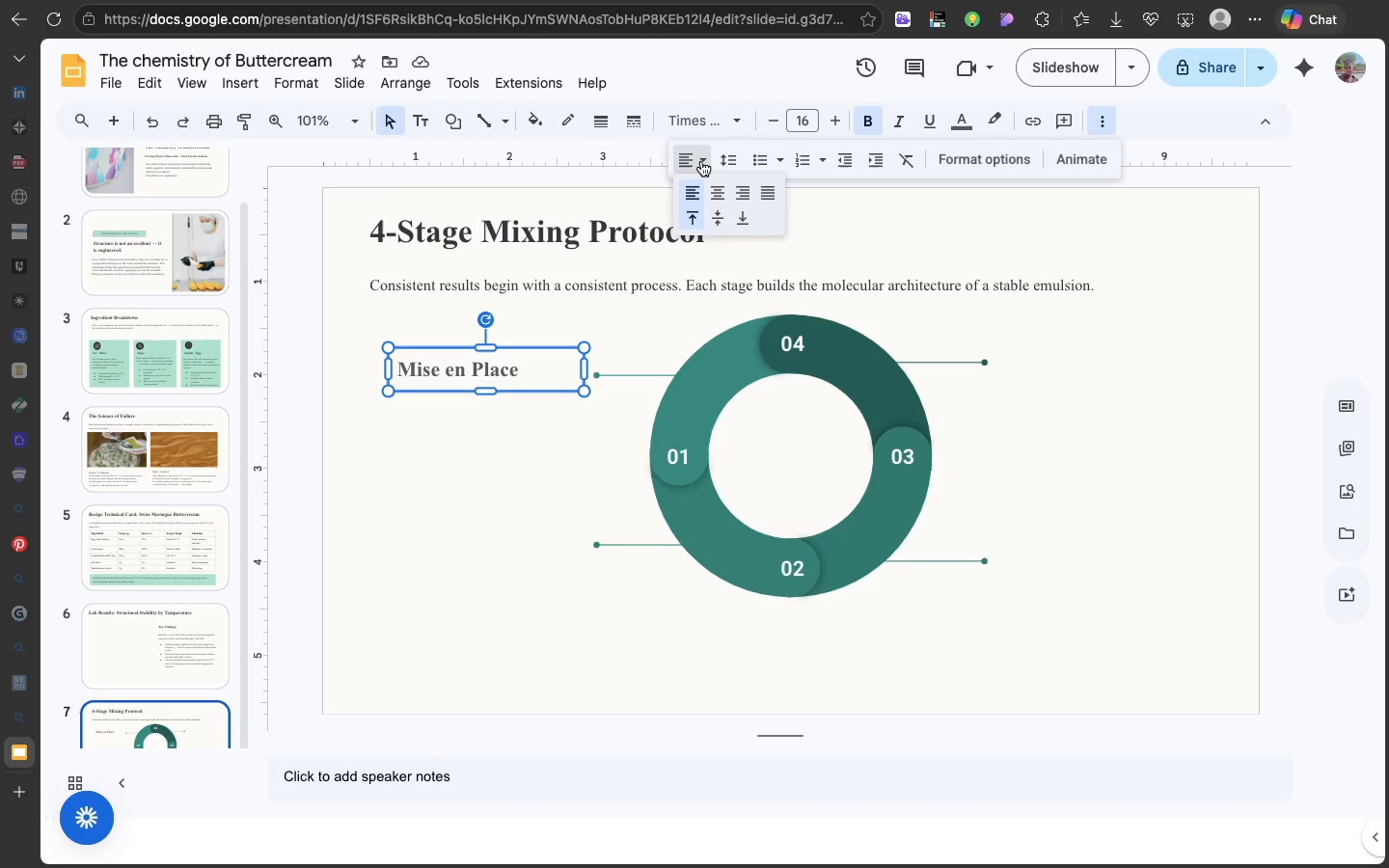 
left_click([701, 161])
 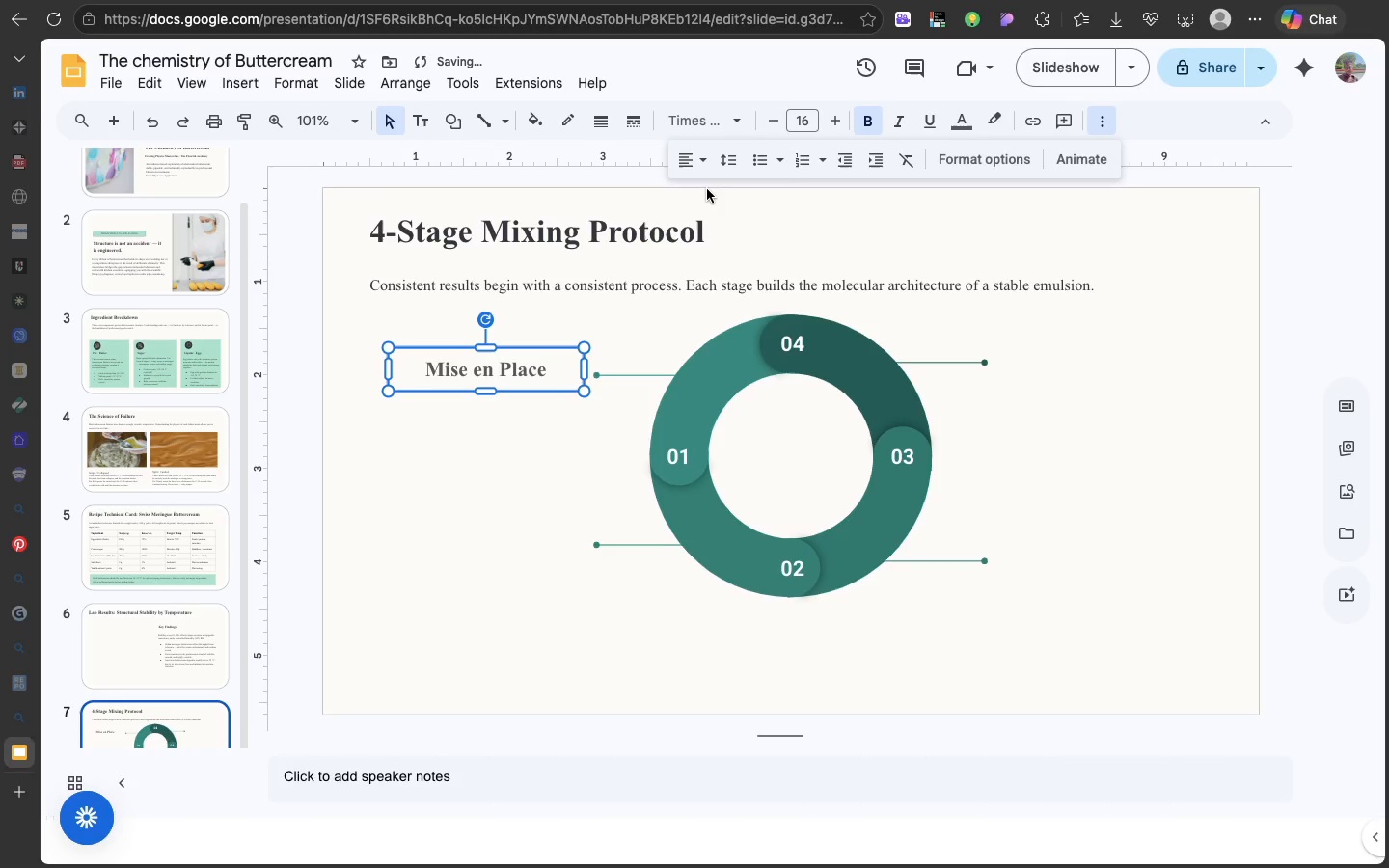 
left_click([707, 189])
 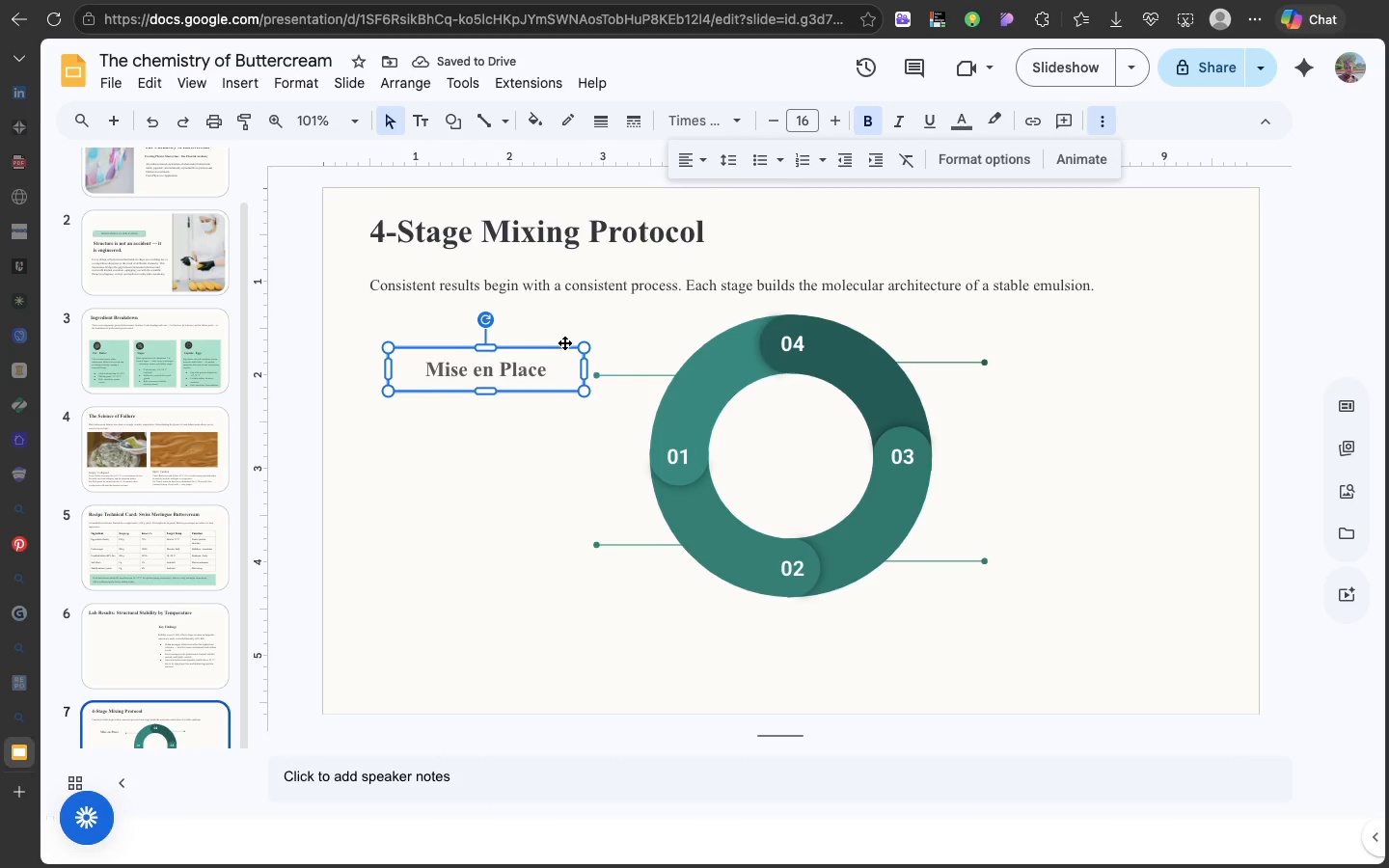 
key(Meta+D)
 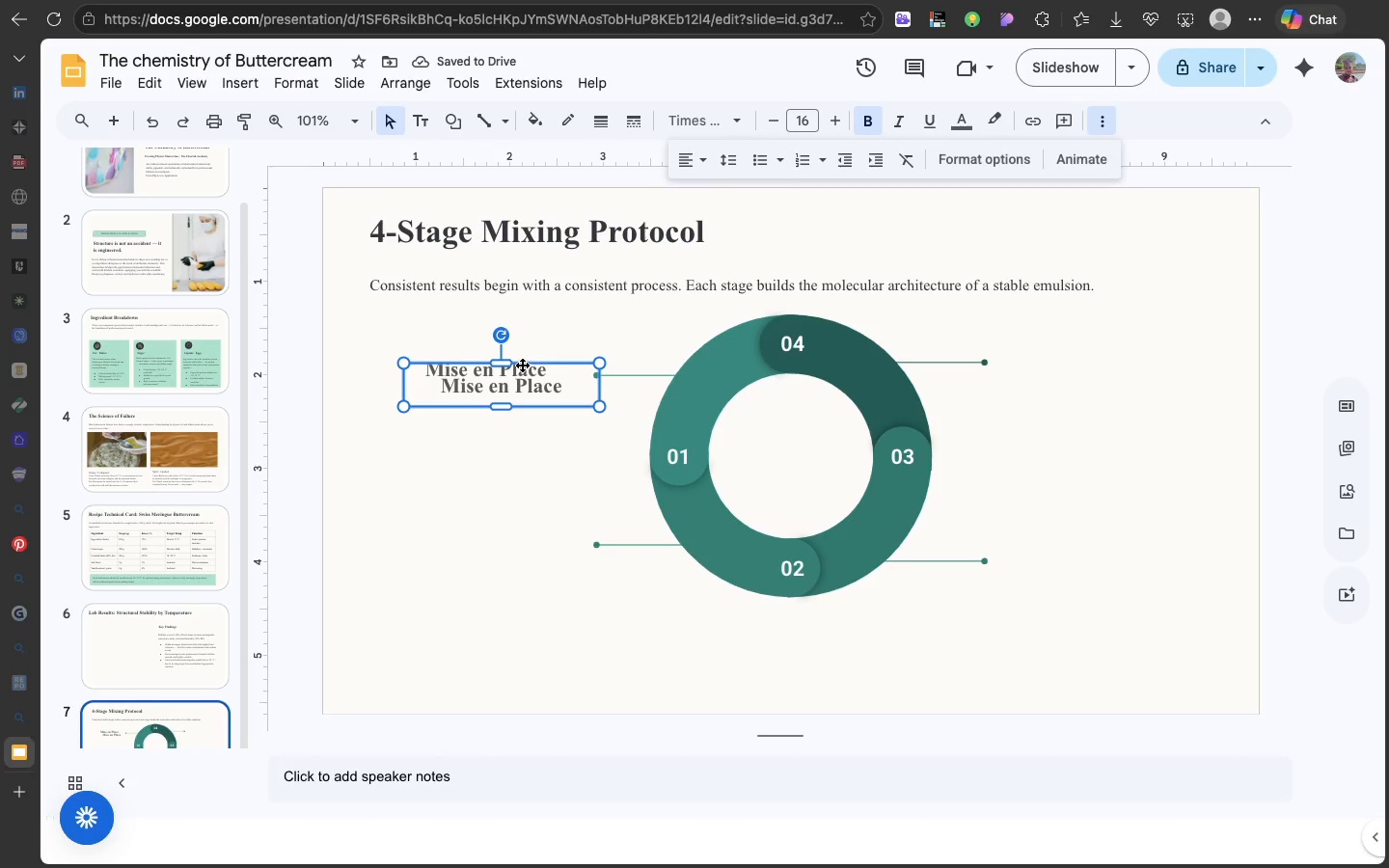 
left_click_drag(start_coordinate=[521, 363], to_coordinate=[1110, 335])
 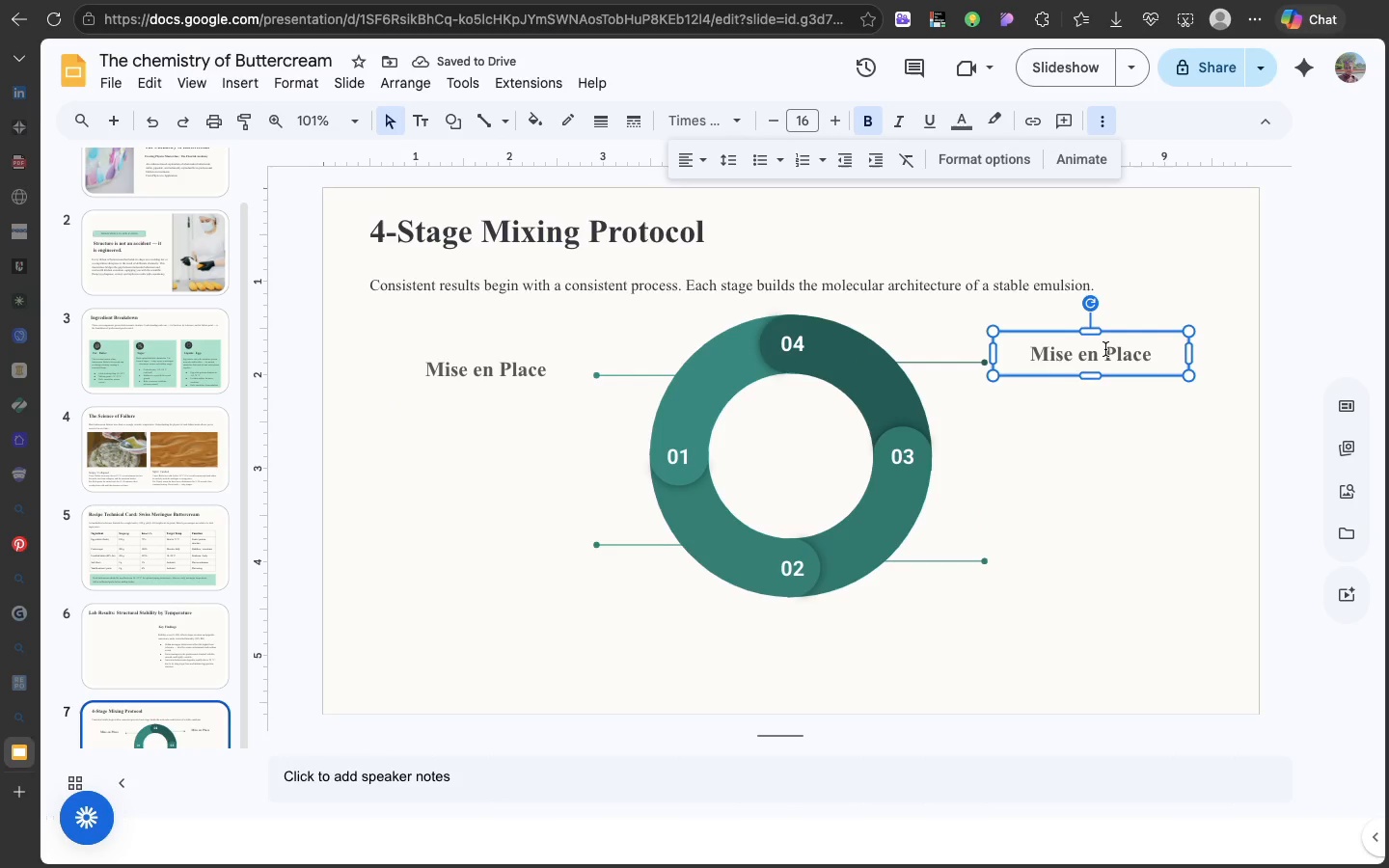 
double_click([1105, 349])
 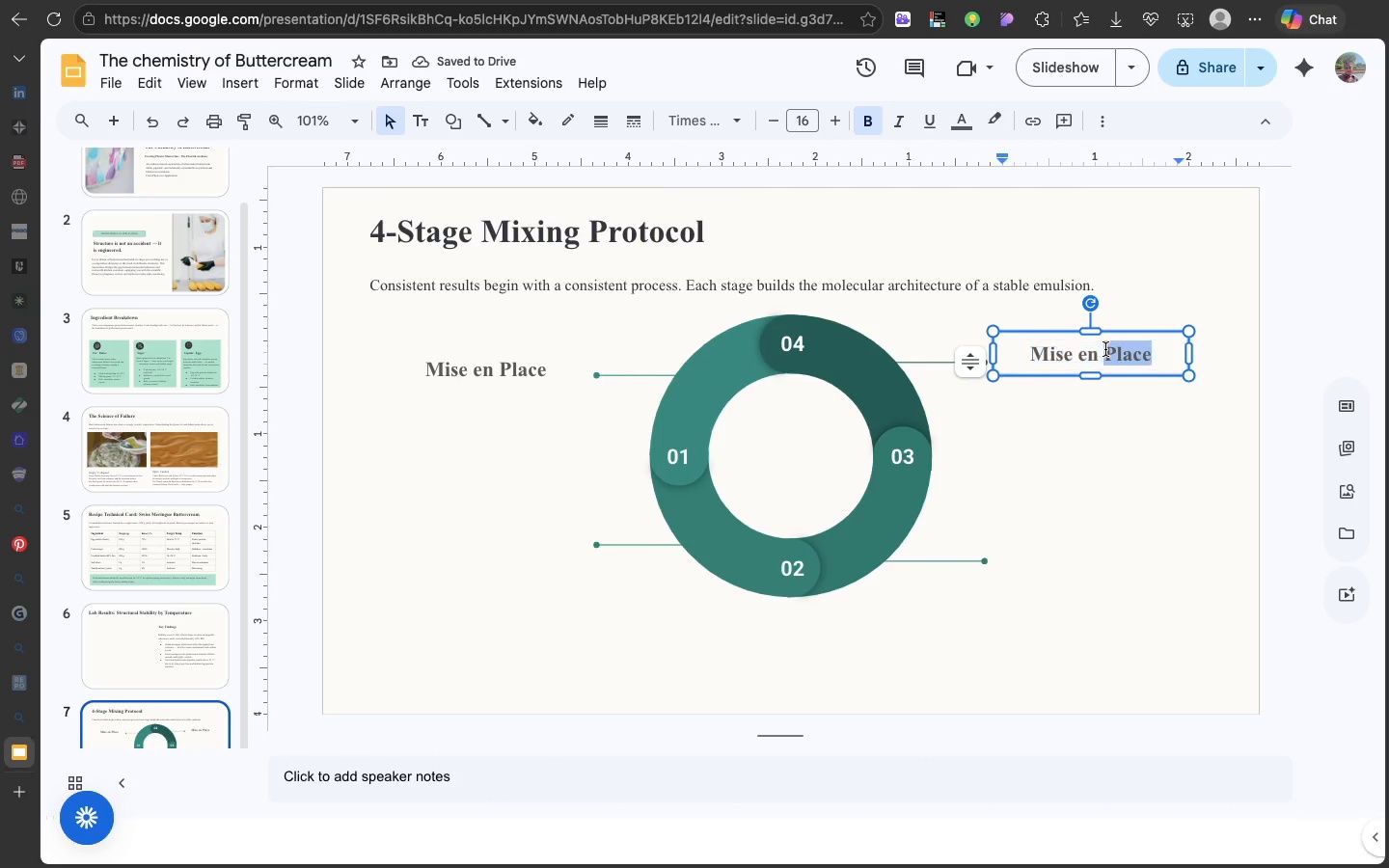 
triple_click([1105, 349])
 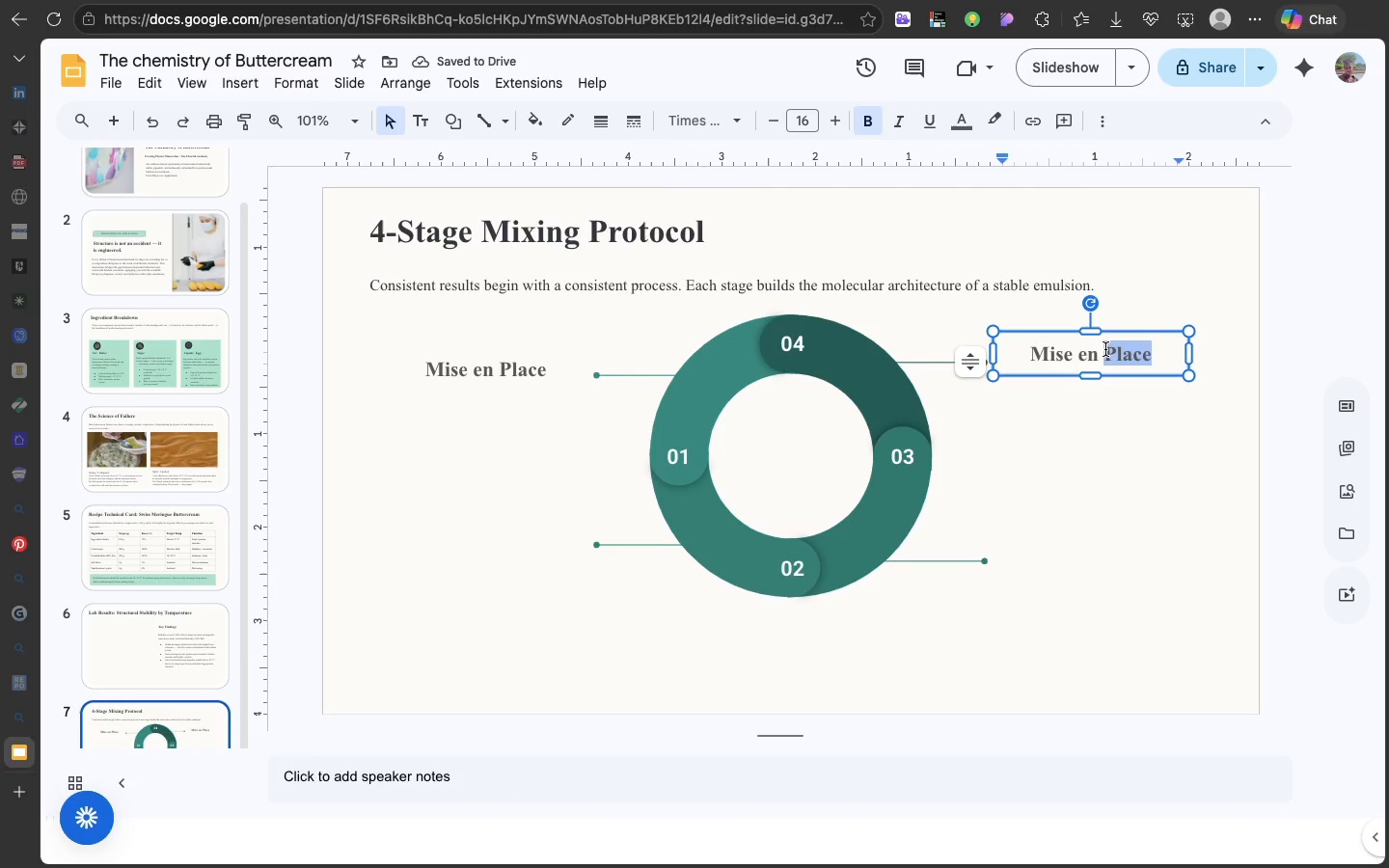 
triple_click([1105, 349])
 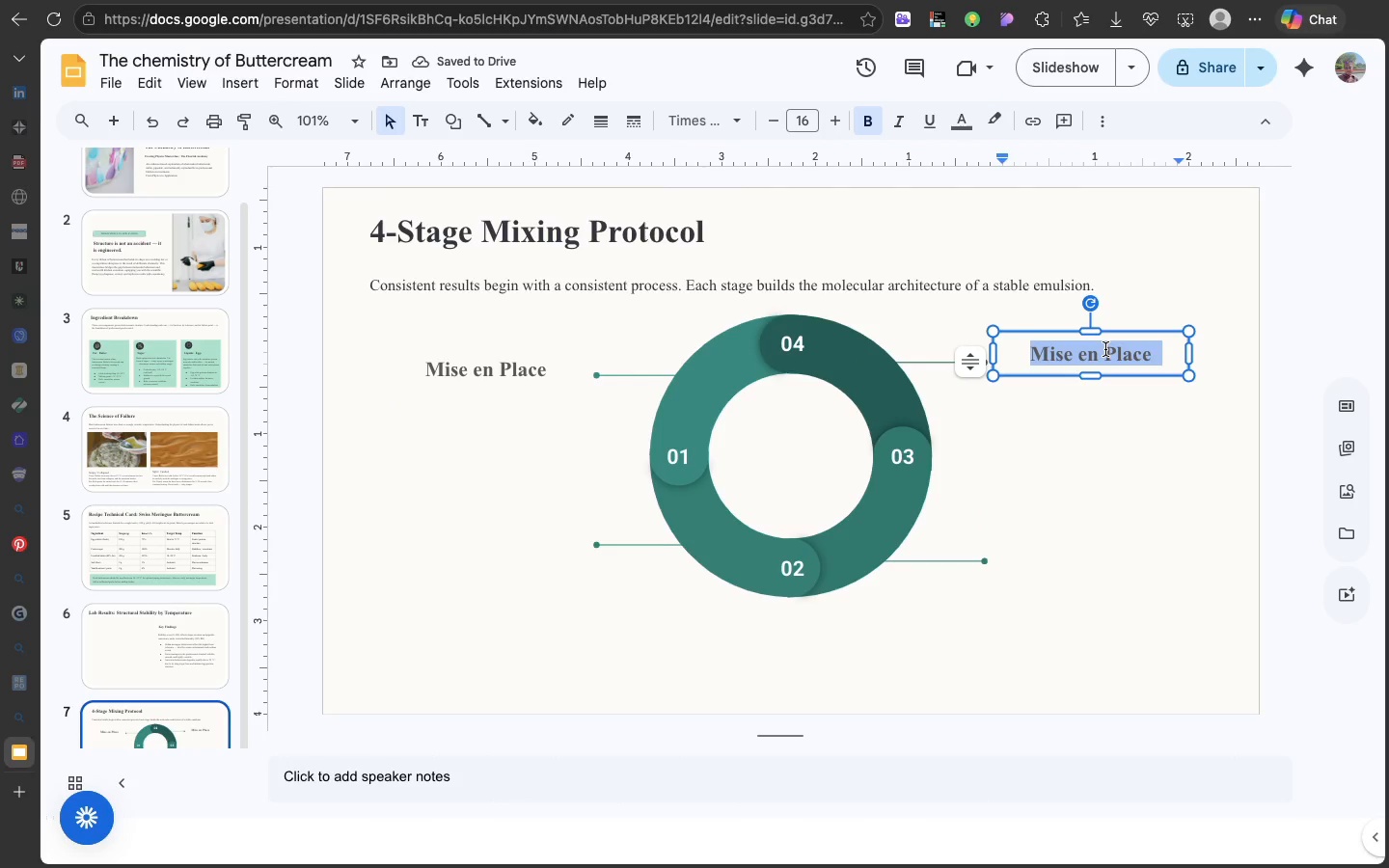 
triple_click([1105, 349])
 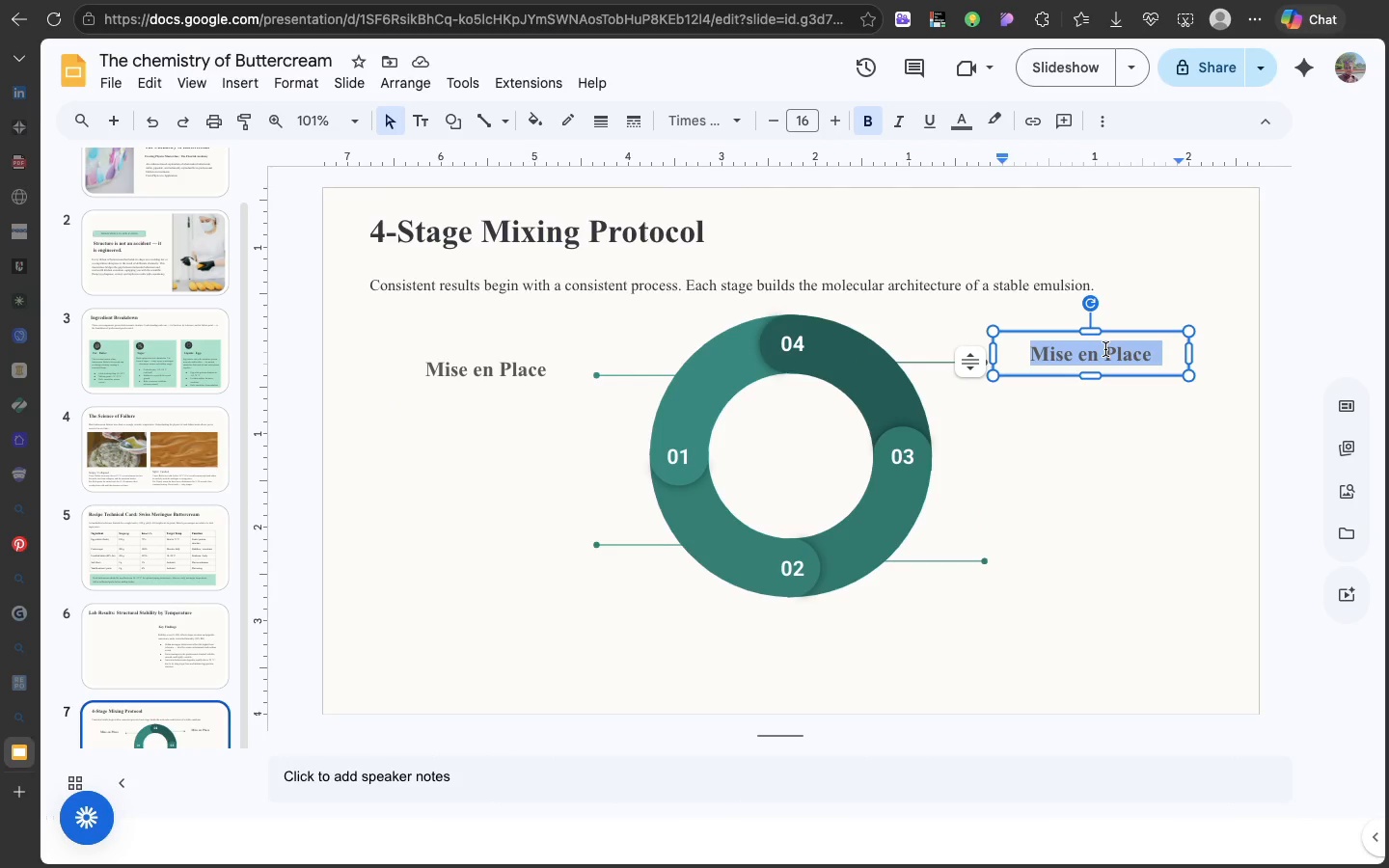 
type(Heat to 1)
key(Backspace)
type(71_)
key(Backspace)
type(-)
key(Backspace)
type(+)
key(Backspace)
type(})
key(Backspace)
type())
key(Backspace)
type(})
key(Backspace)
type(|)
key(Backspace)
type( d)
key(Backspace)
 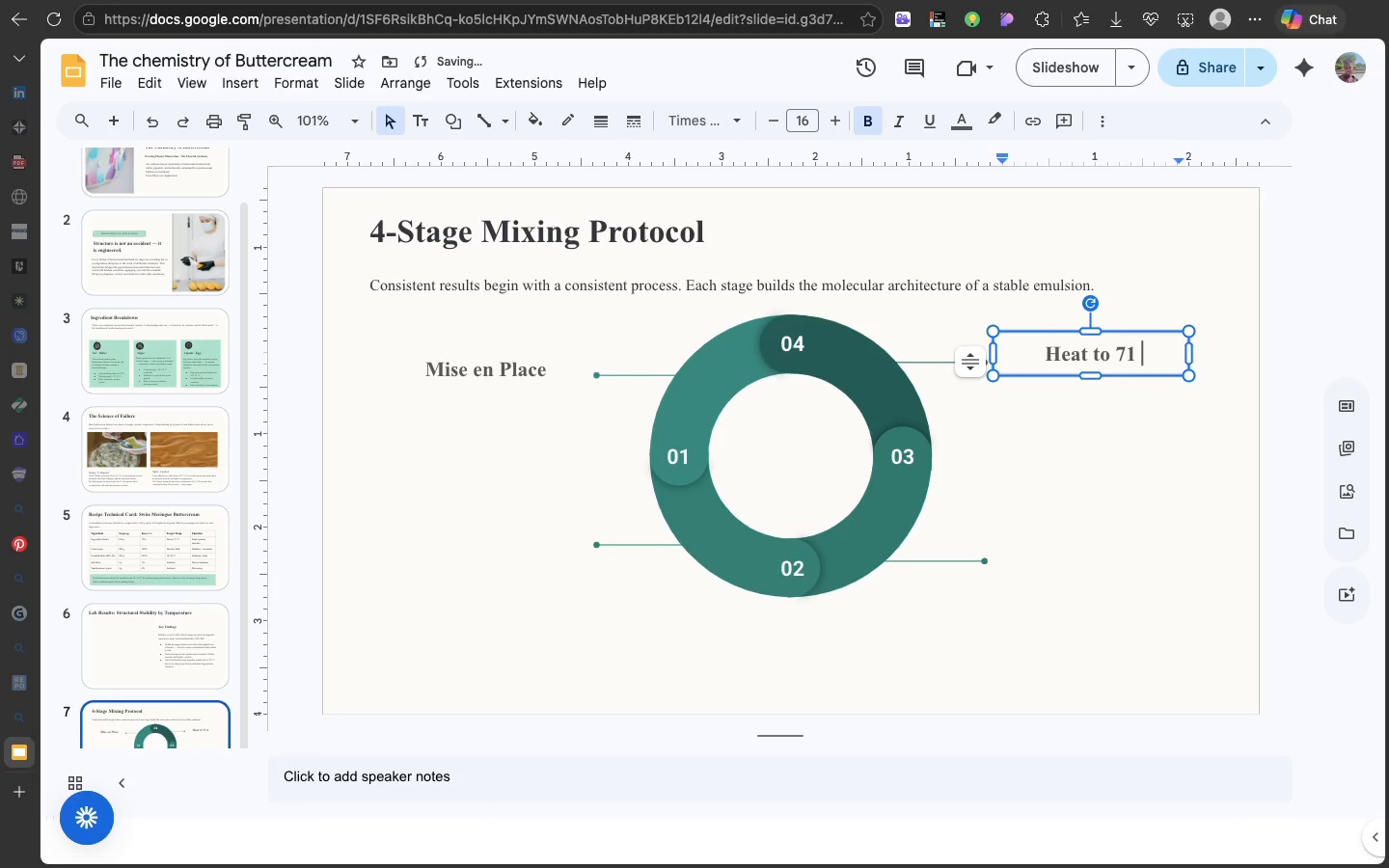 
left_click([229, 568])
 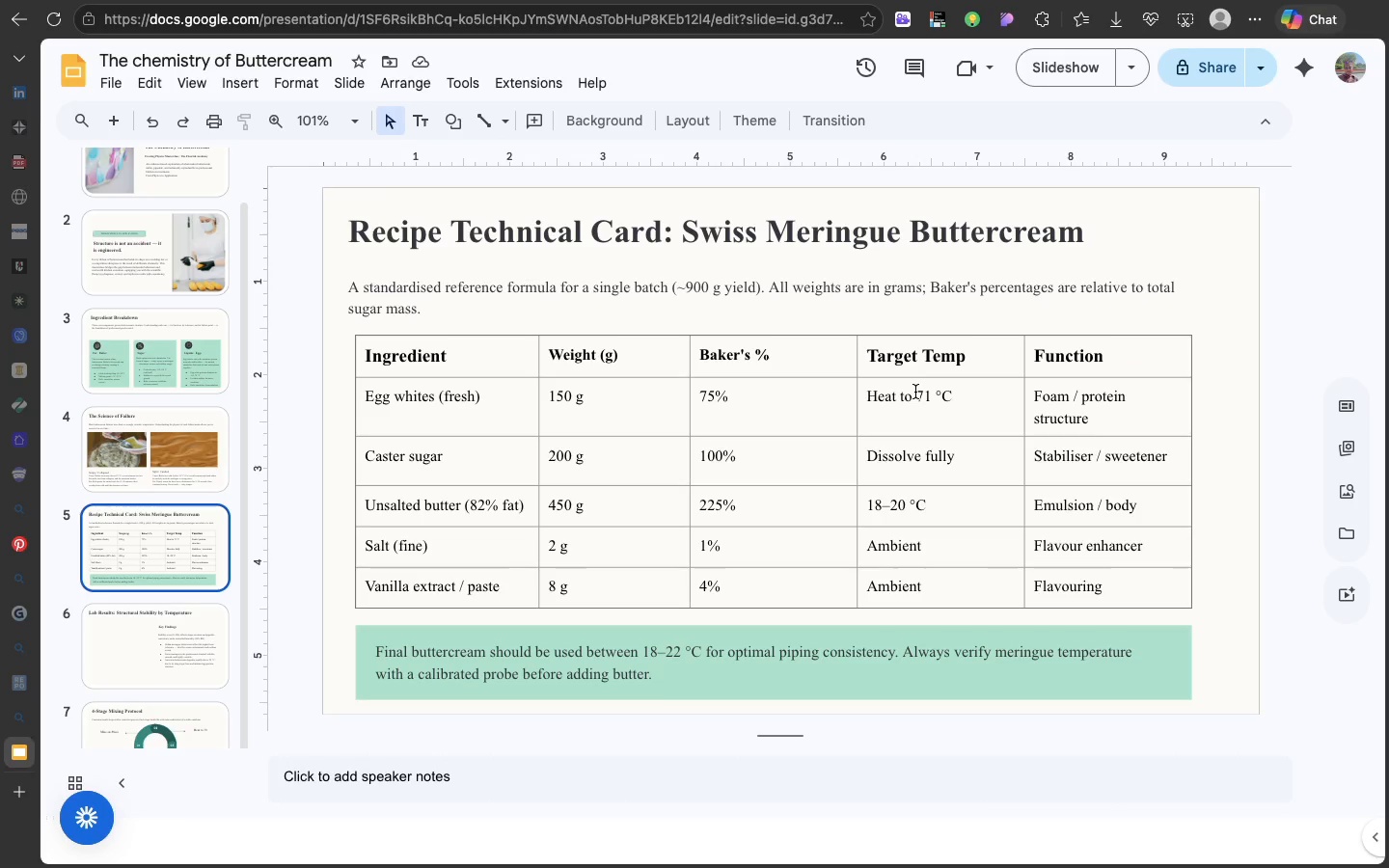 
left_click_drag(start_coordinate=[915, 392], to_coordinate=[947, 395])
 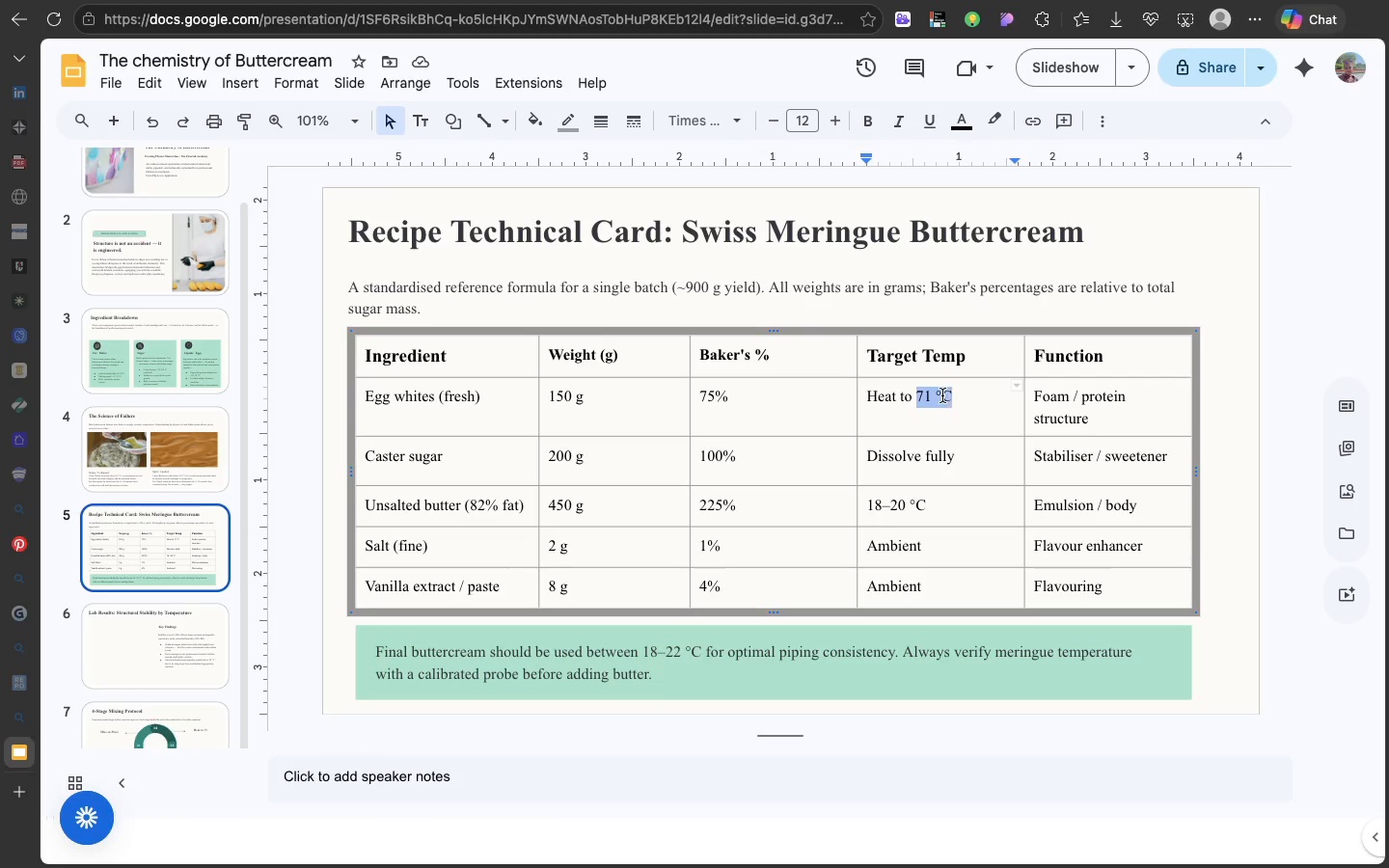 
key(Meta+C)
 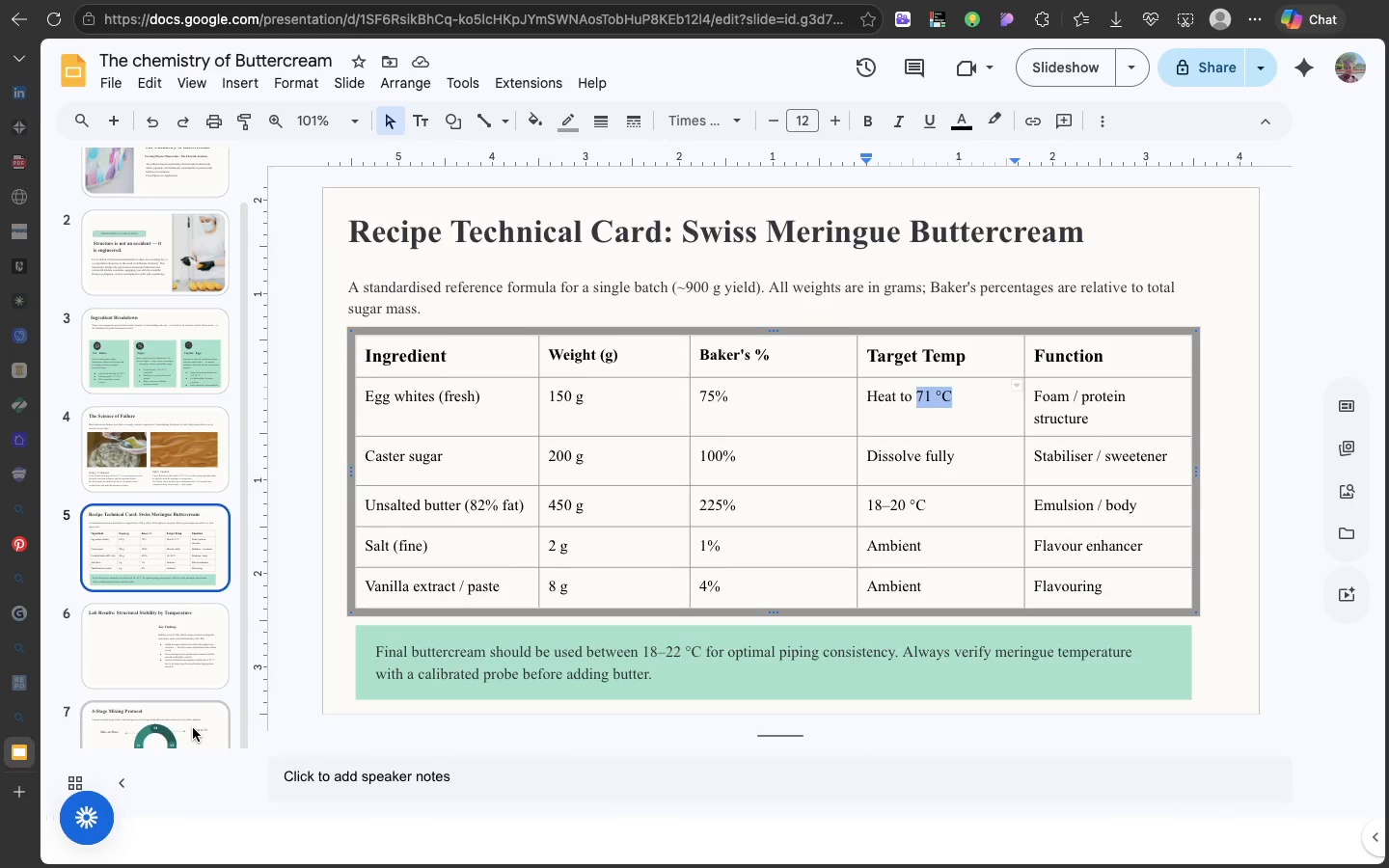 
left_click([193, 728])
 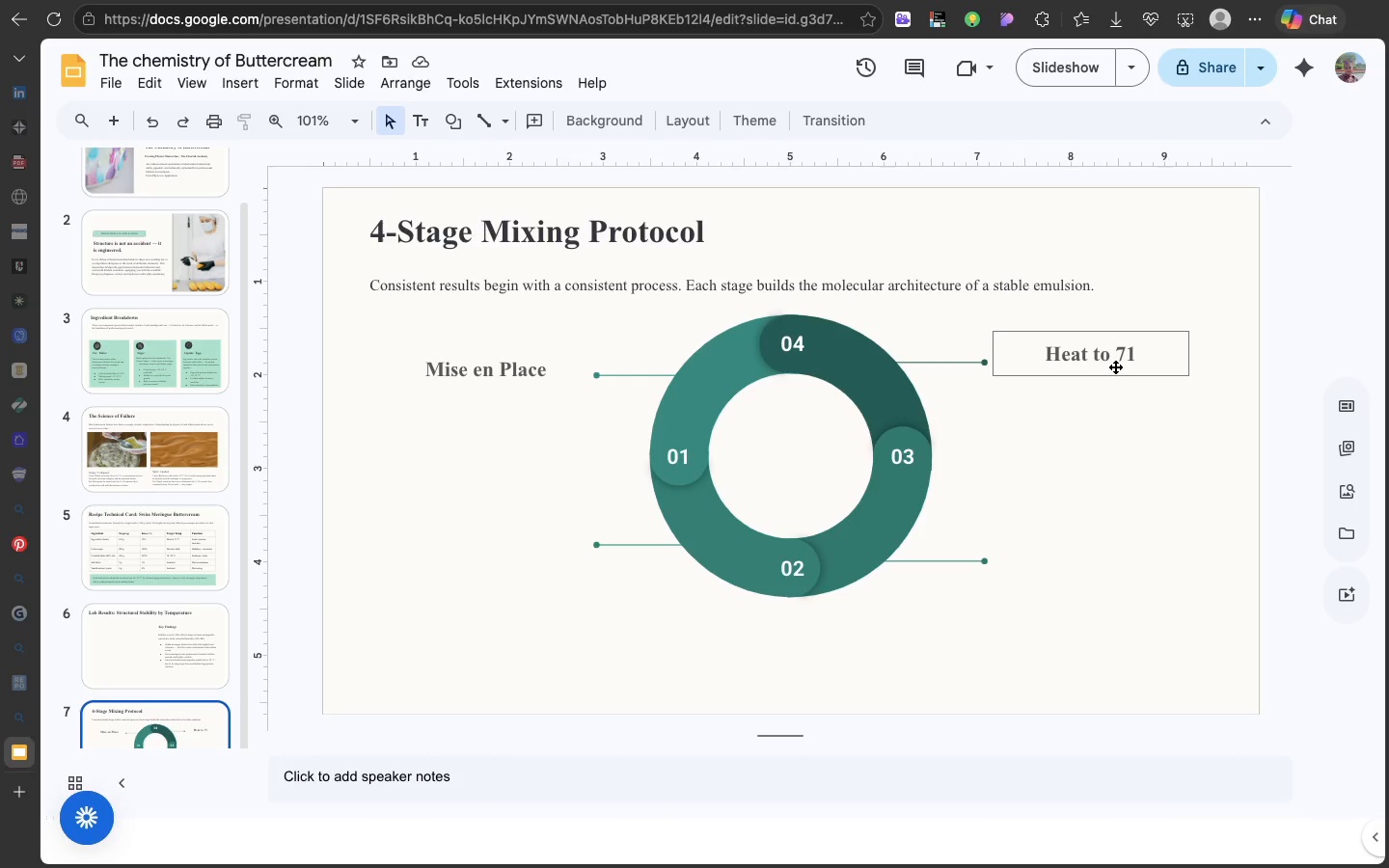 
left_click([1116, 356])
 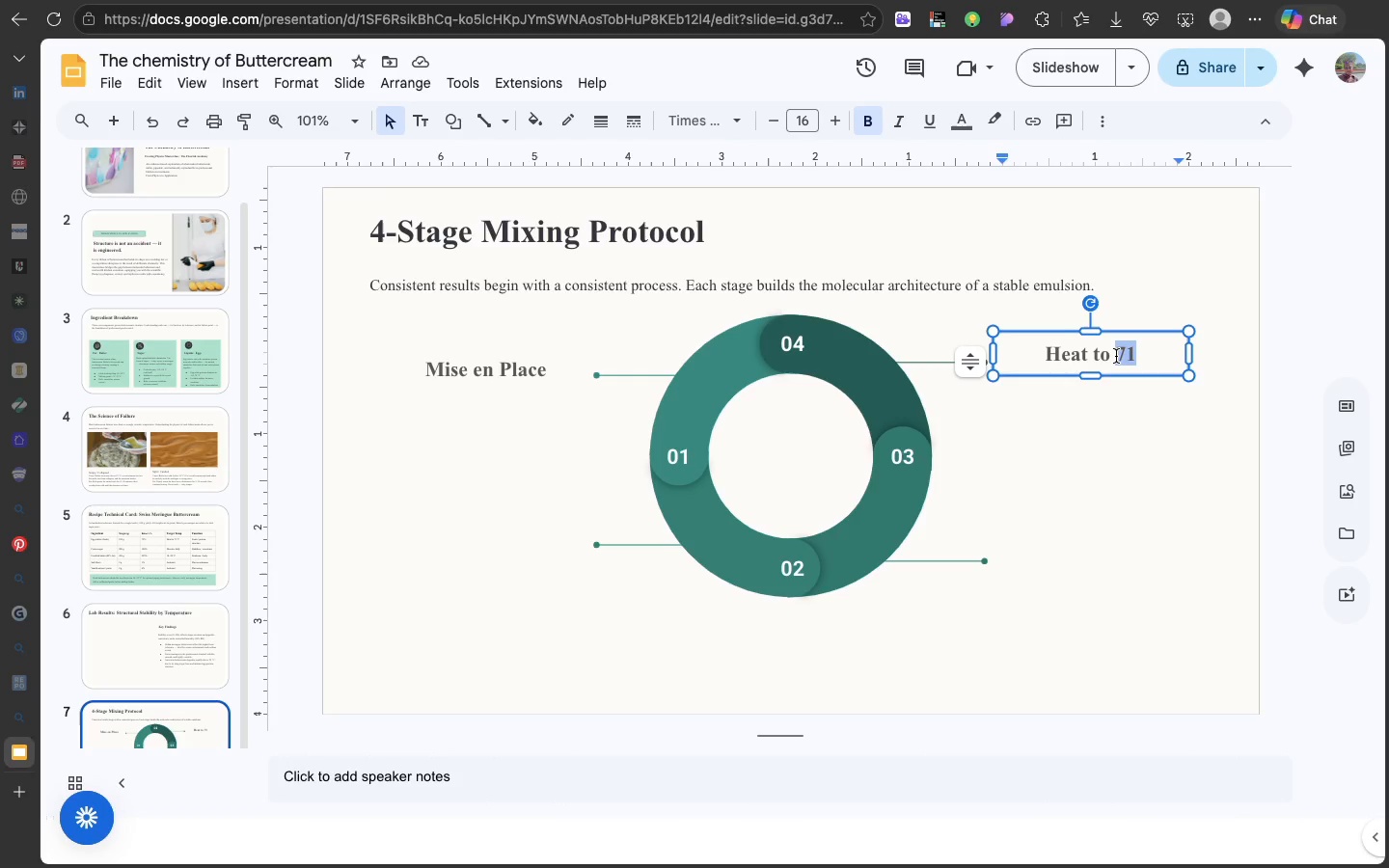 
double_click([1116, 356])
 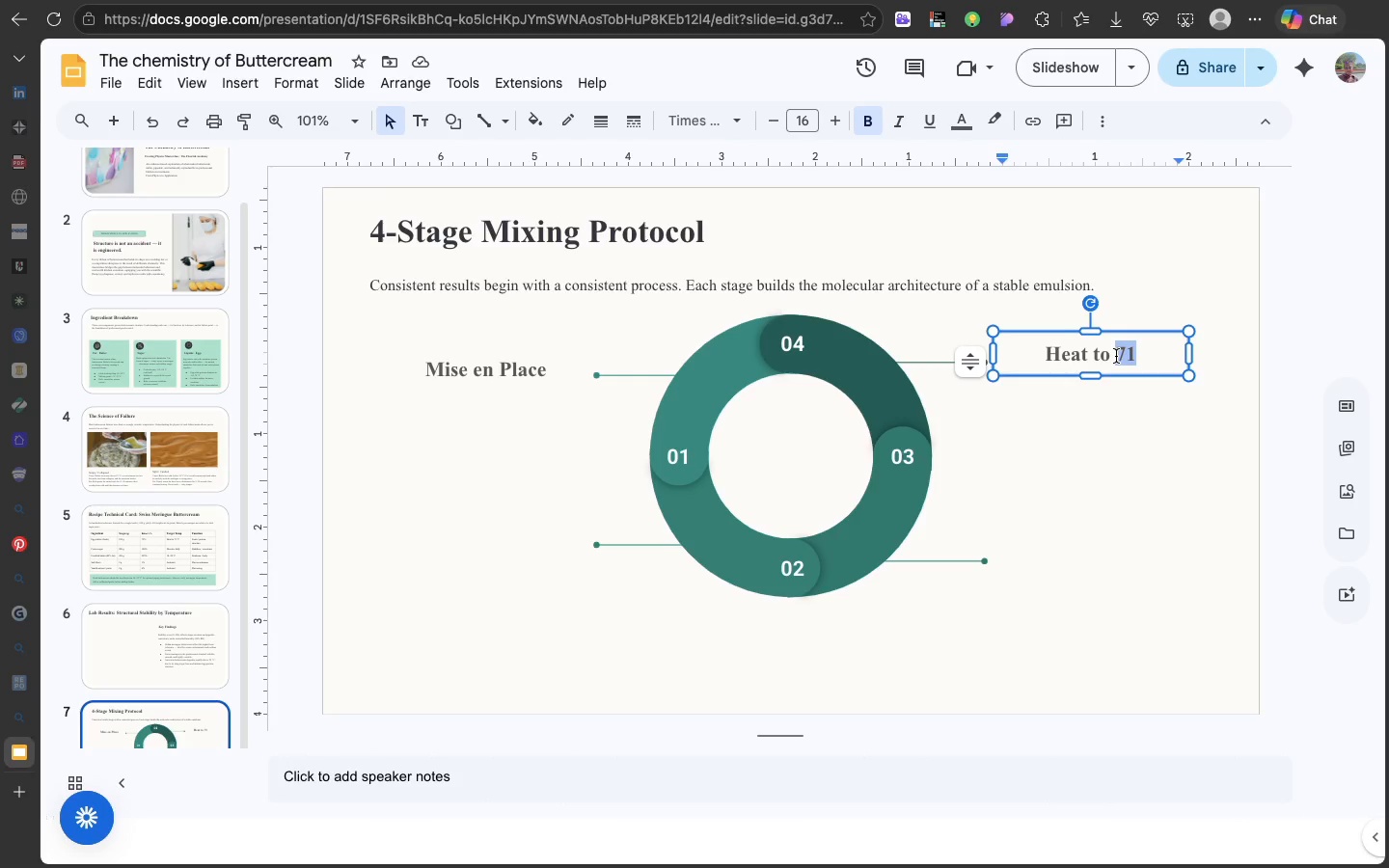 
key(Meta+C)
 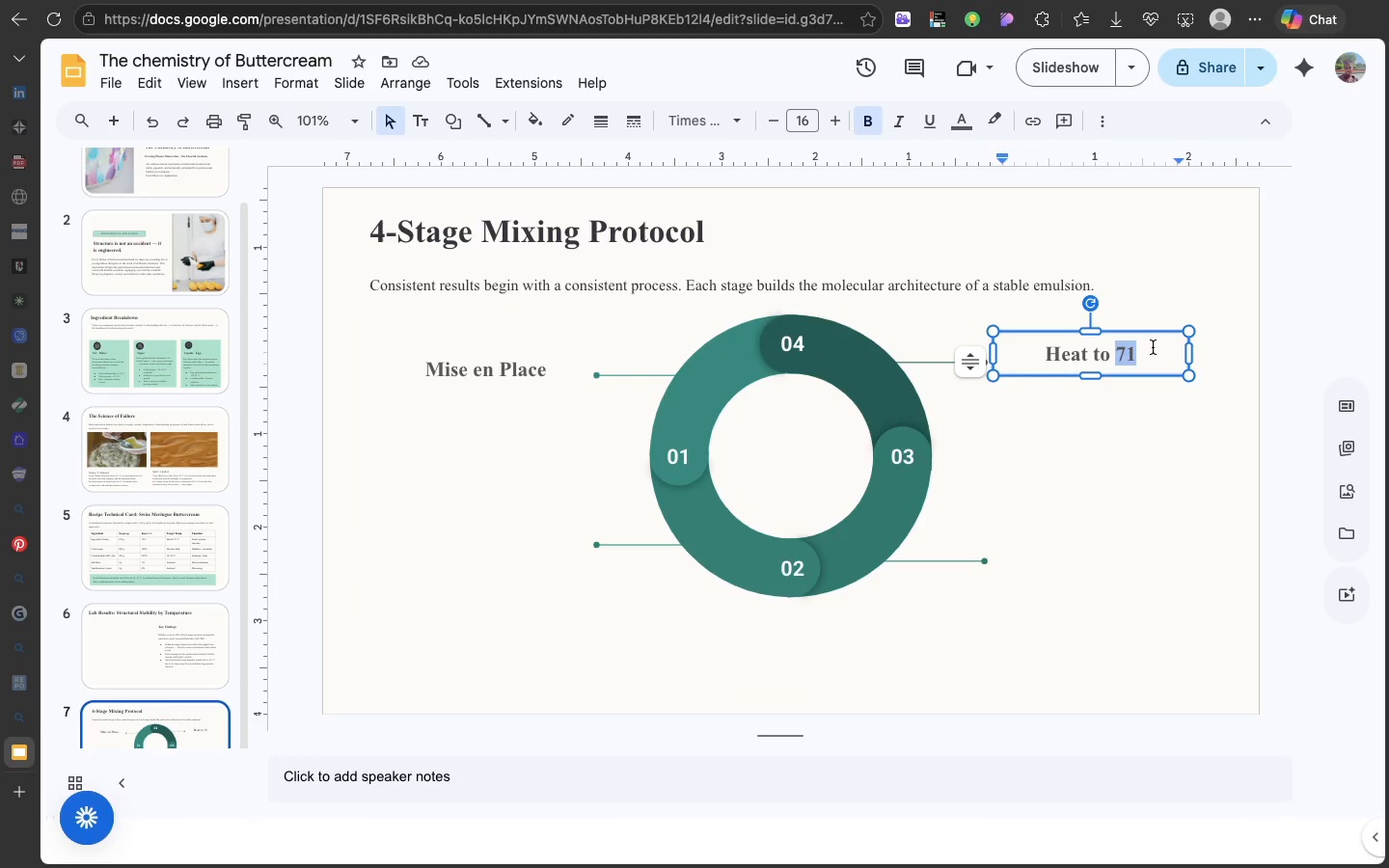 
key(Meta+V)
 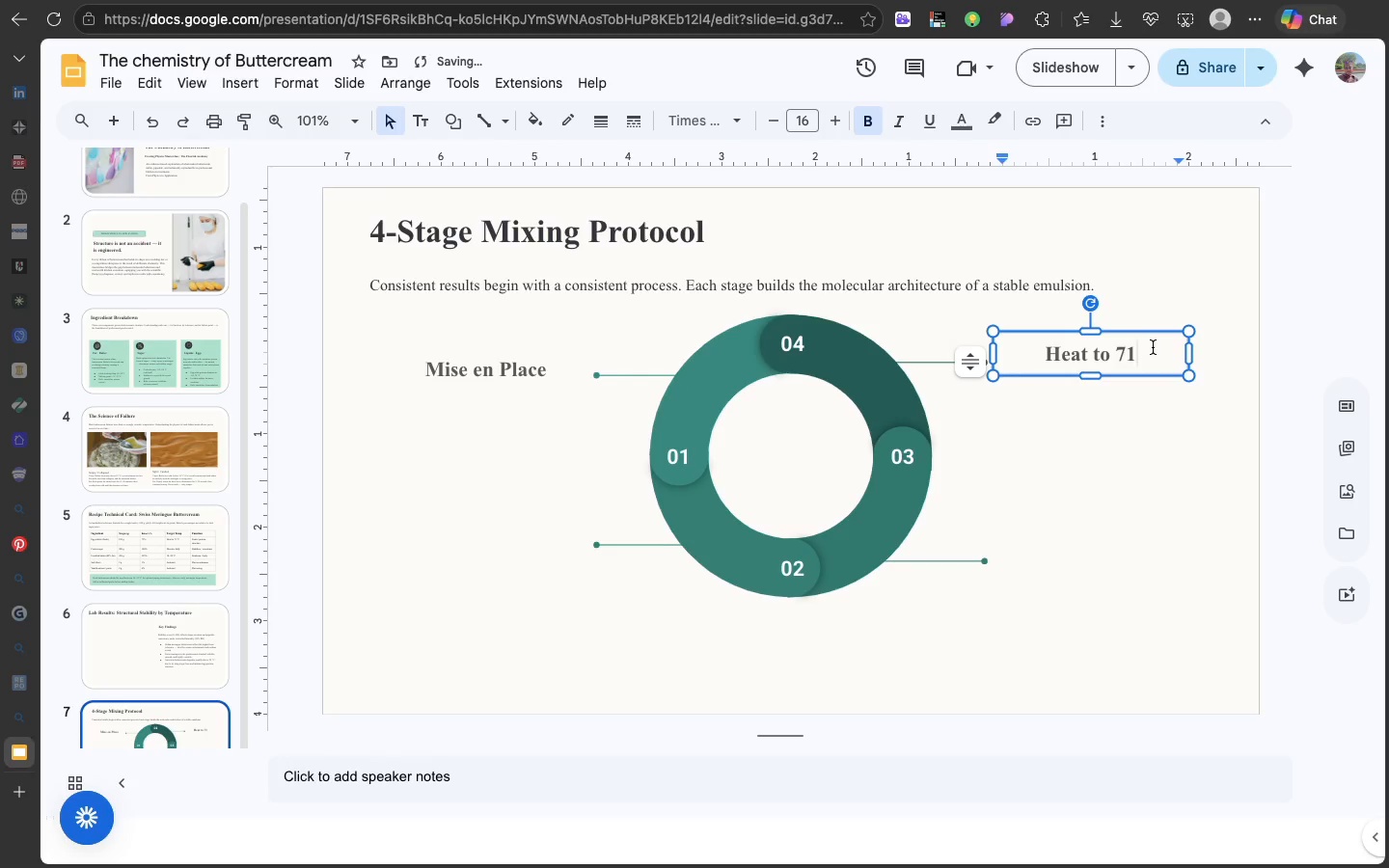 
key(Meta+Z)
 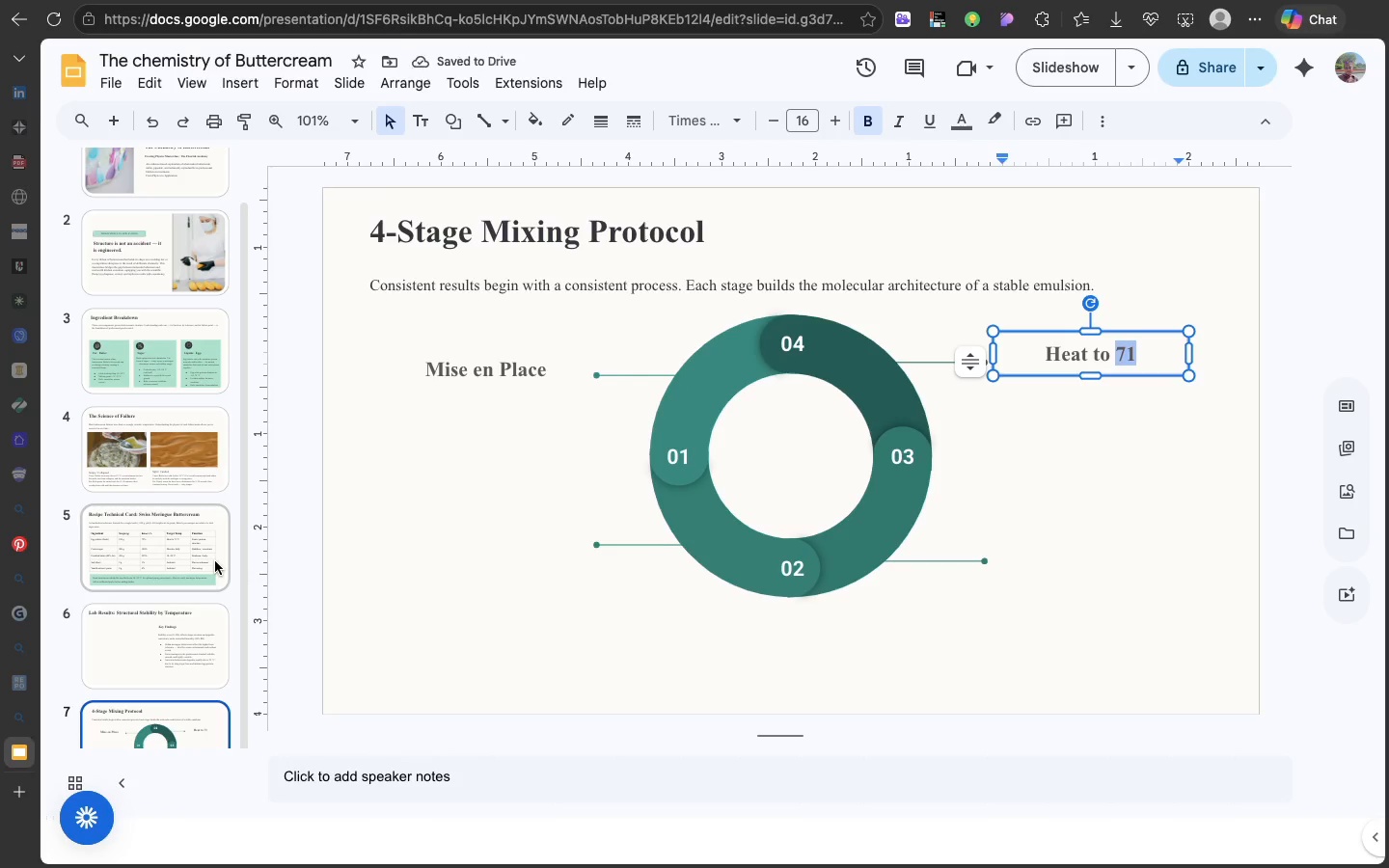 
left_click([215, 561])
 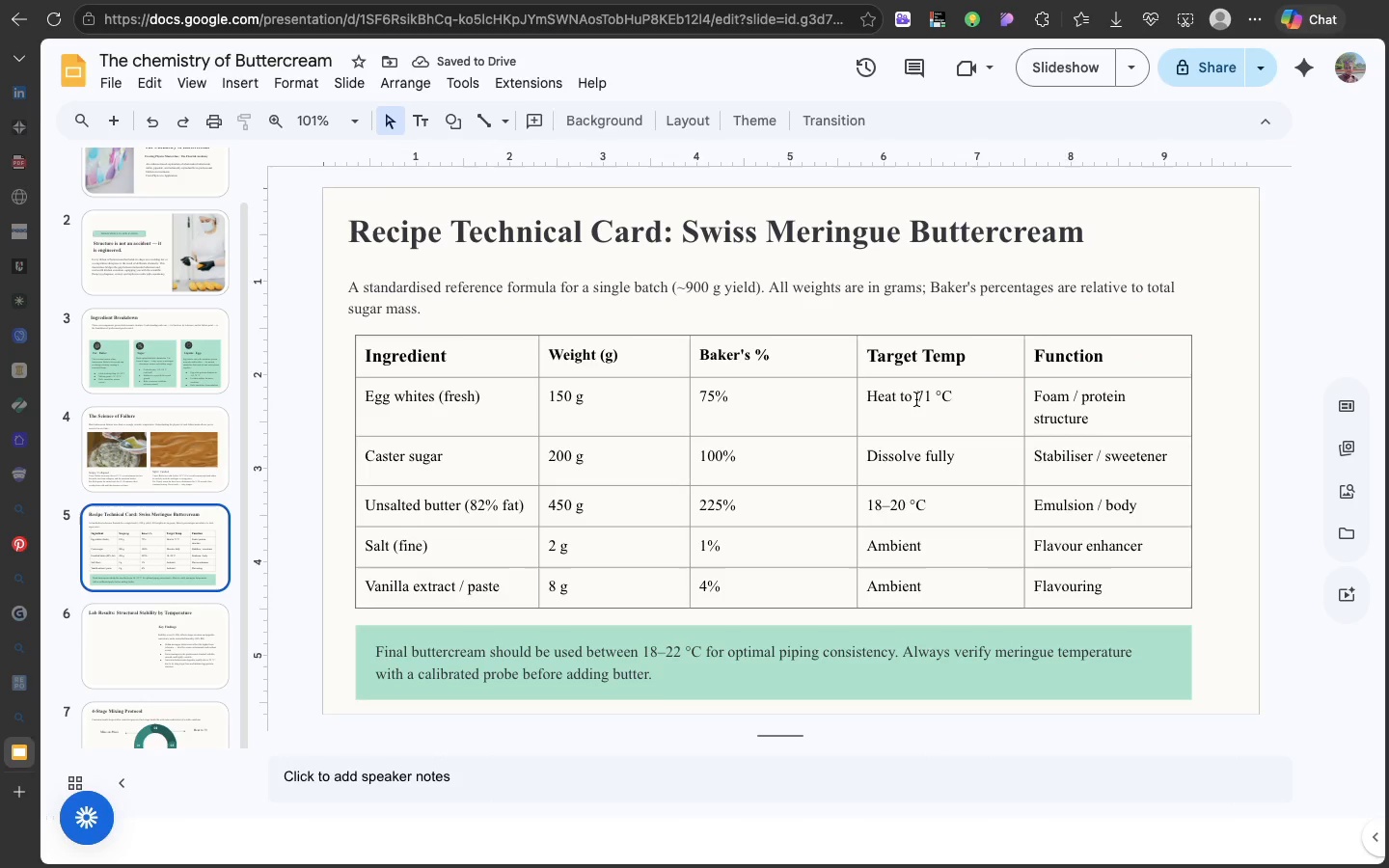 
left_click_drag(start_coordinate=[916, 399], to_coordinate=[961, 405])
 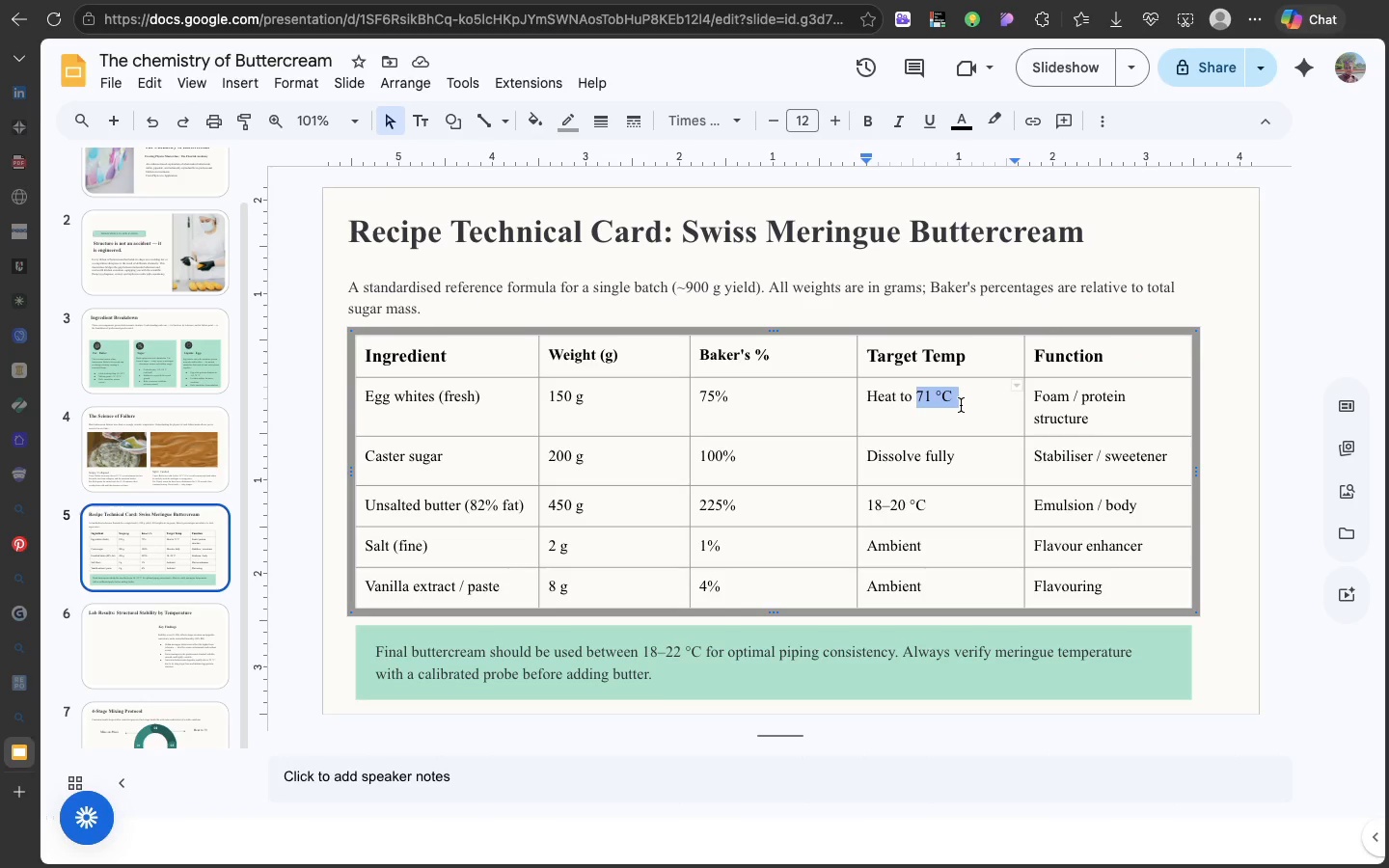 
key(Meta+C)
 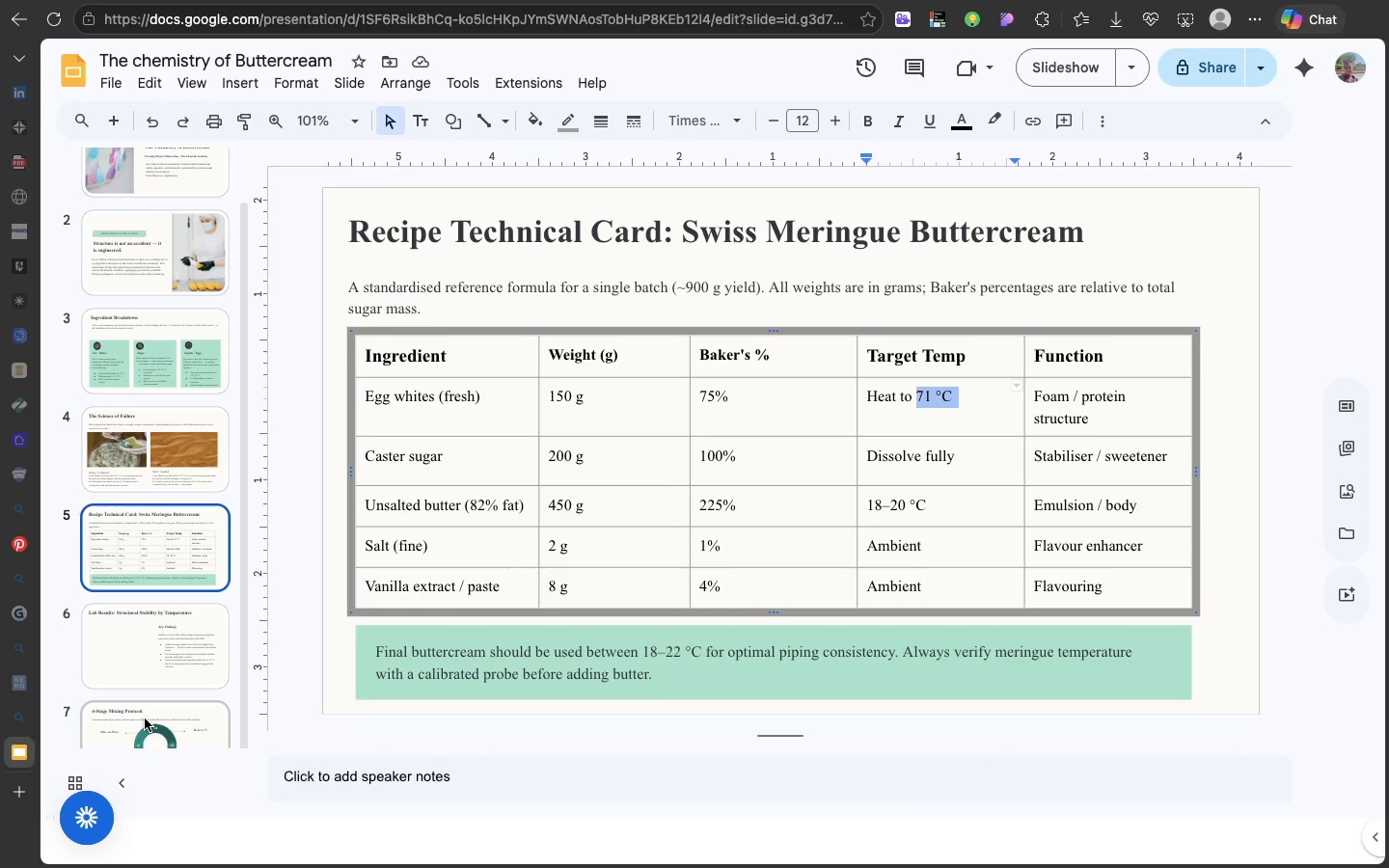 
left_click([145, 719])
 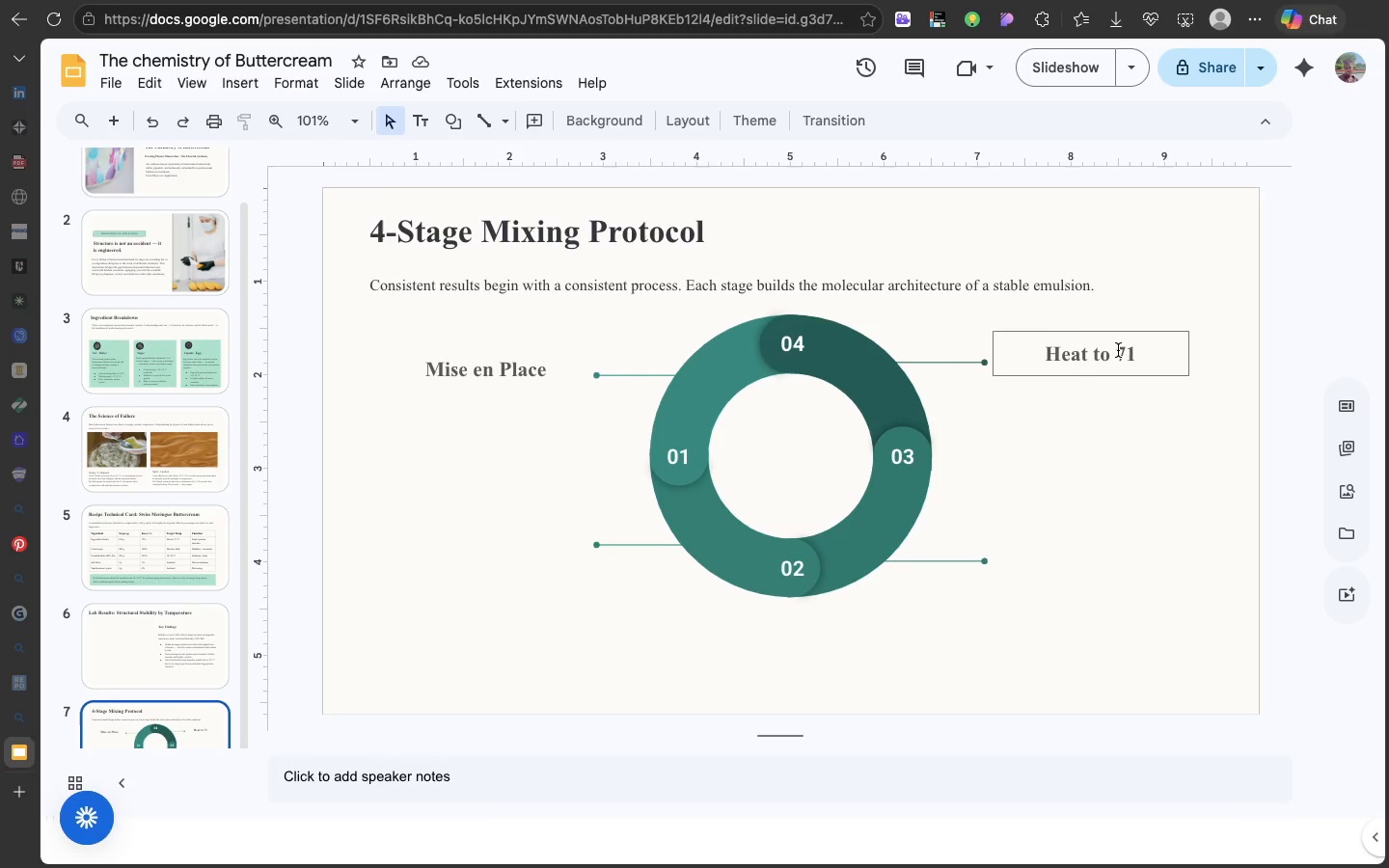 
left_click_drag(start_coordinate=[1118, 350], to_coordinate=[1142, 350])
 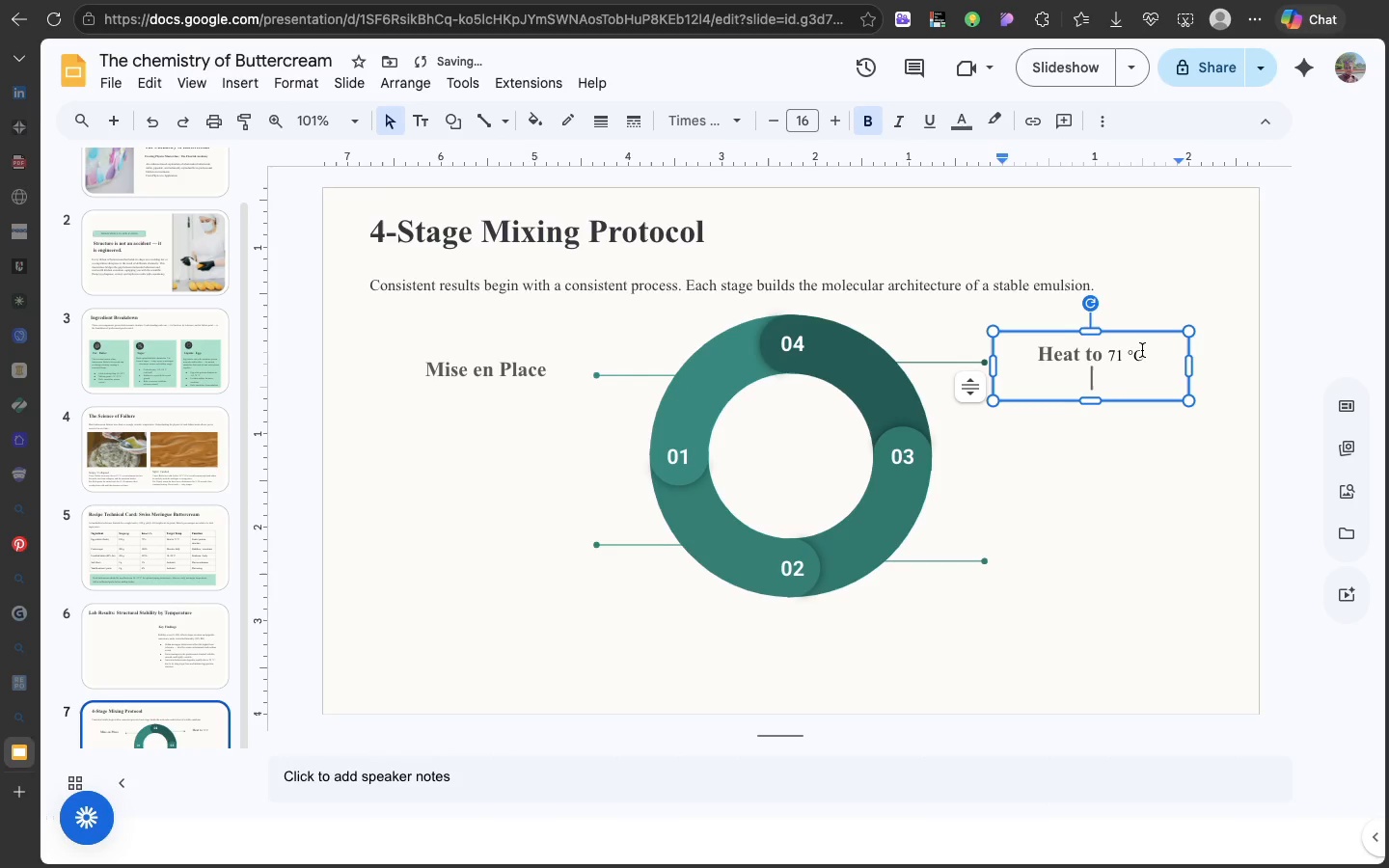 
key(Meta+V)
 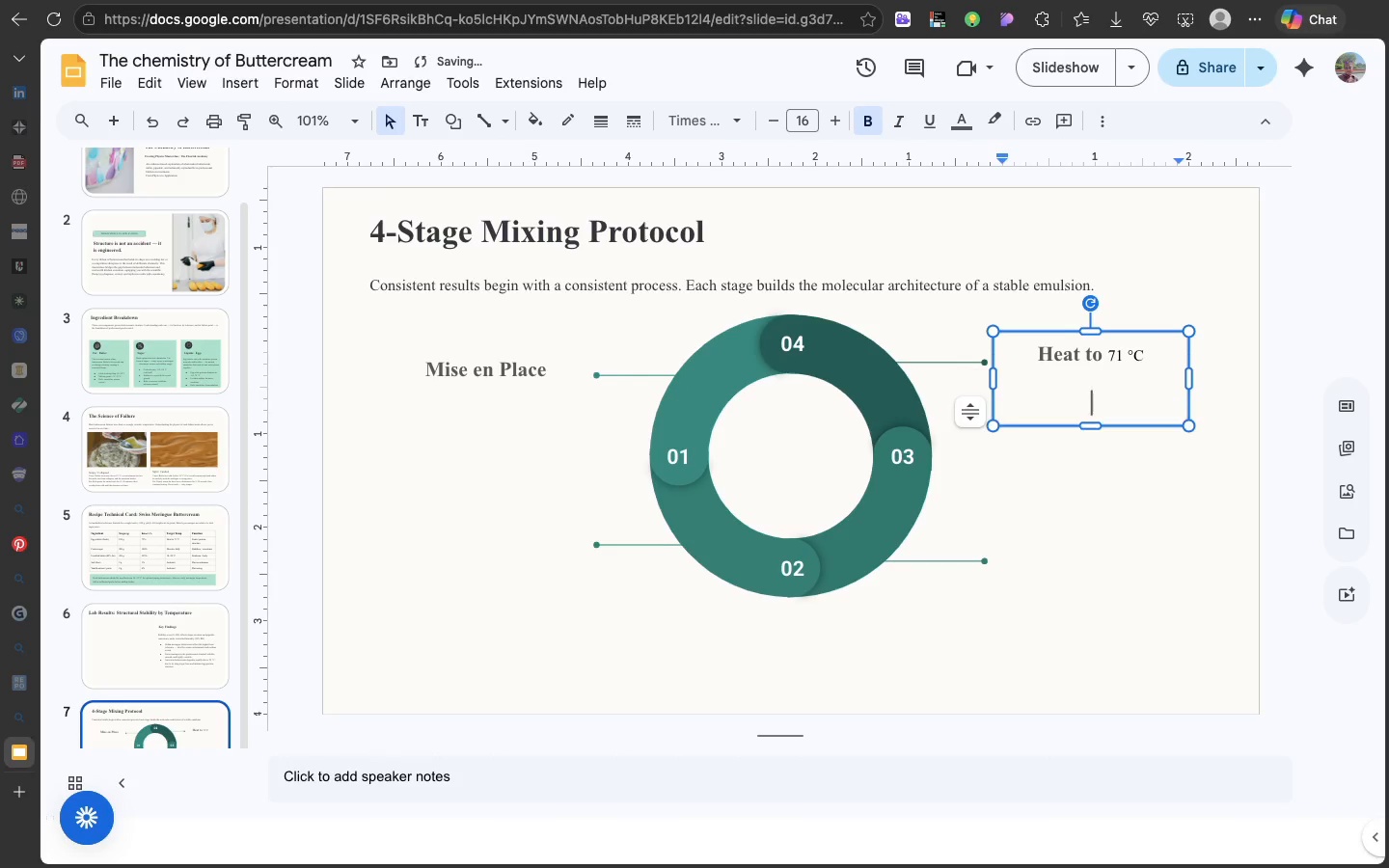 
key(Enter)
 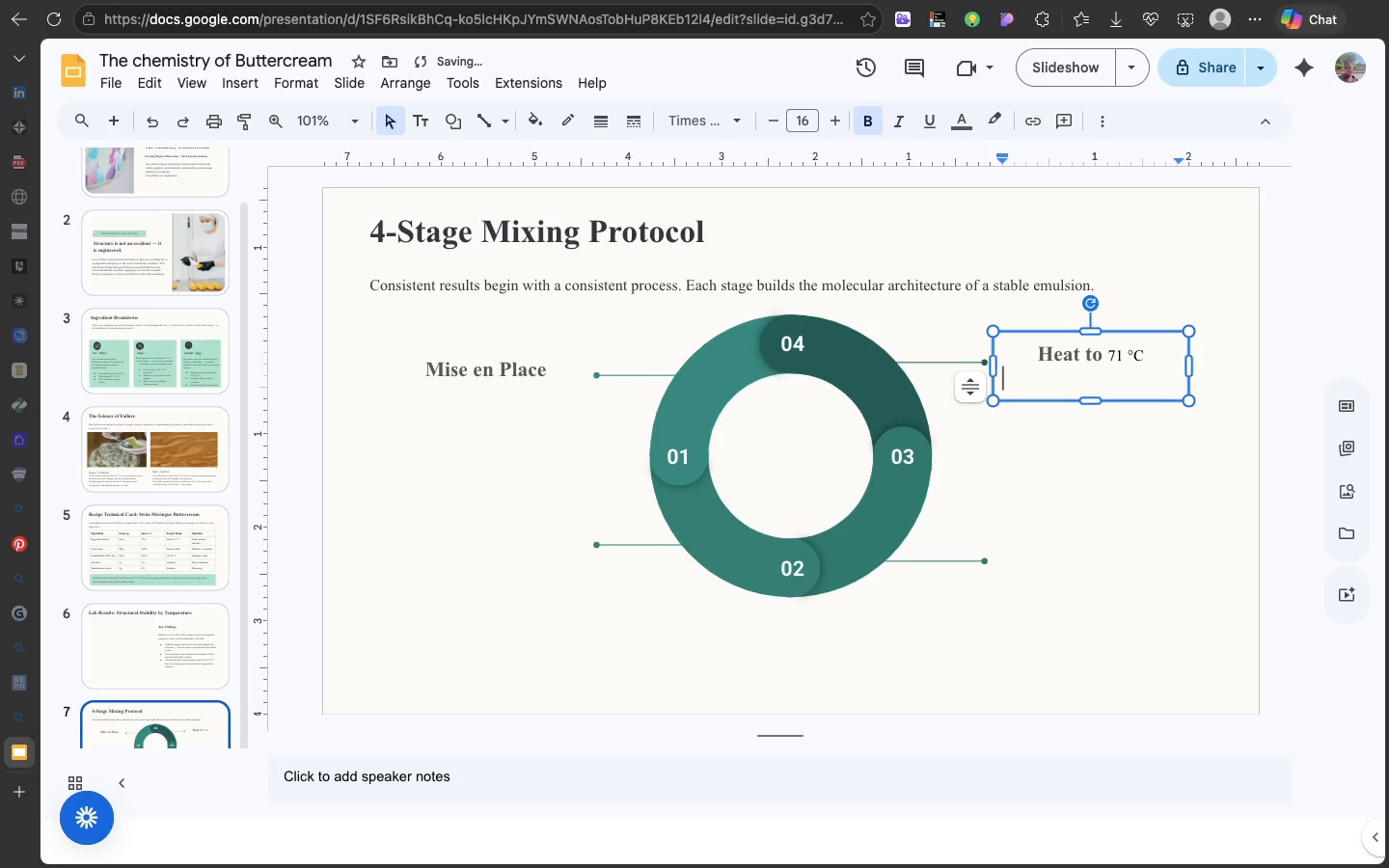 
key(Backspace)
 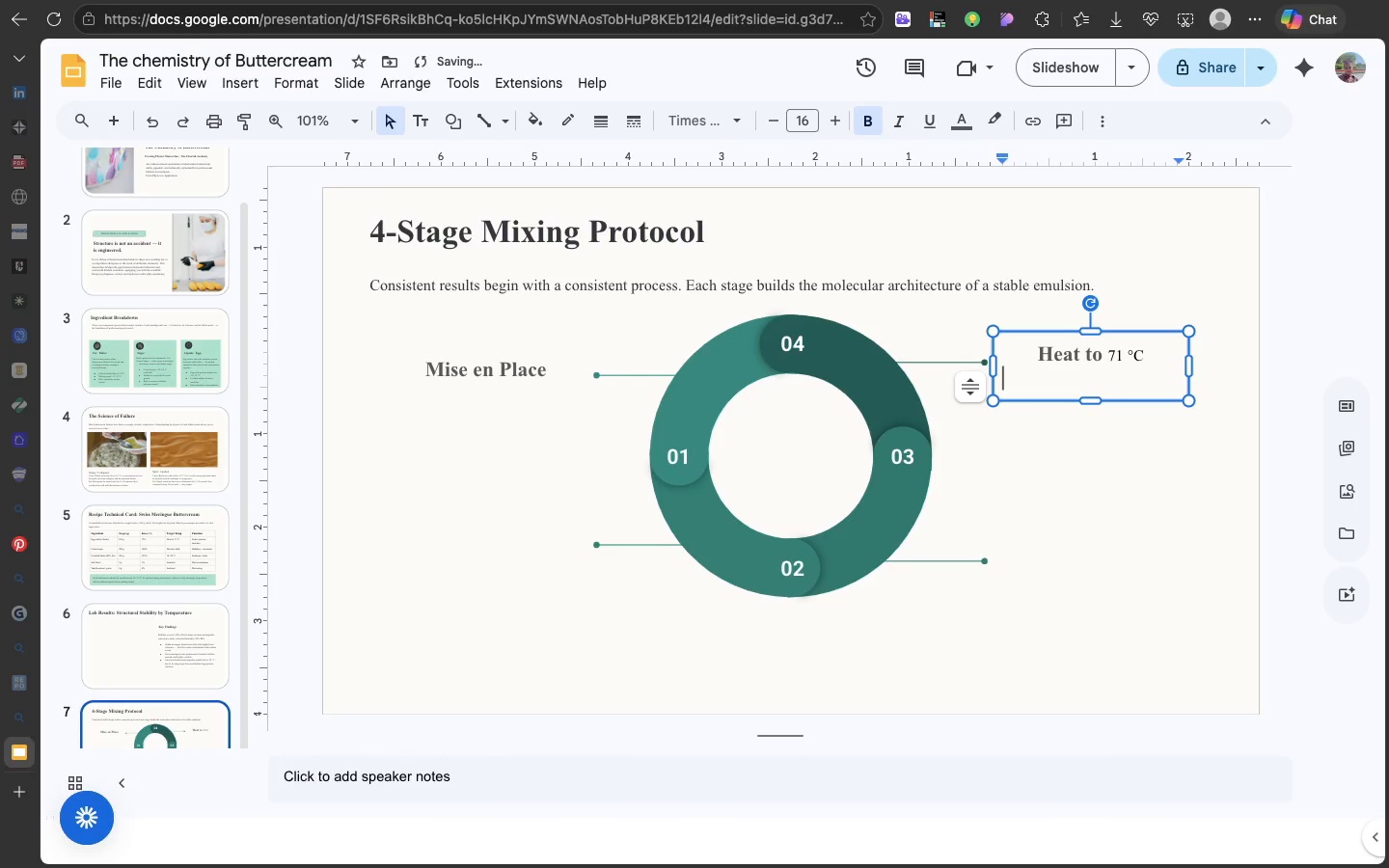 
key(Backspace)
 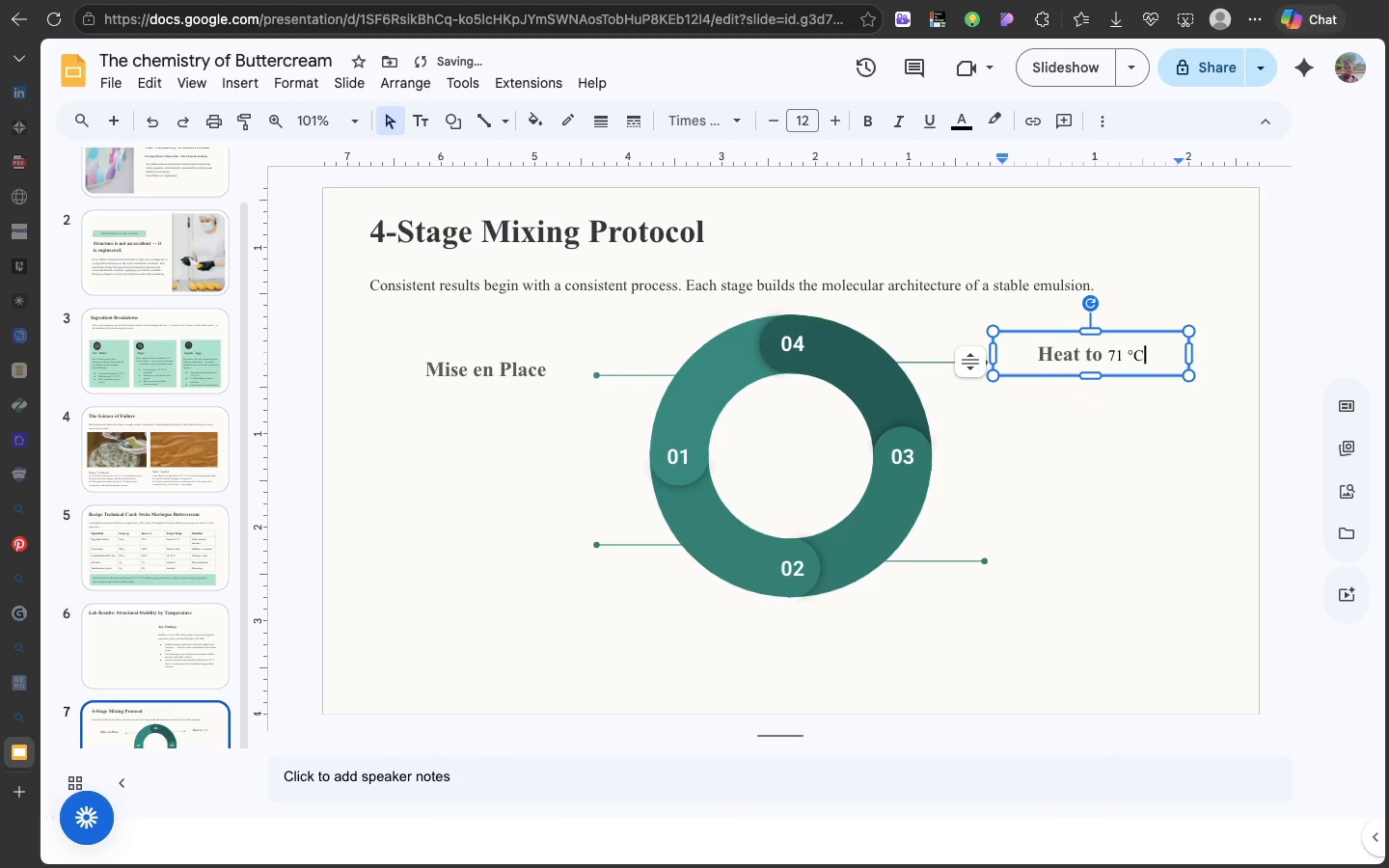 
key(Backspace)
 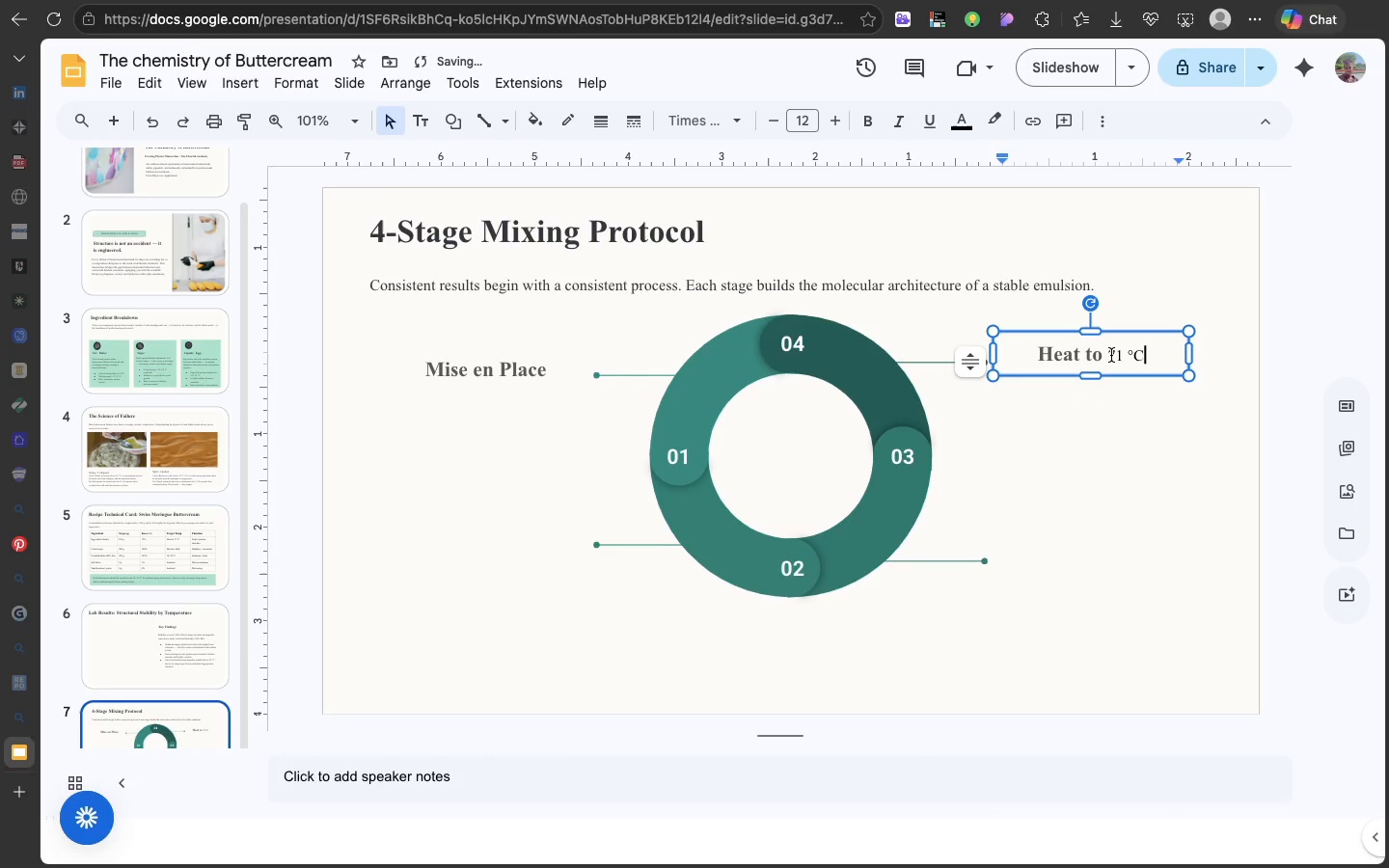 
double_click([1111, 355])
 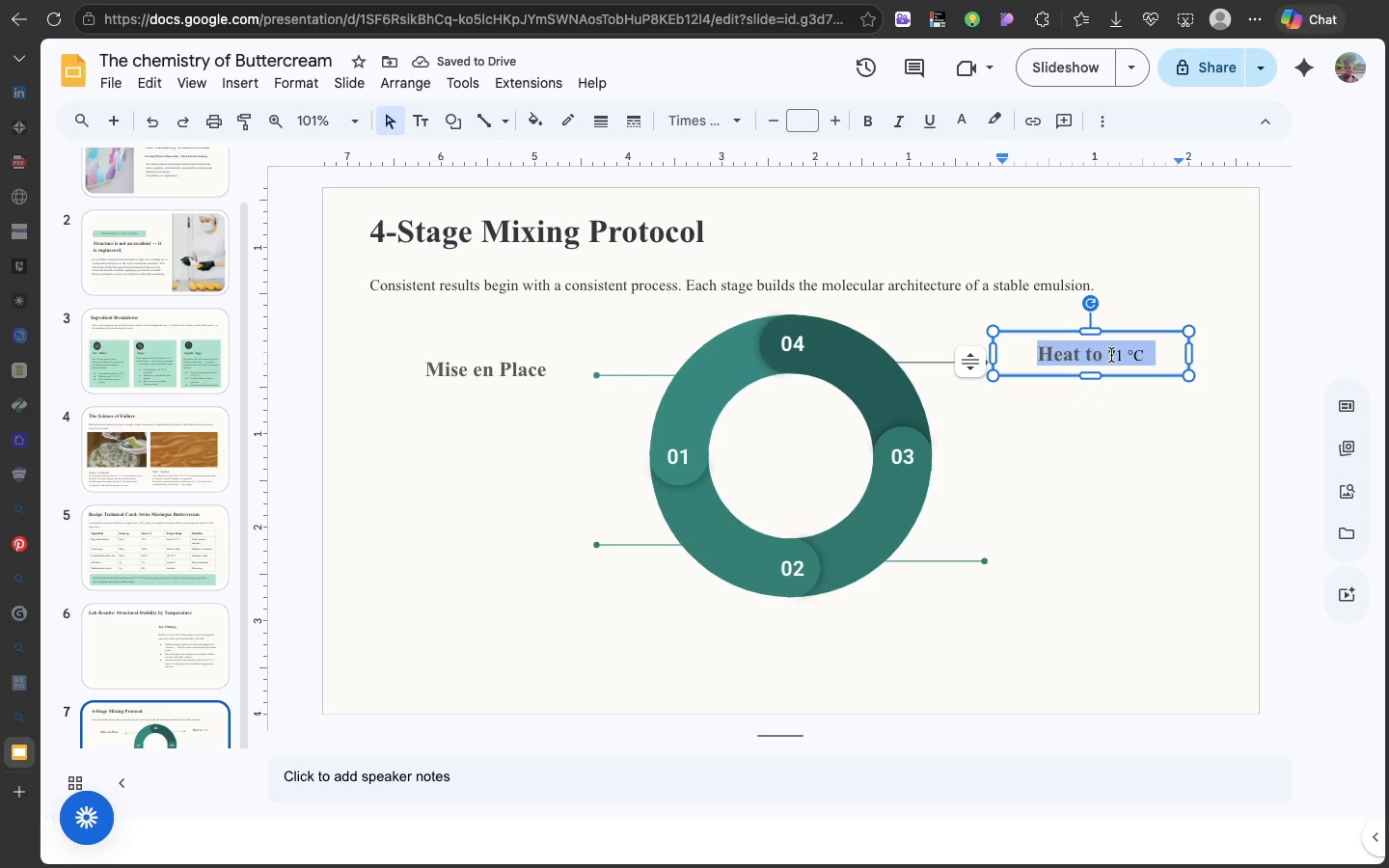 
triple_click([1111, 355])
 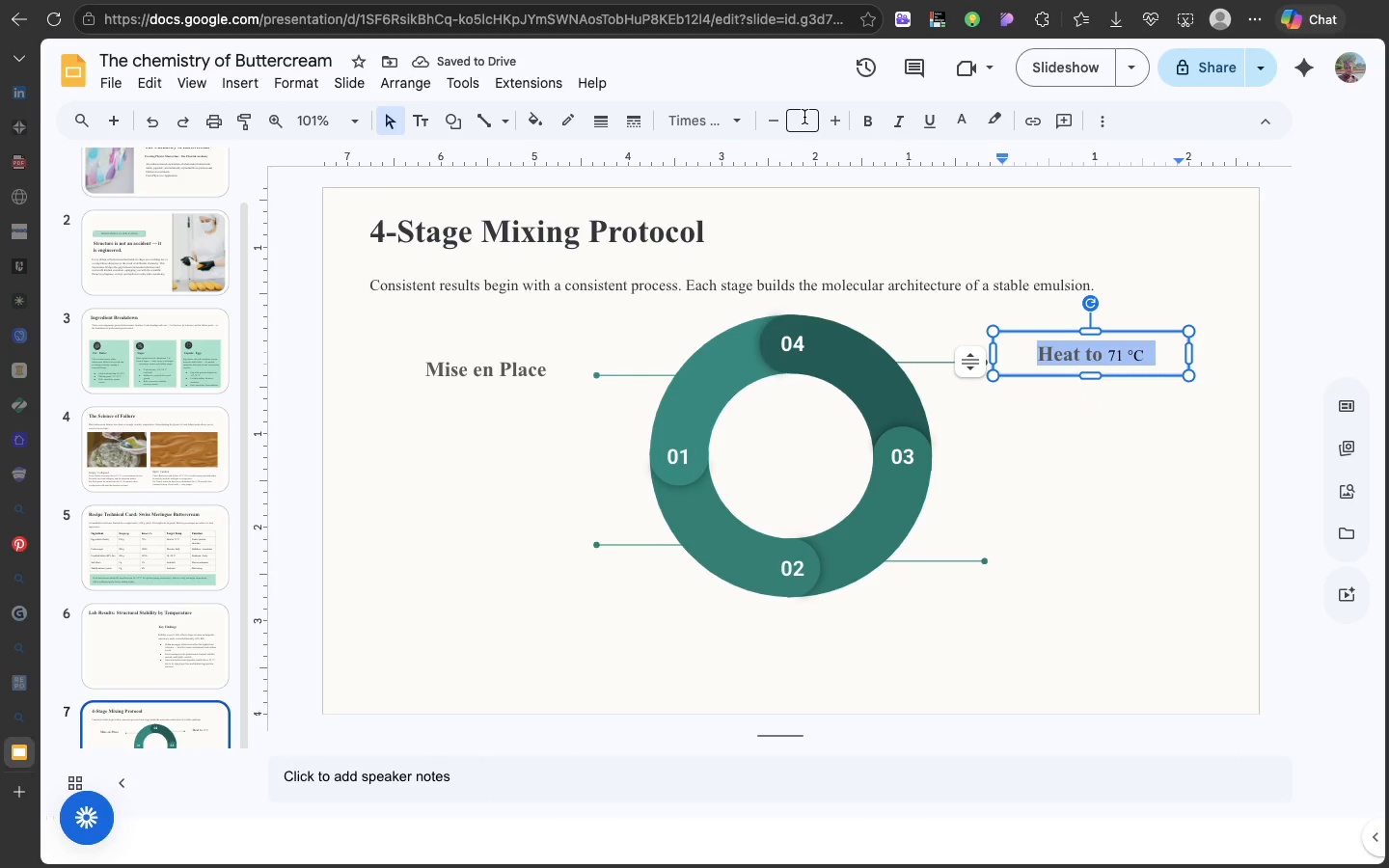 
left_click([804, 117])
 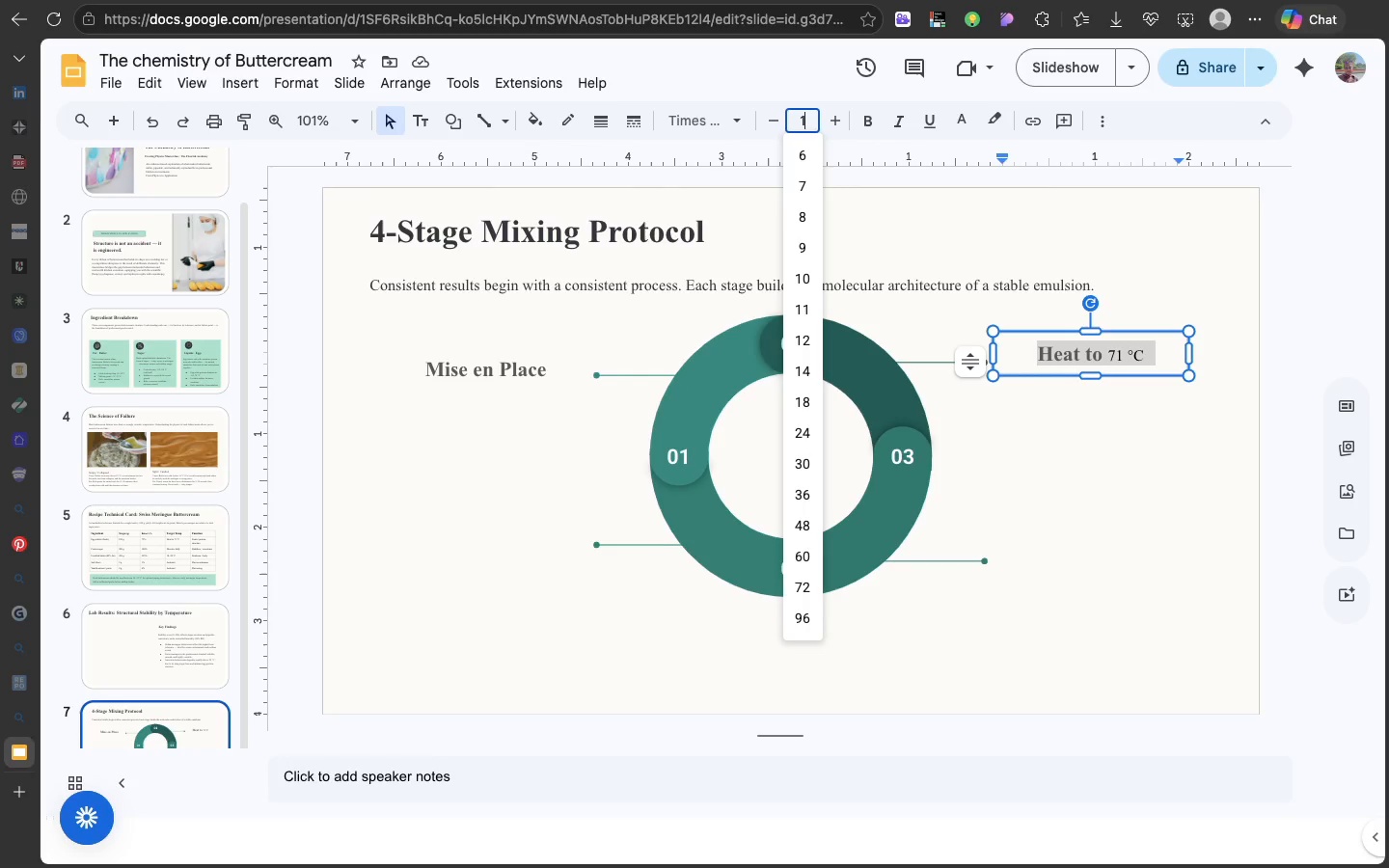 
type(16)
 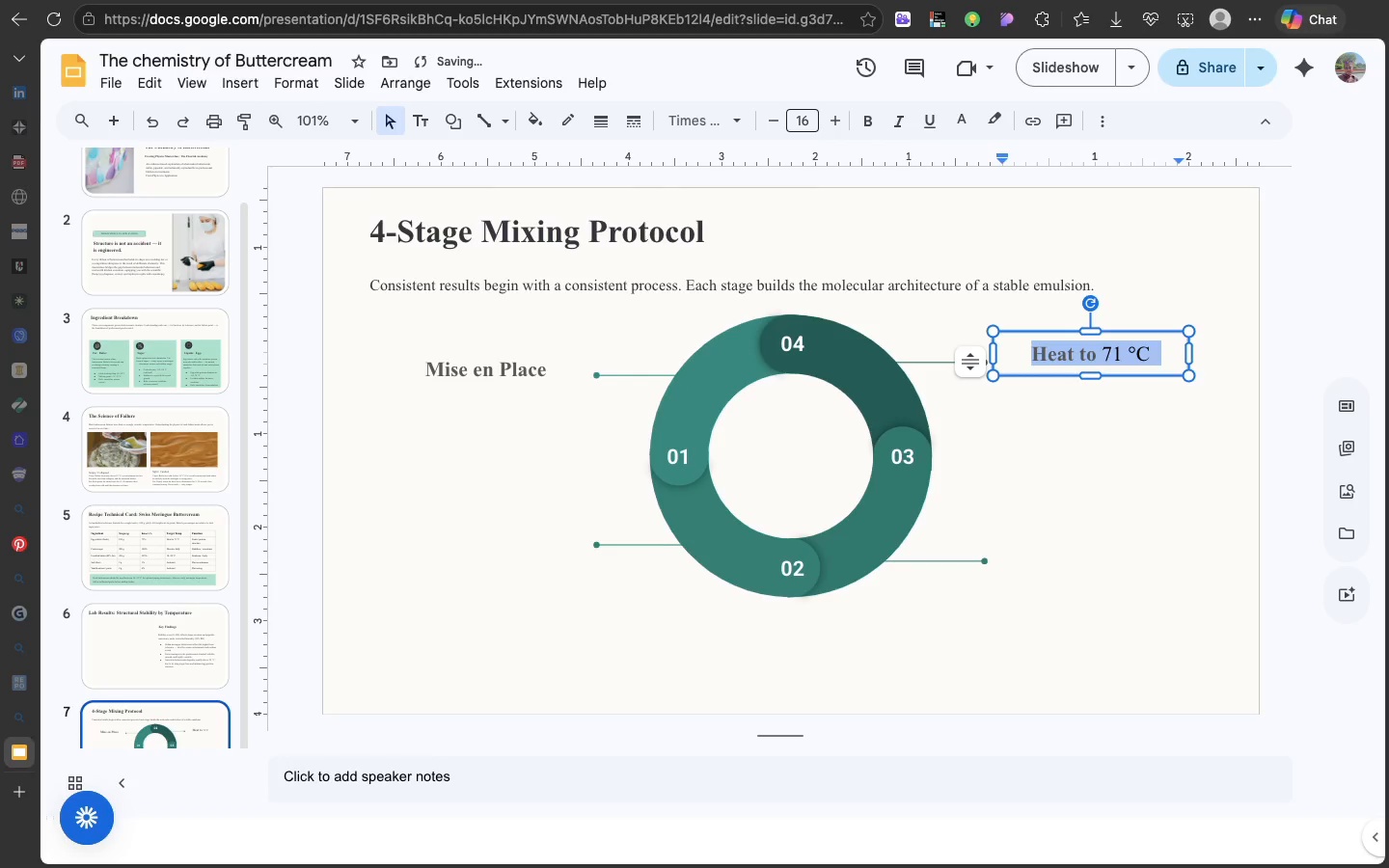 
key(Enter)
 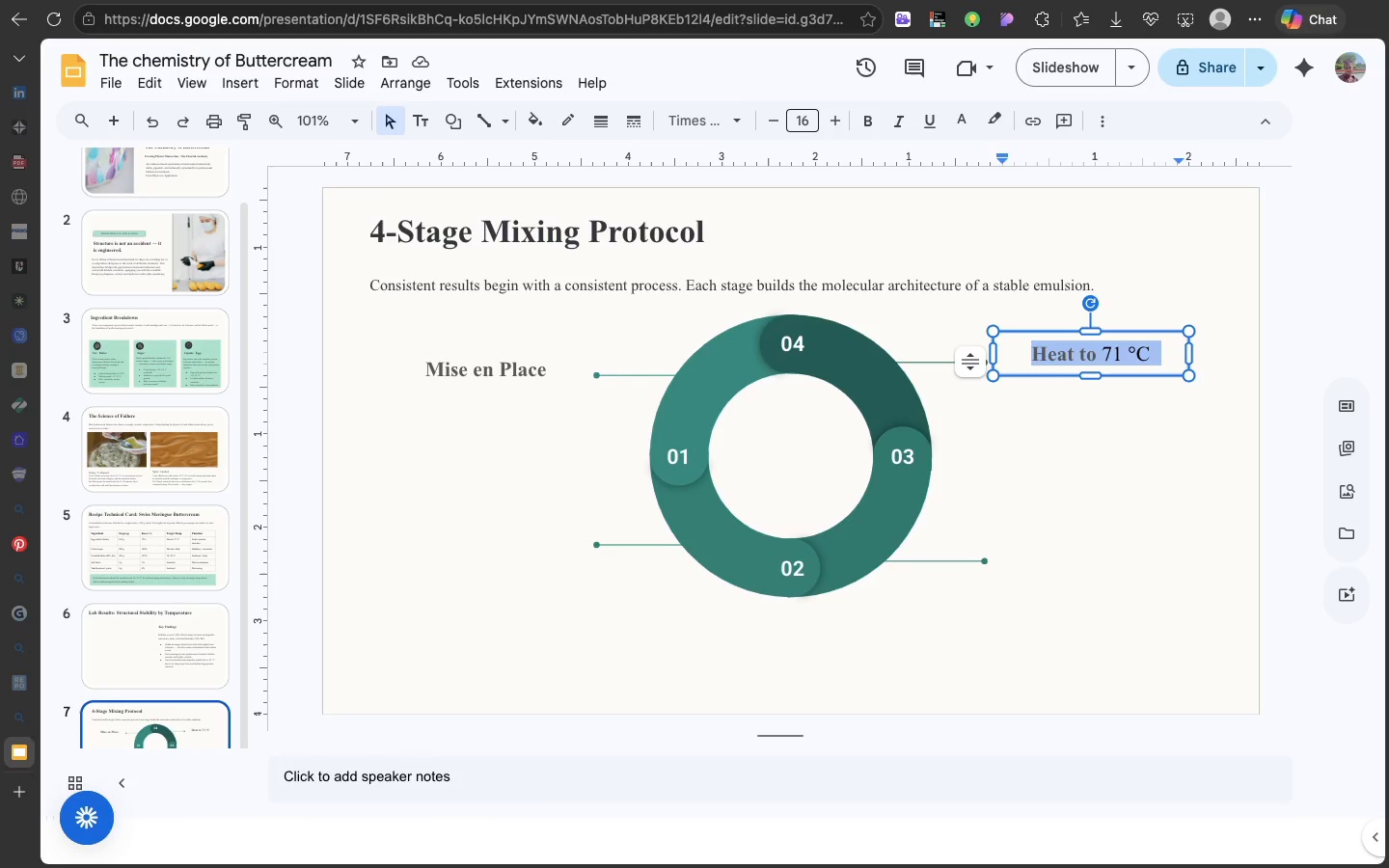 
wait(23.2)
 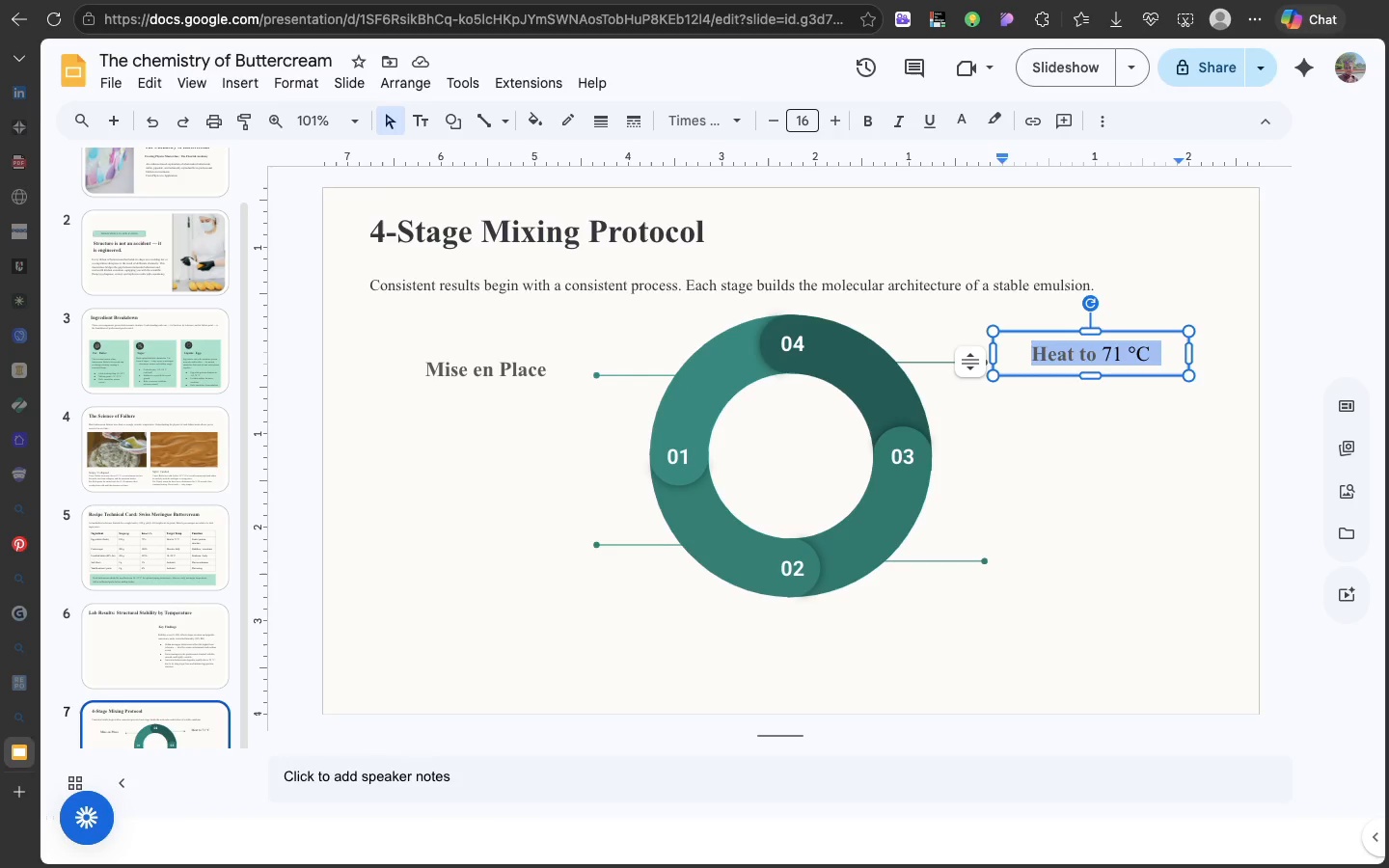 
left_click([1050, 399])
 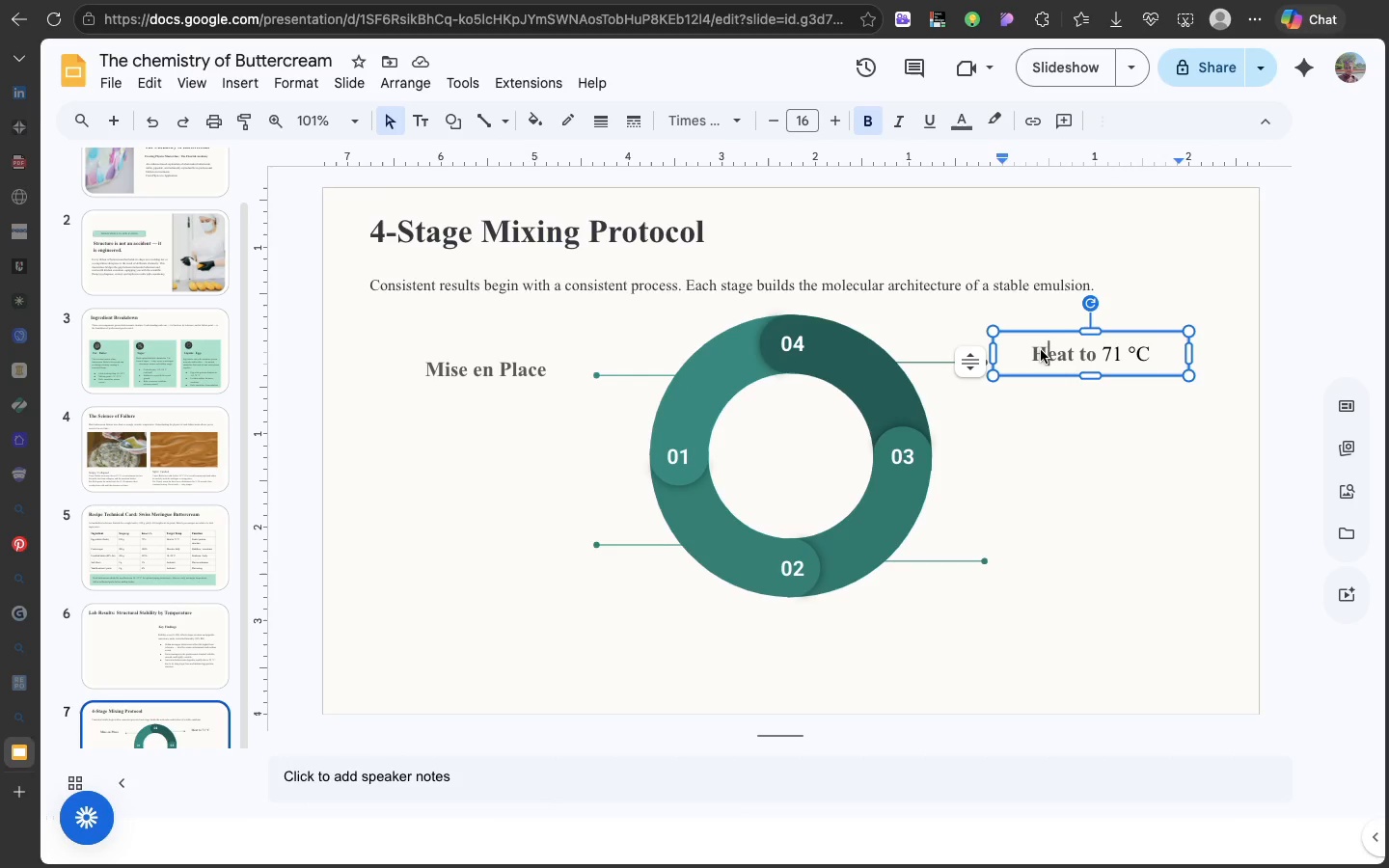 
left_click([1041, 350])
 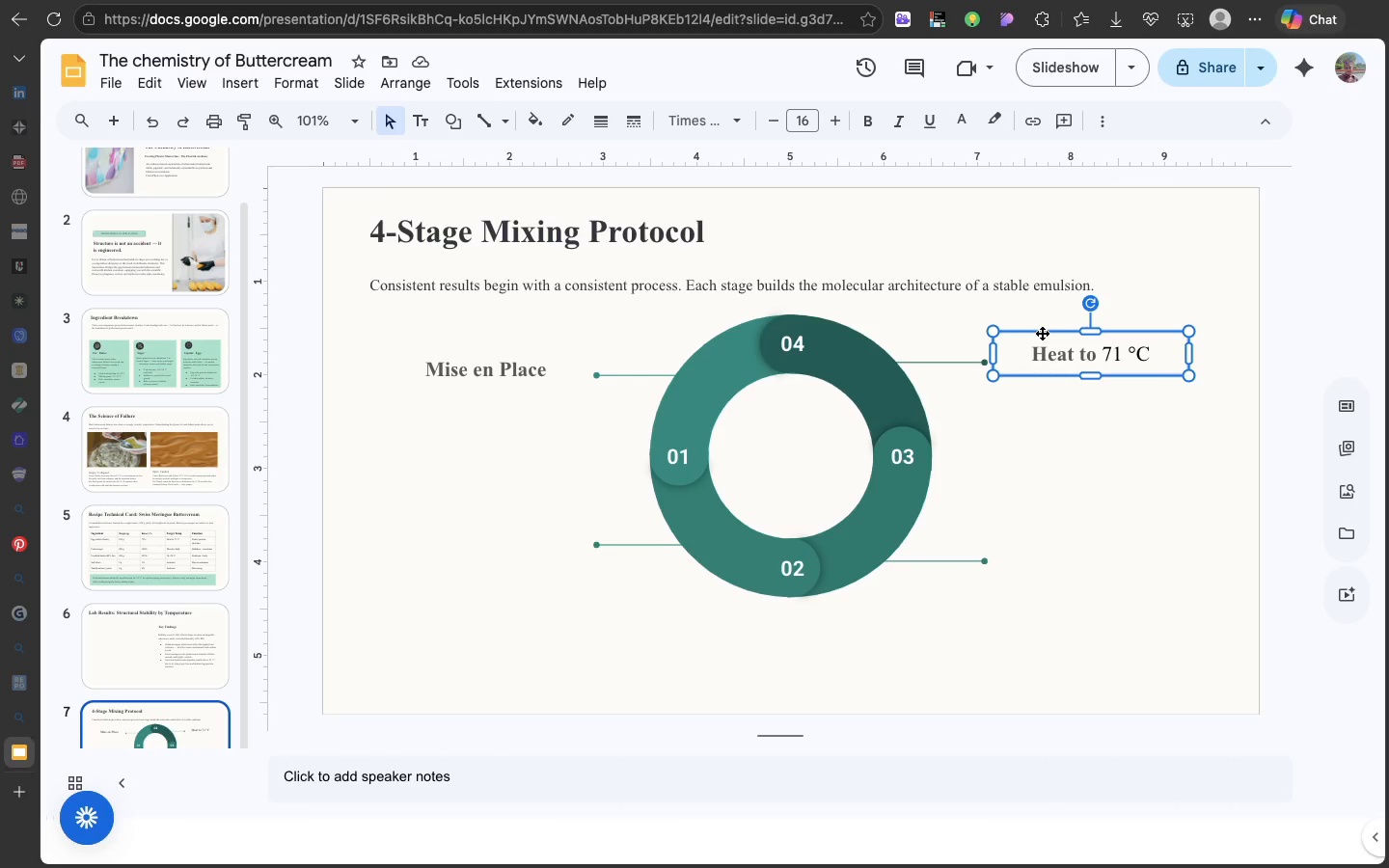 
left_click([1042, 333])
 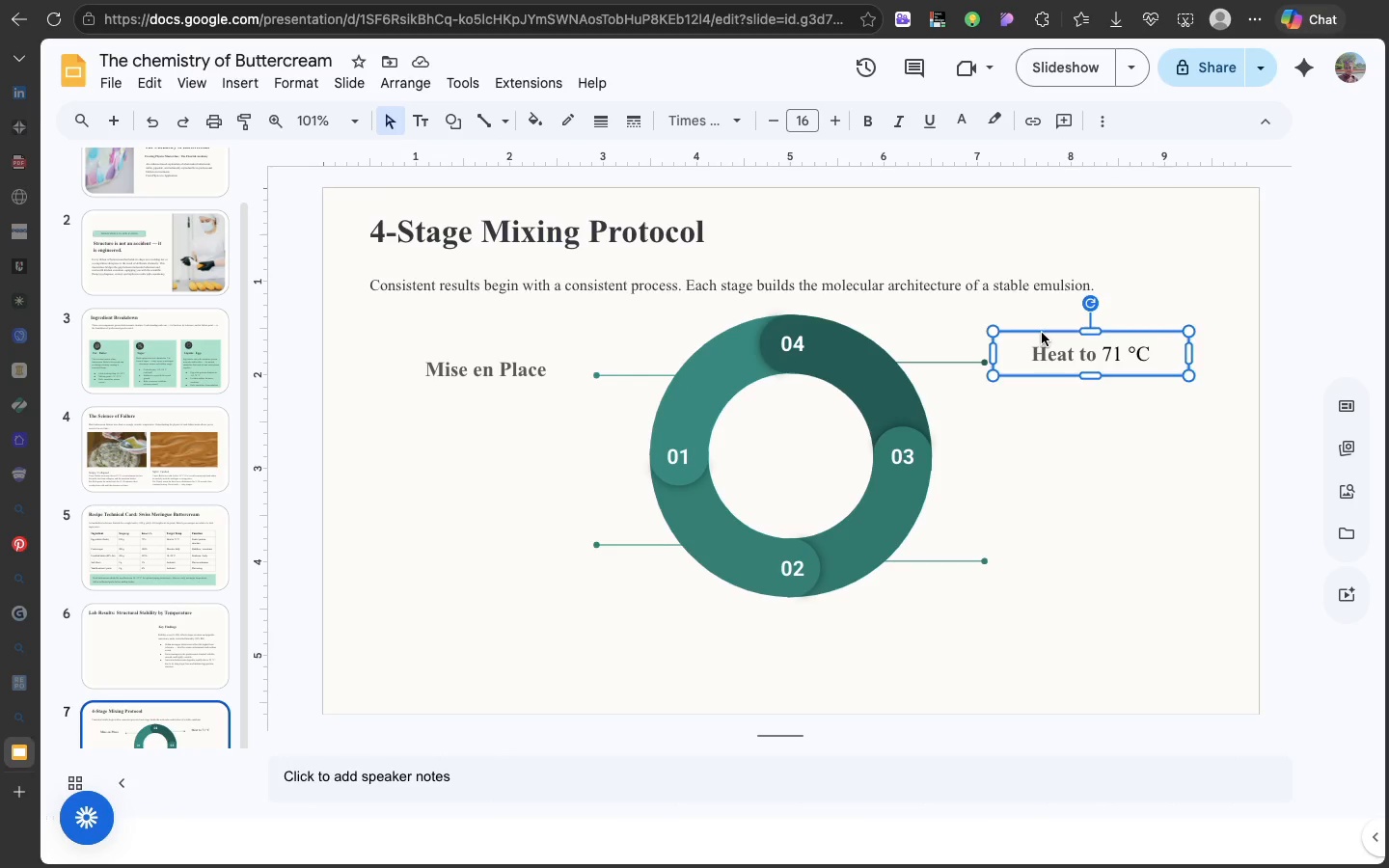 
key(Meta+D)
 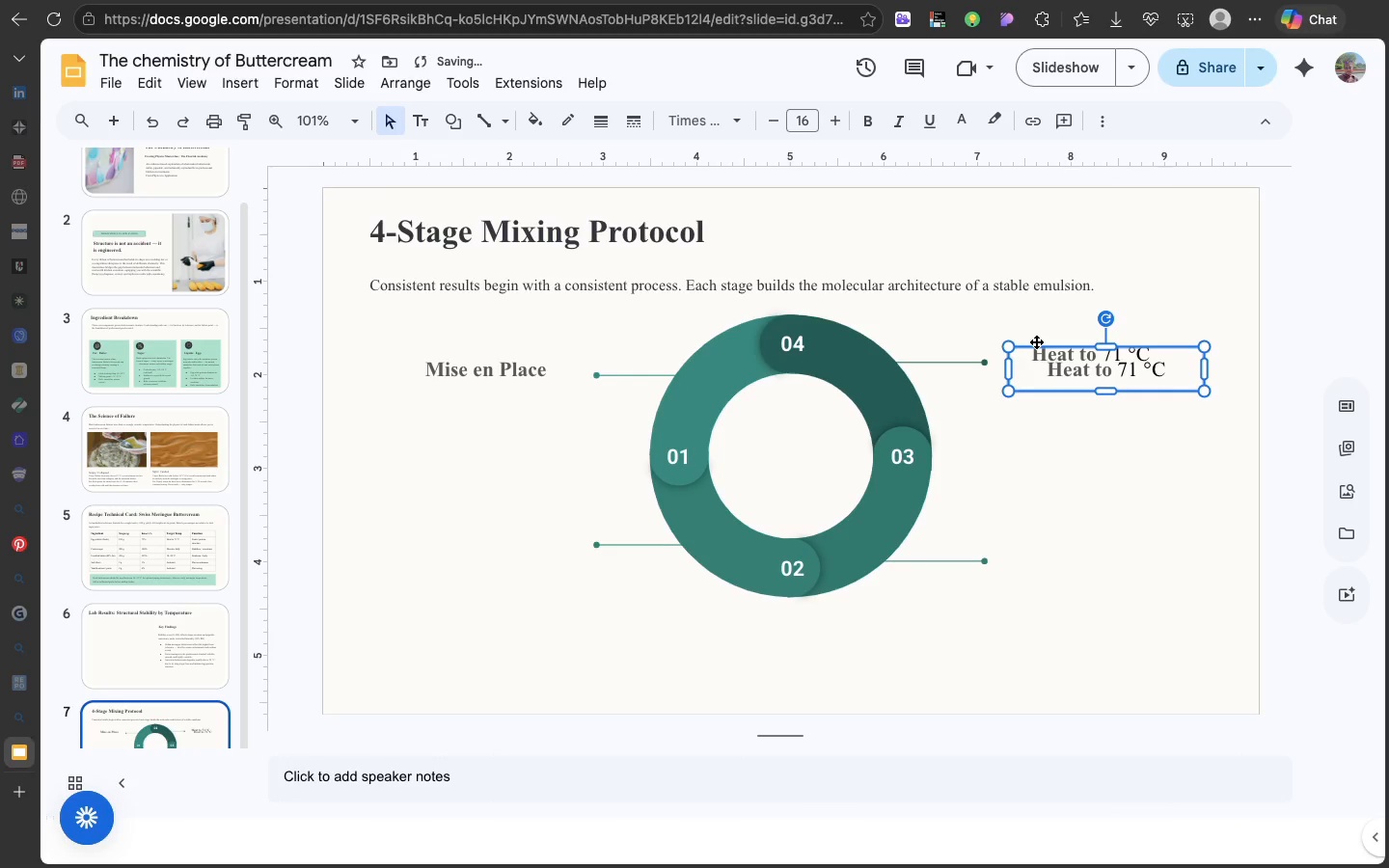 
left_click_drag(start_coordinate=[1036, 341], to_coordinate=[1046, 501])
 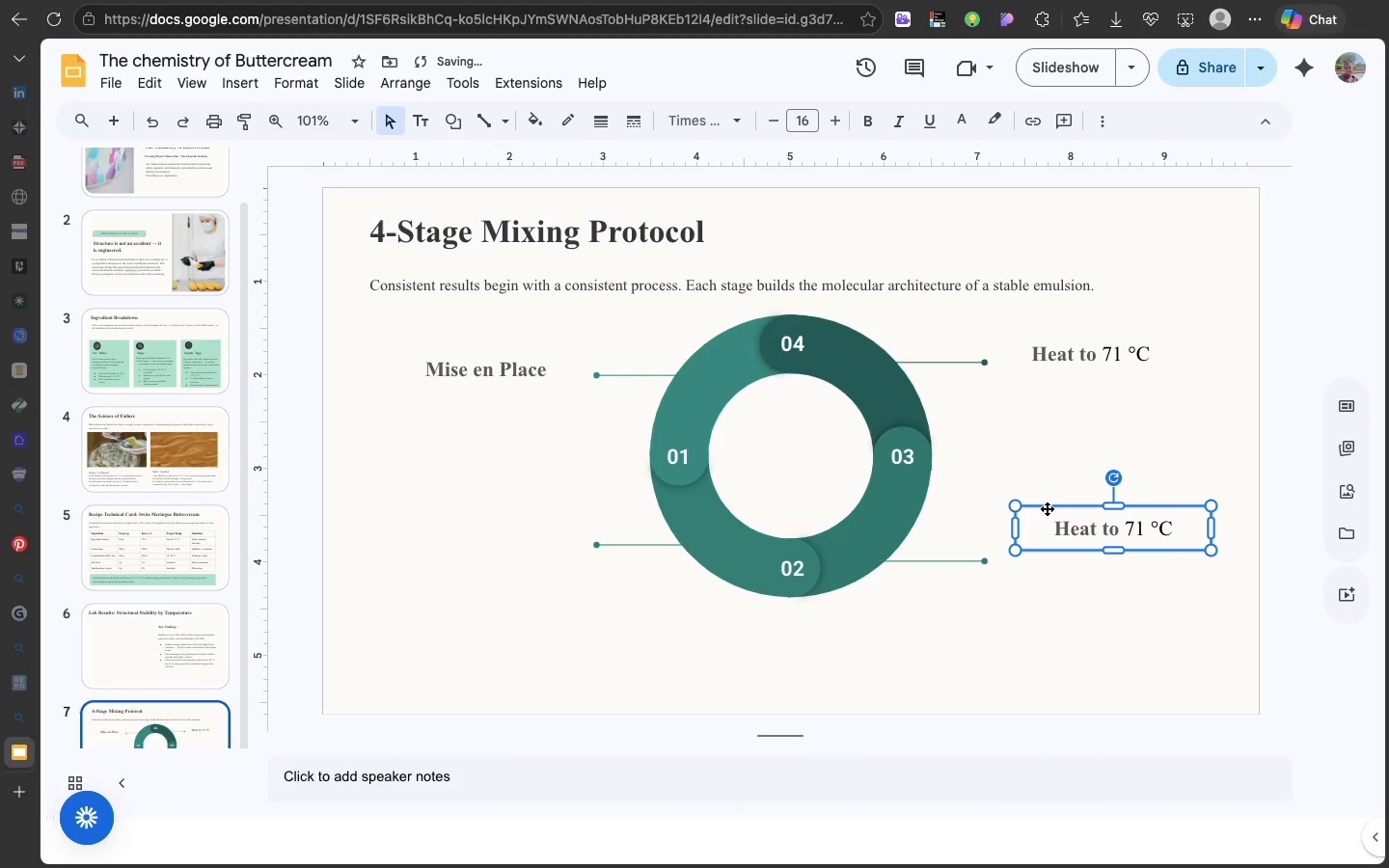 
left_click_drag(start_coordinate=[1047, 508], to_coordinate=[1038, 534])
 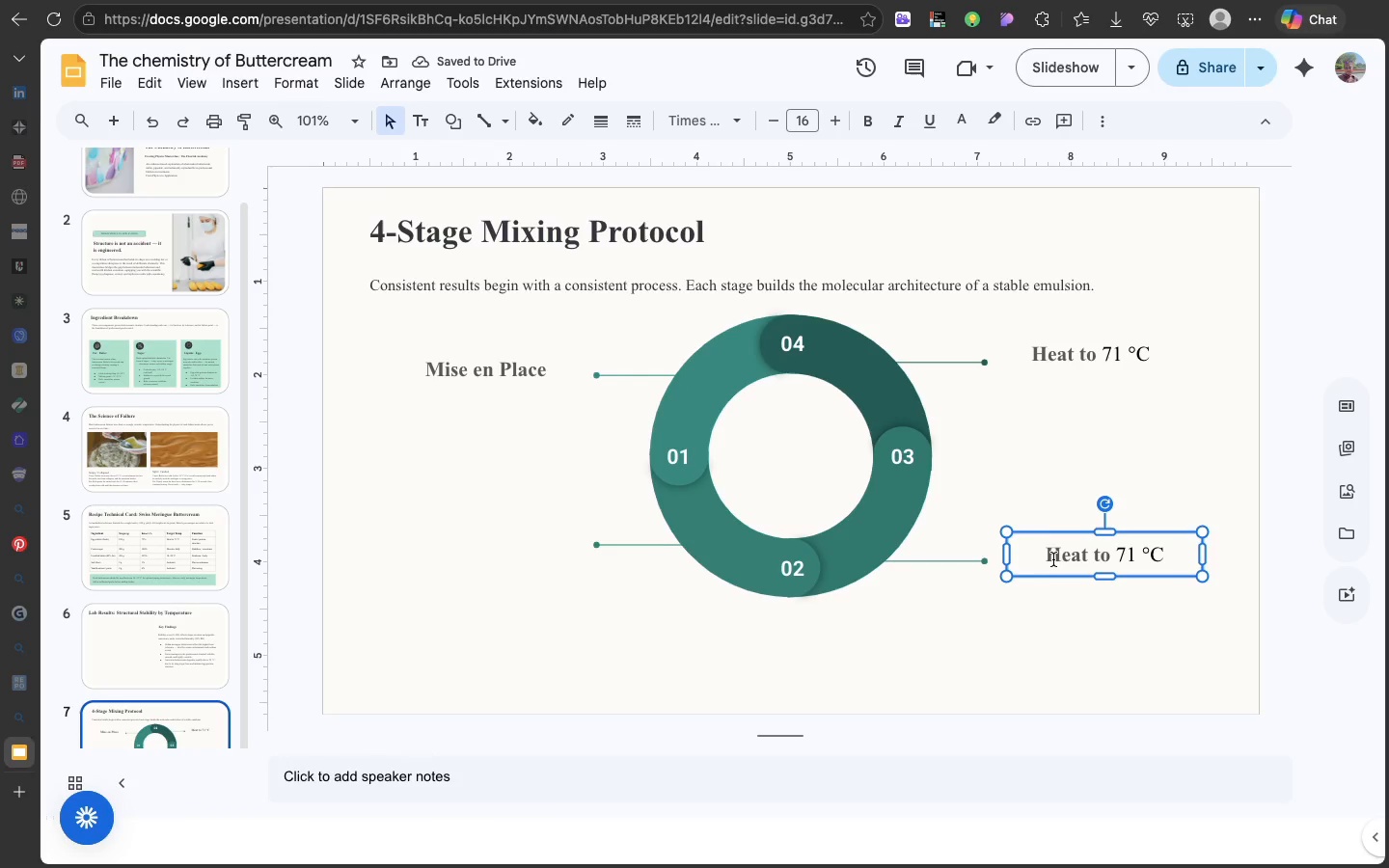 
double_click([1054, 558])
 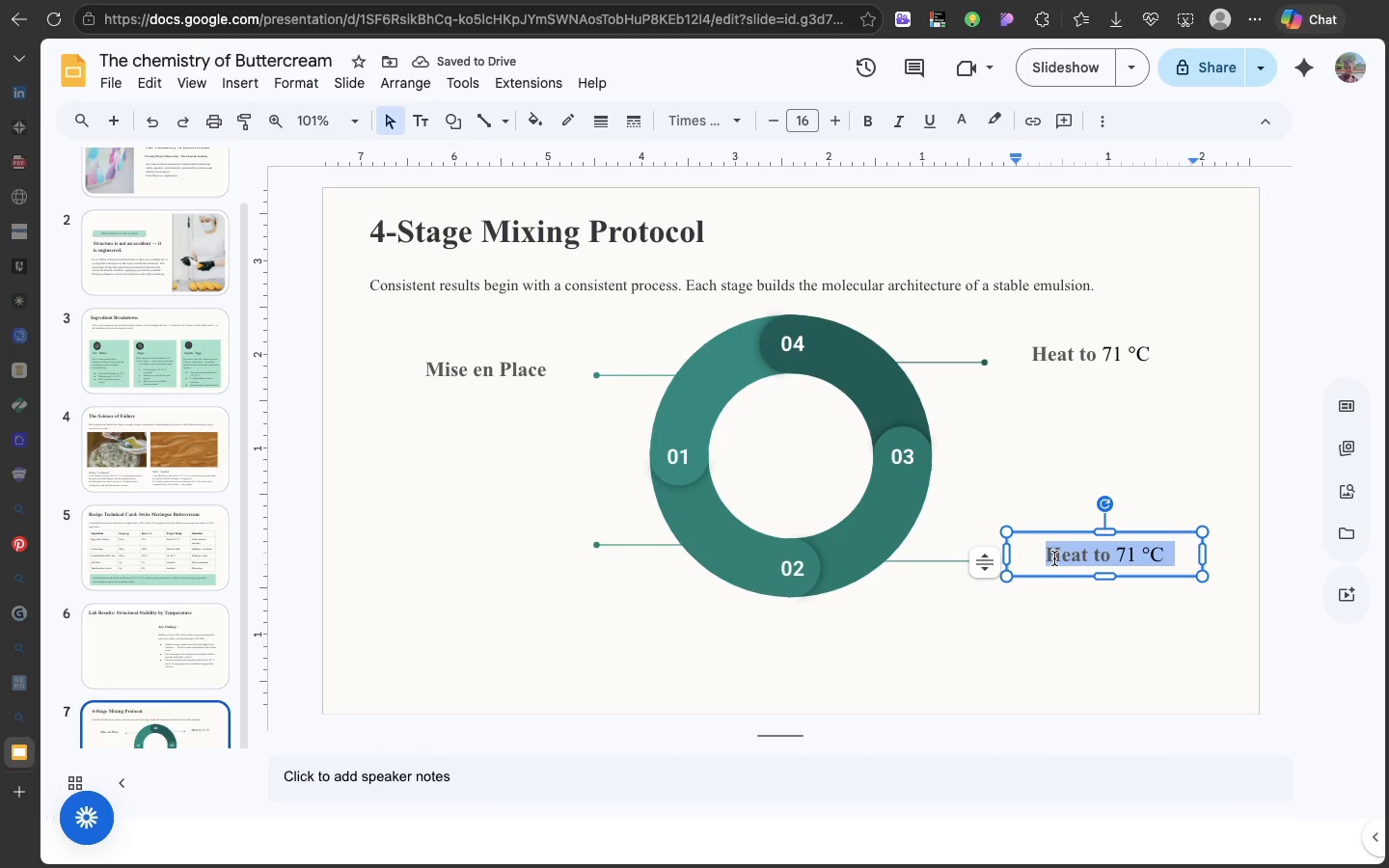 
triple_click([1054, 558])
 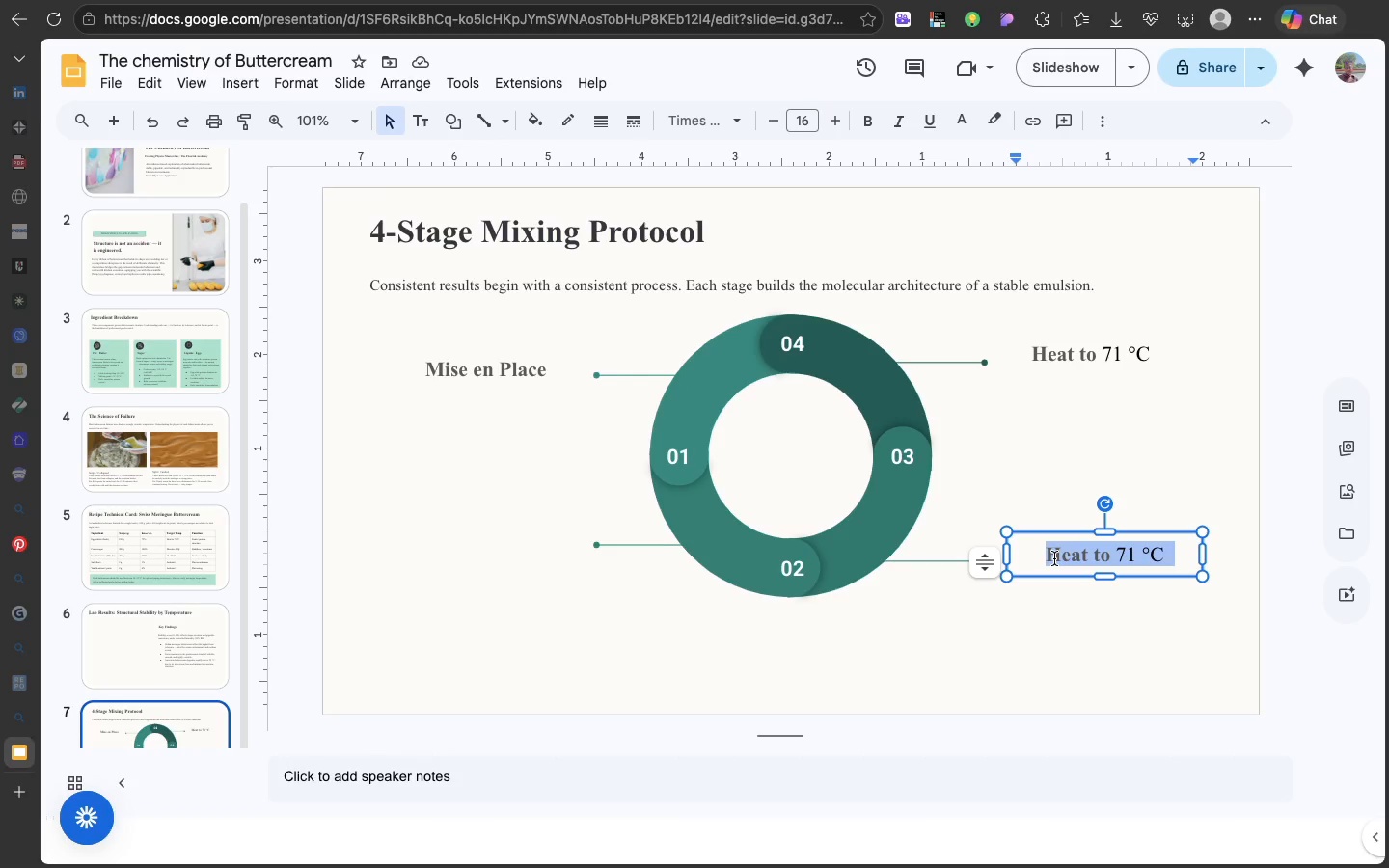 
type(Whip to stiff)
 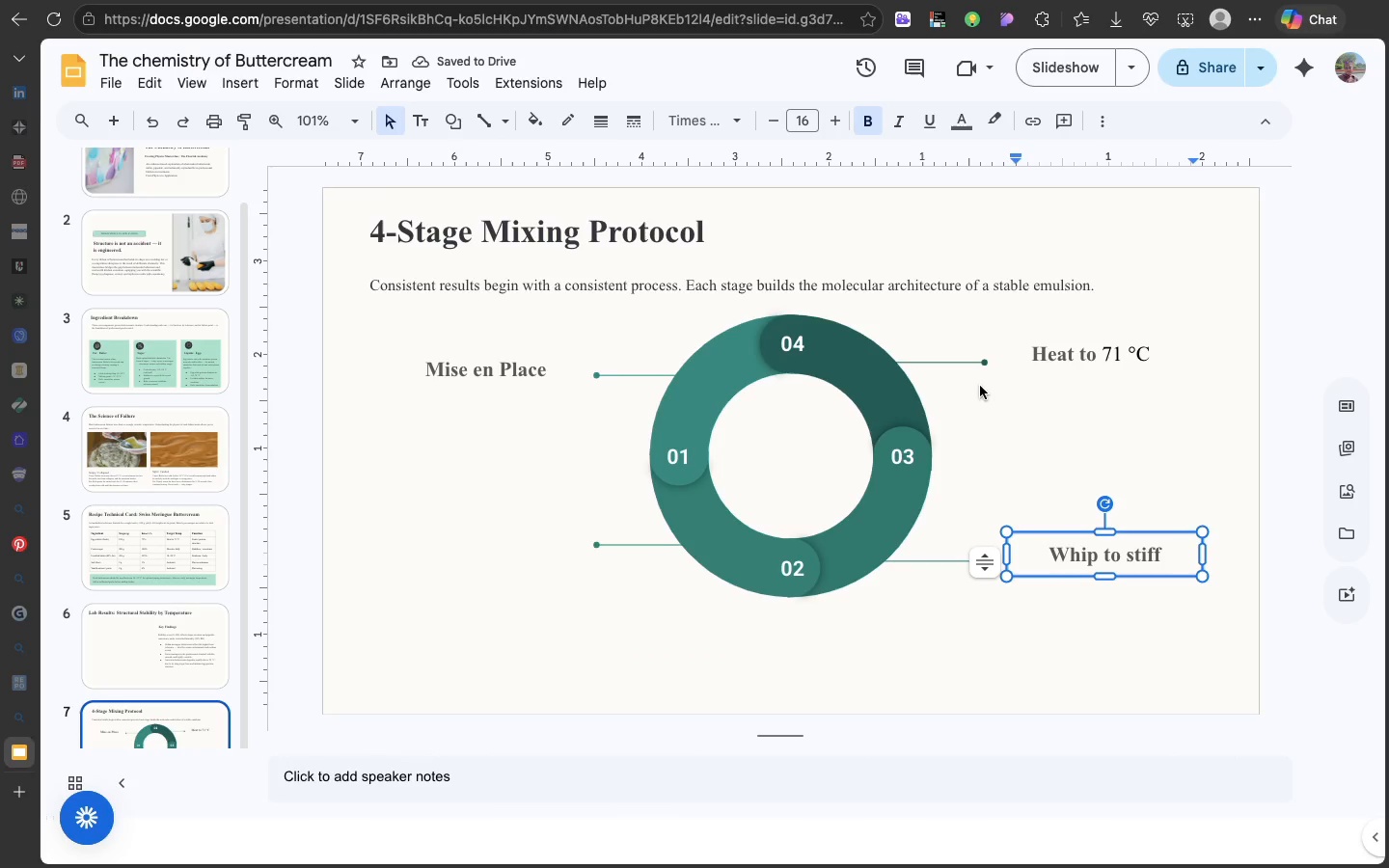 
left_click([1028, 354])
 